 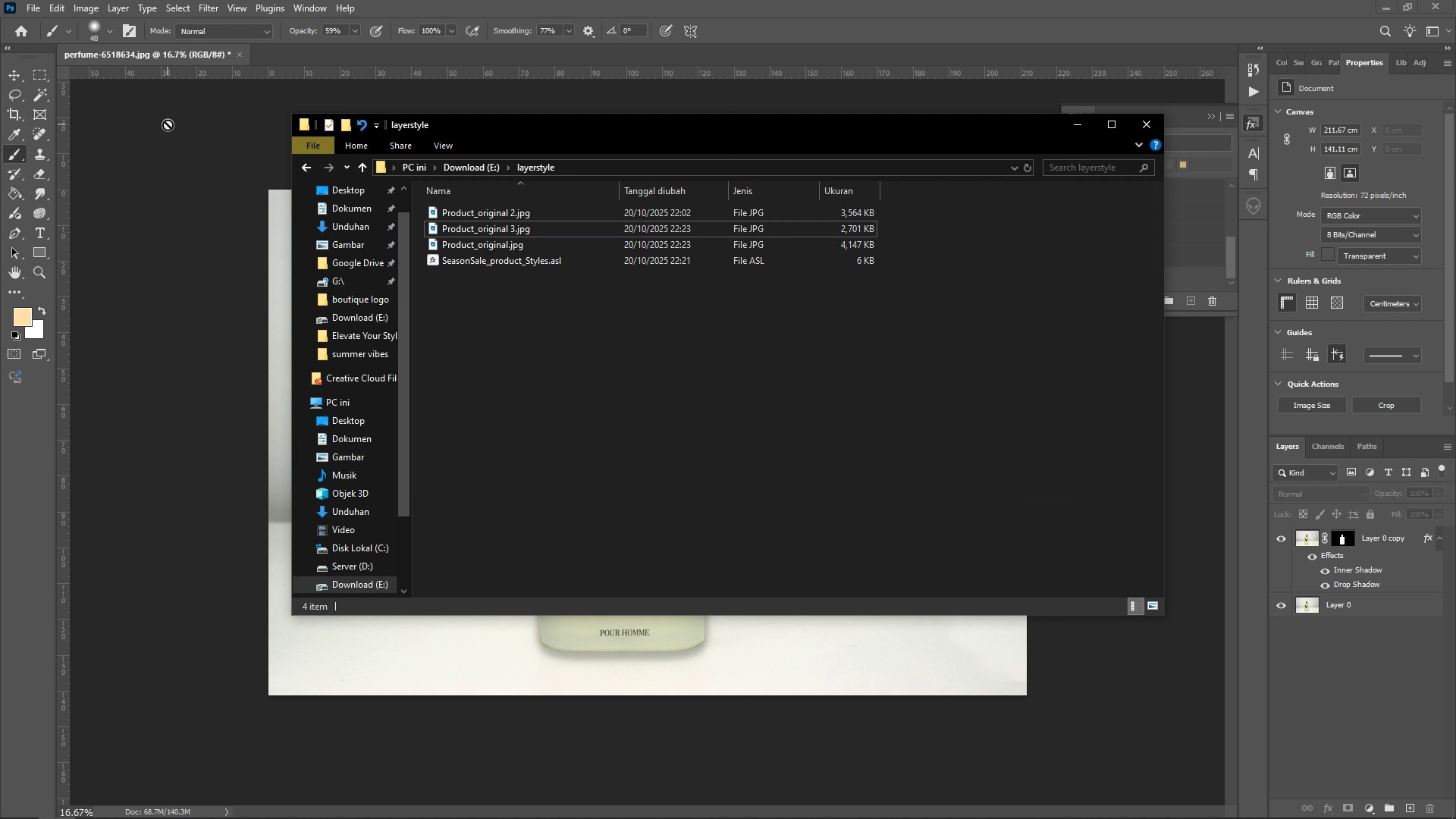 
key(Alt+Tab)
 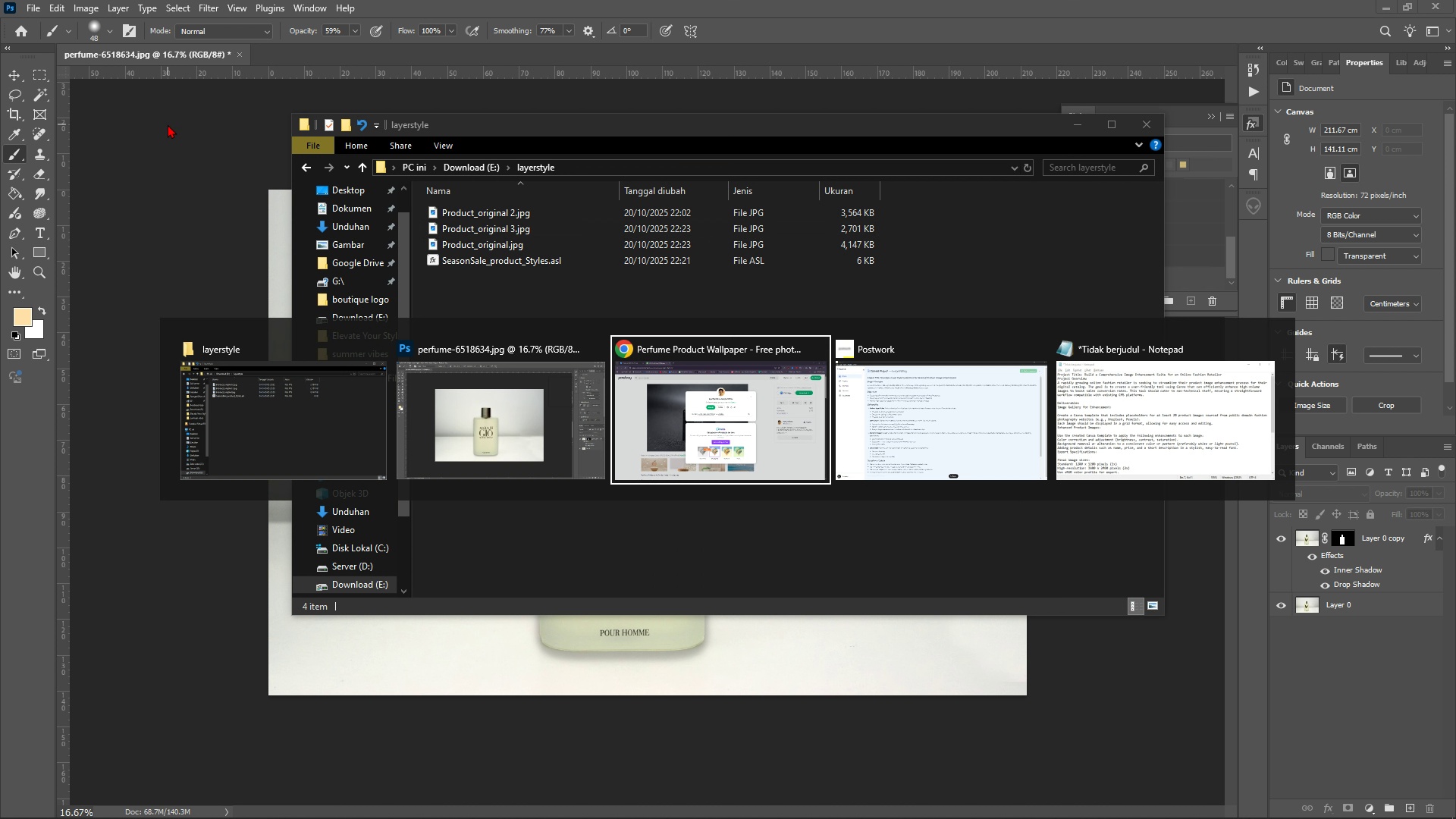 
key(Alt+Tab)
 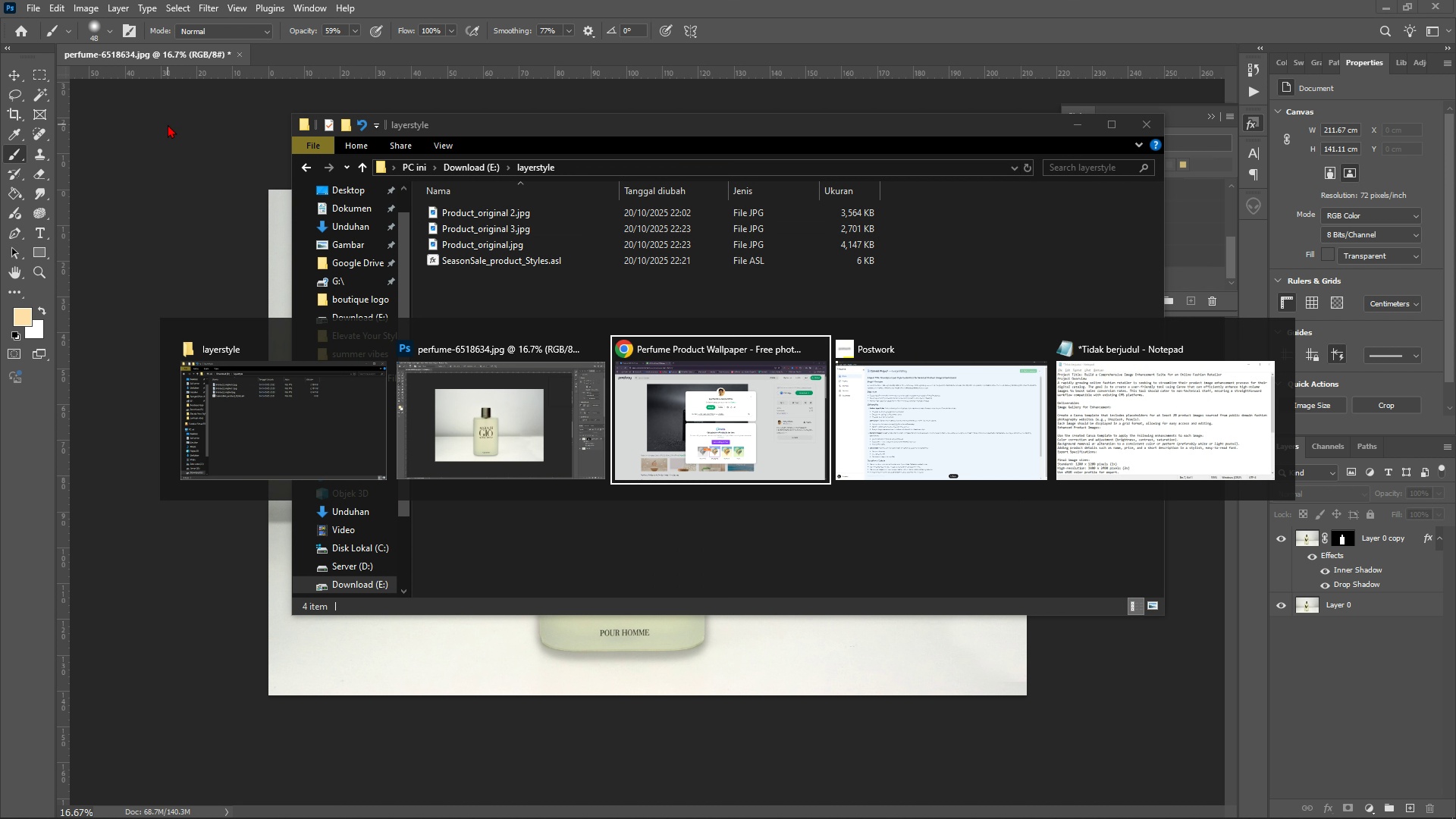 
key(Alt+Tab)
 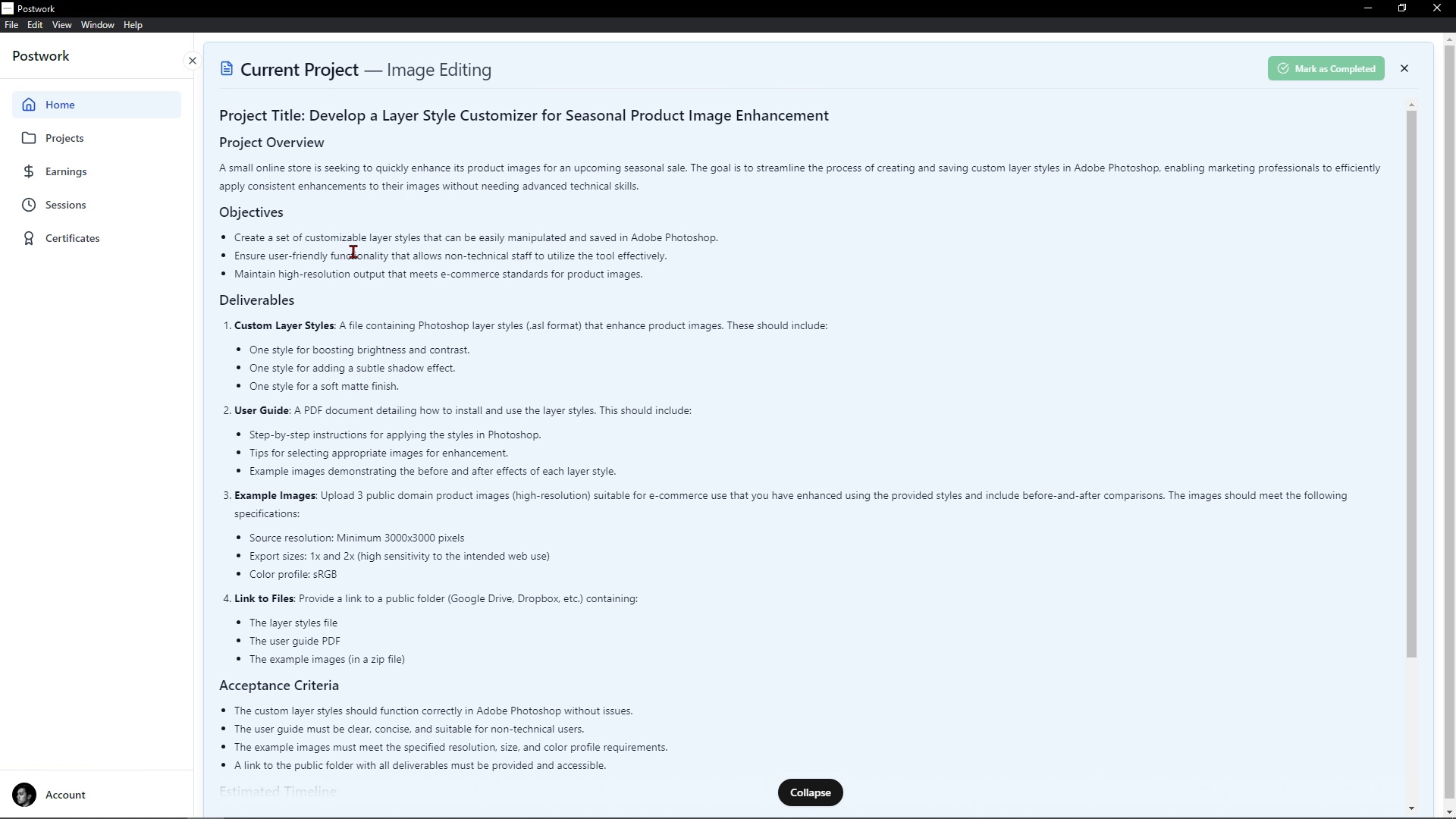 
wait(7.79)
 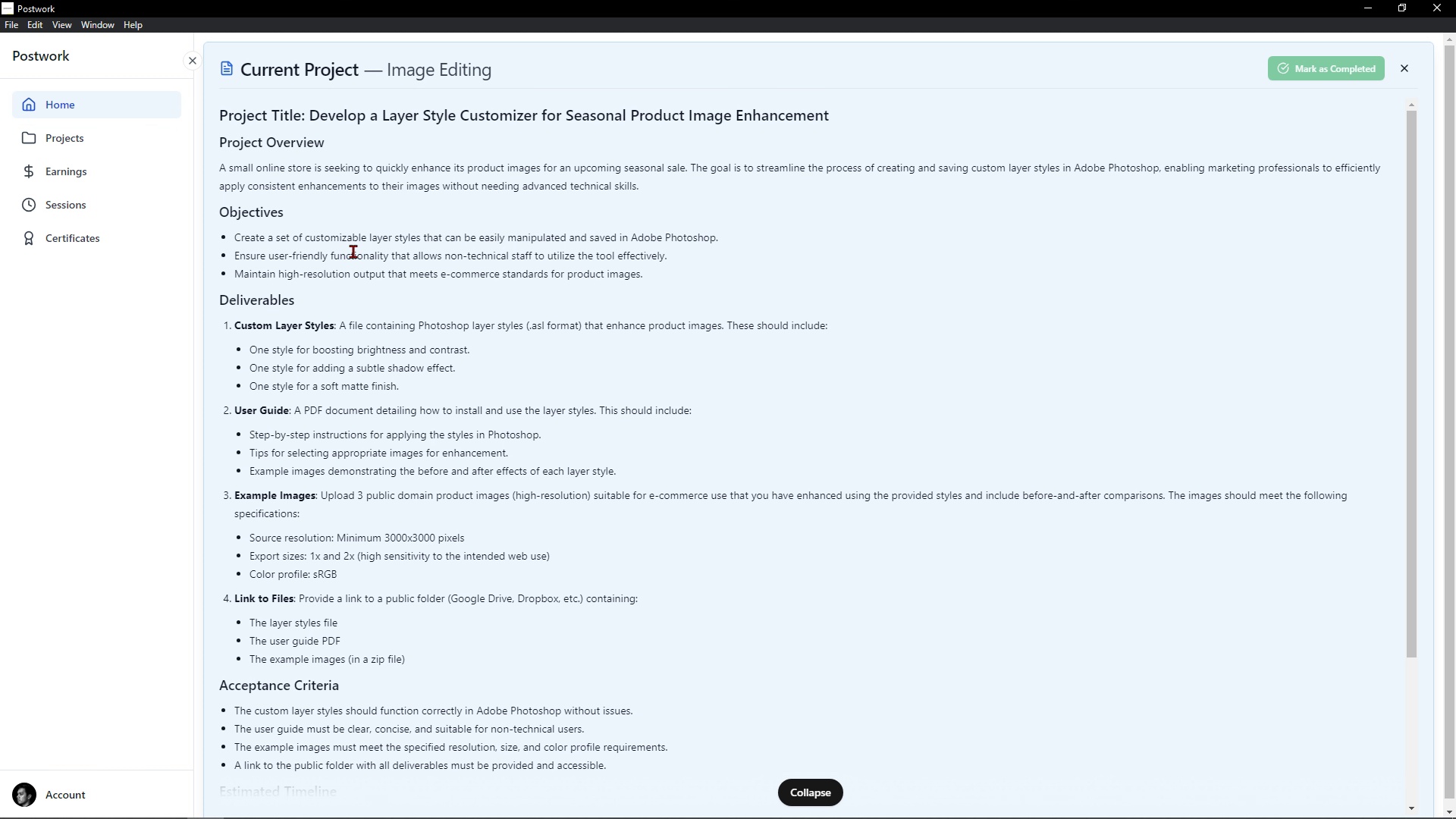 
key(Alt+AltLeft)
 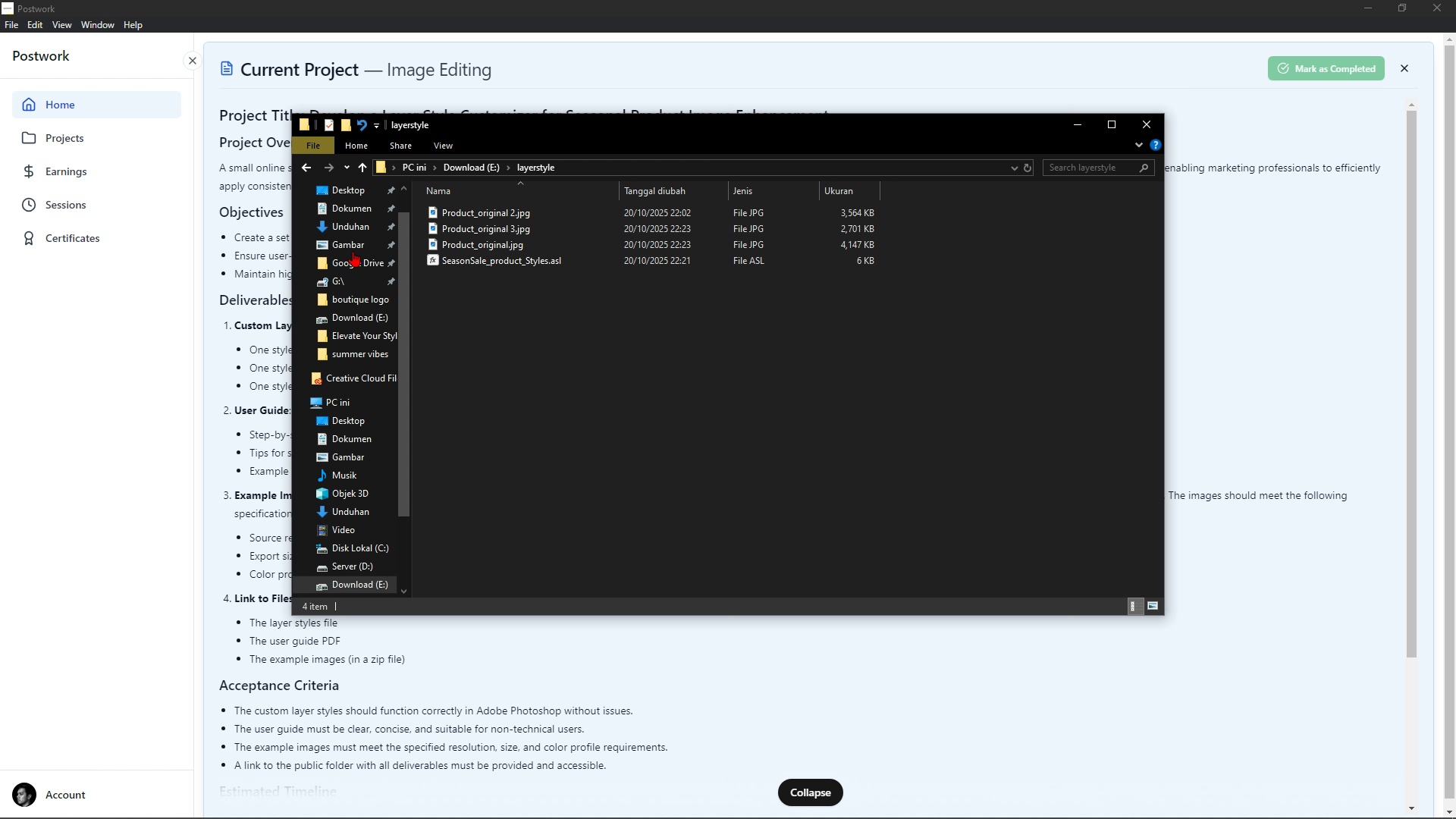 
key(Alt+Tab)
 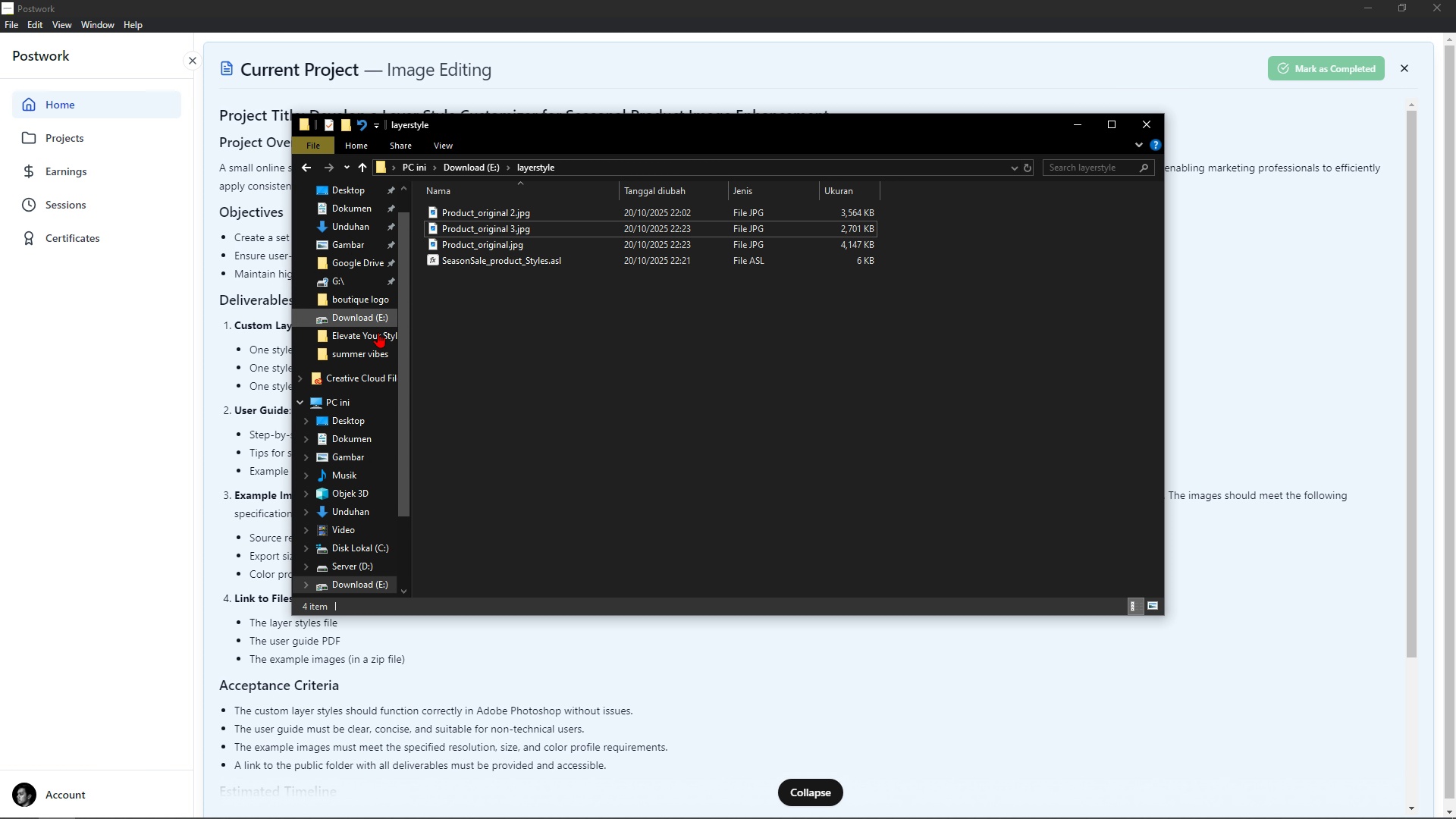 
key(Alt+Tab)
 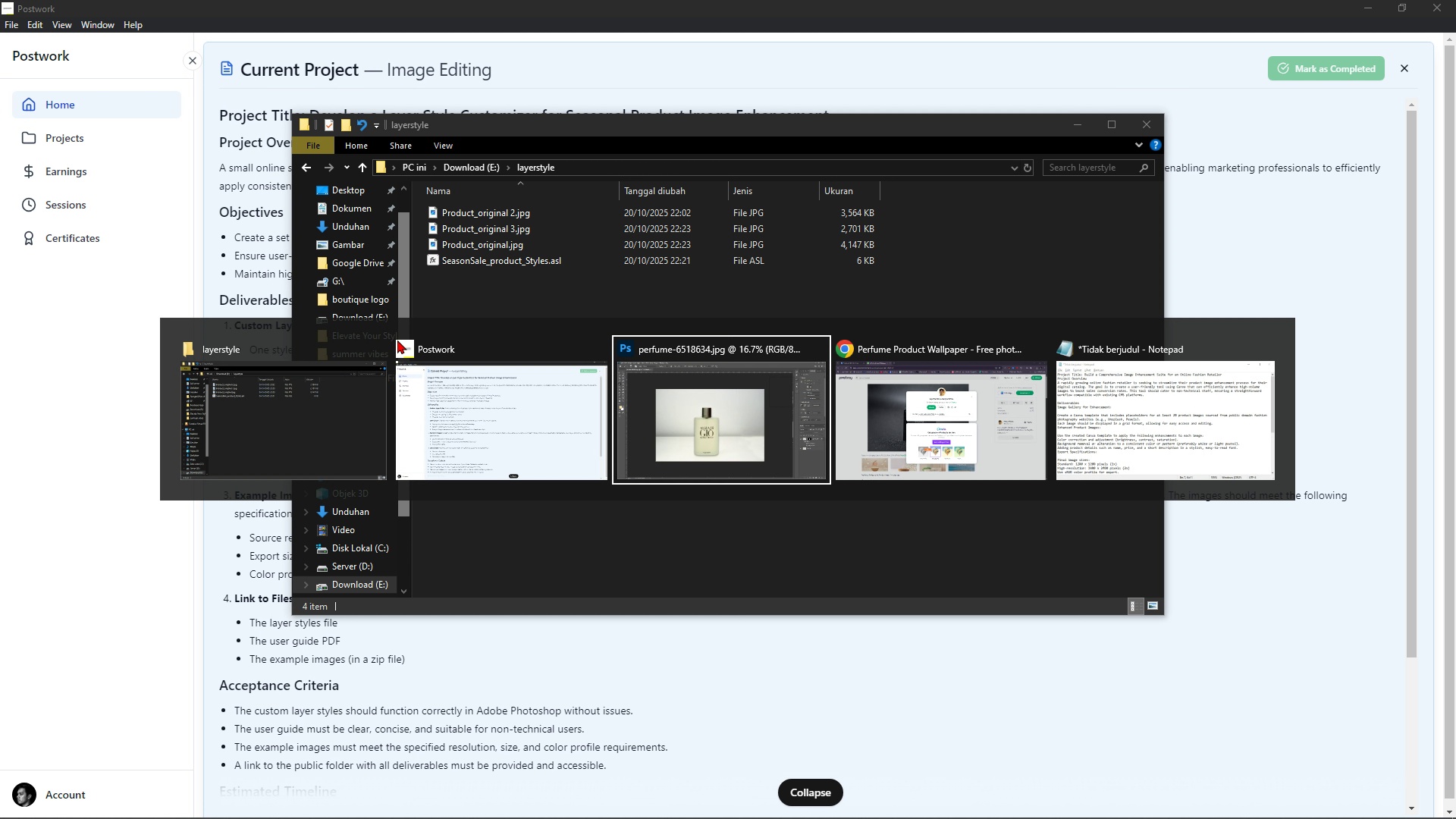 
key(Alt+Tab)
 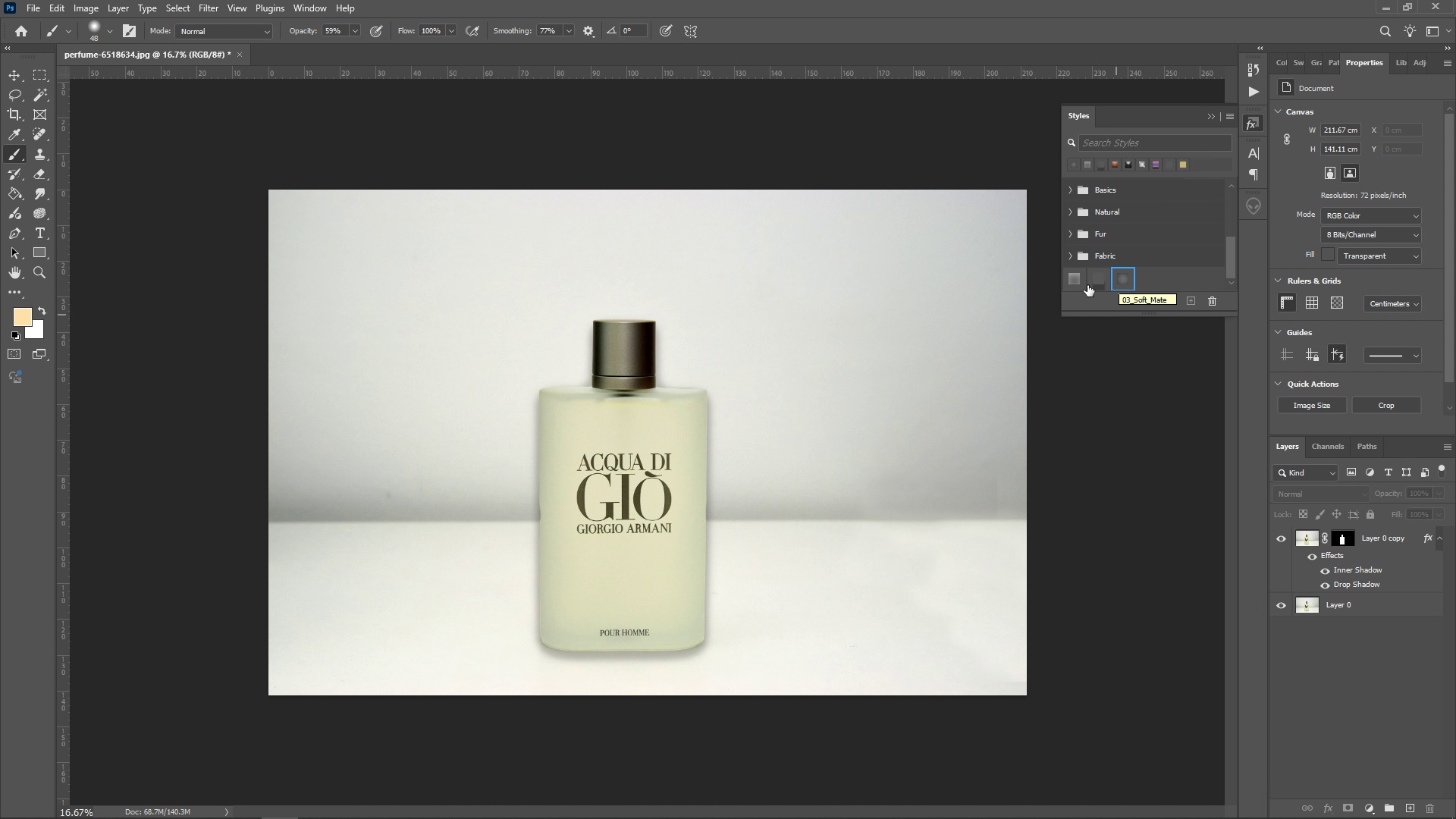 
wait(16.27)
 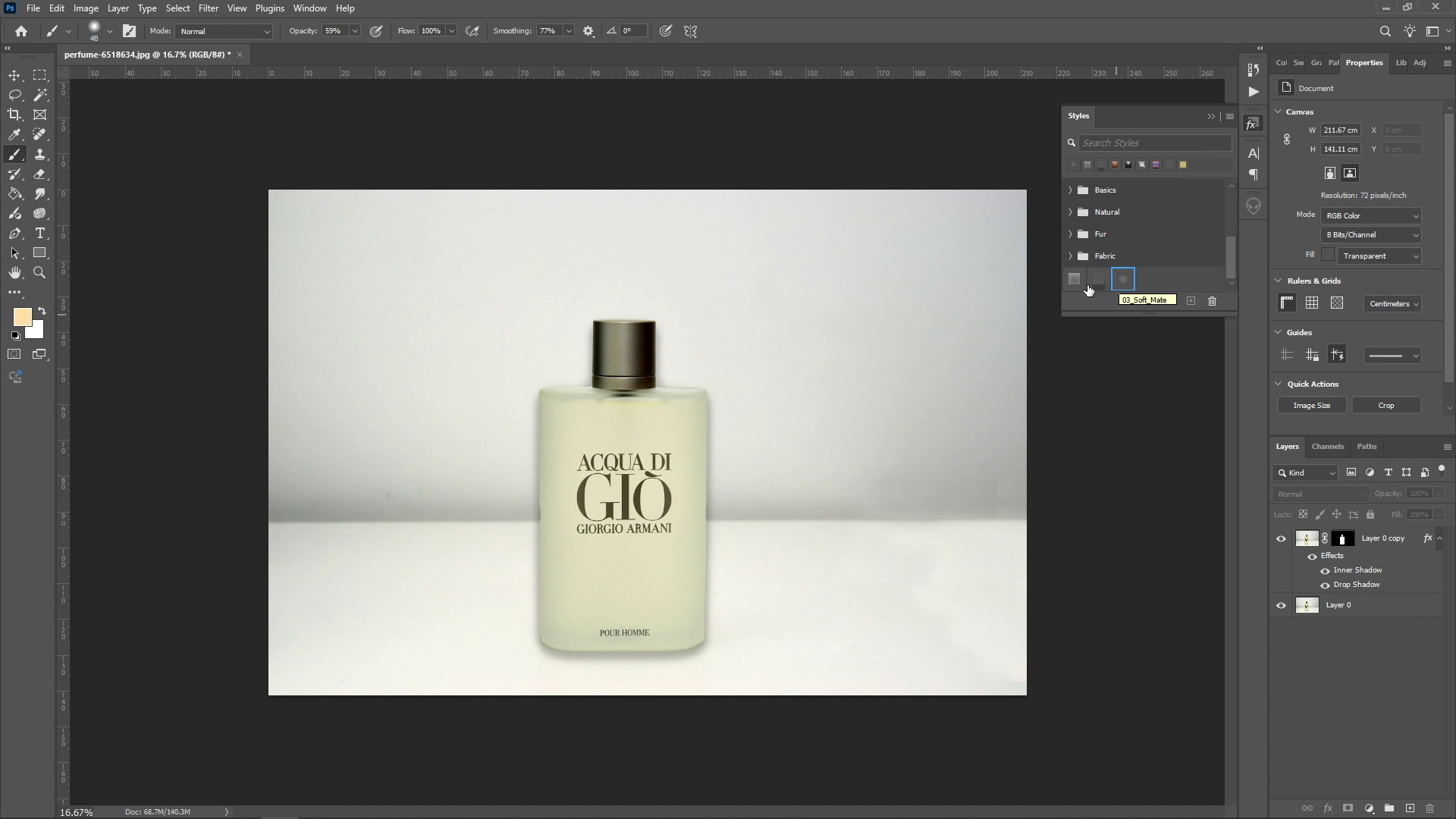 
left_click([43, 223])
 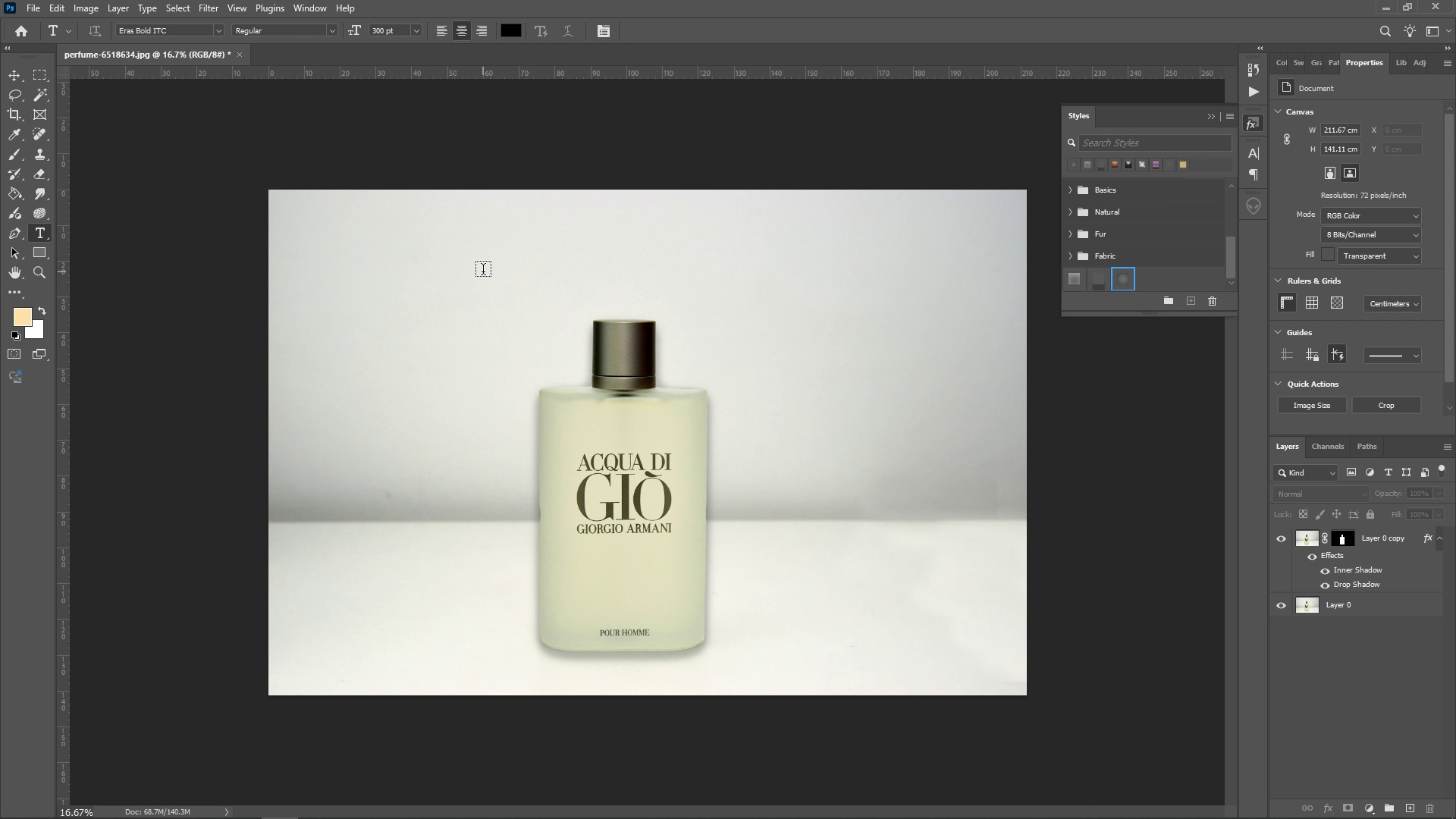 
left_click([483, 271])
 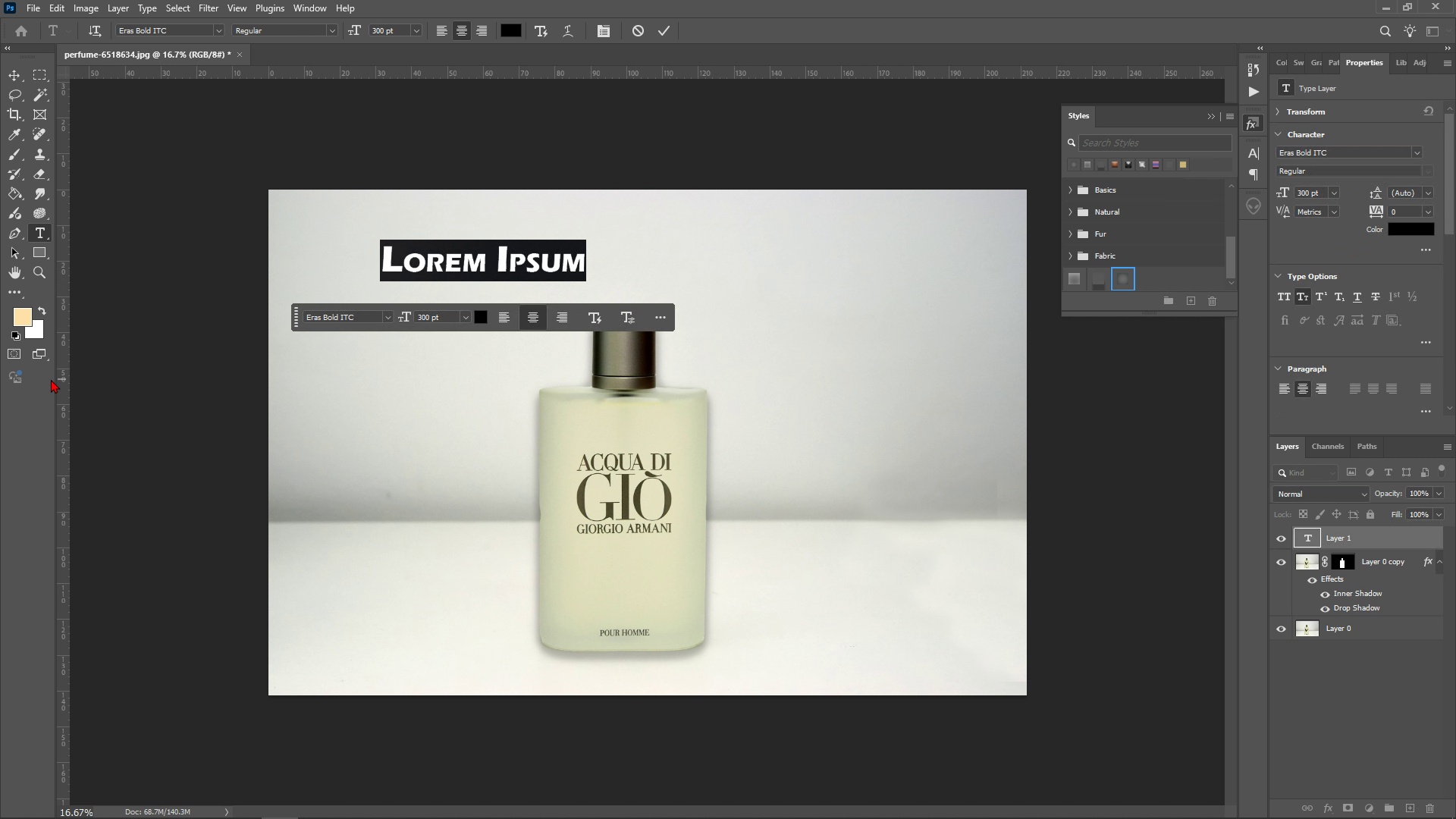 
type(Soft Matt Layer A)
key(Backspace)
type(Style)
 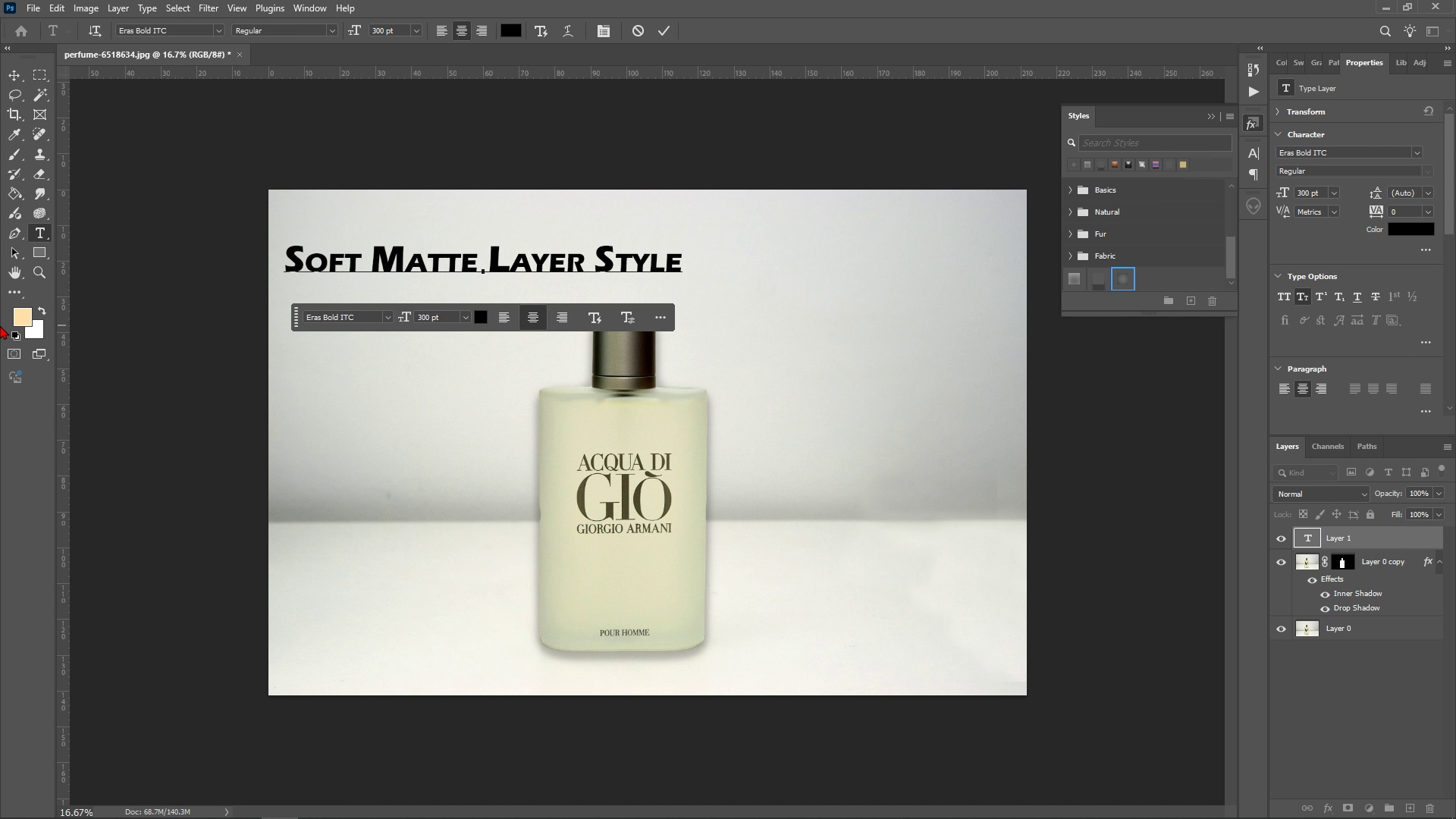 
left_click([13, 76])
 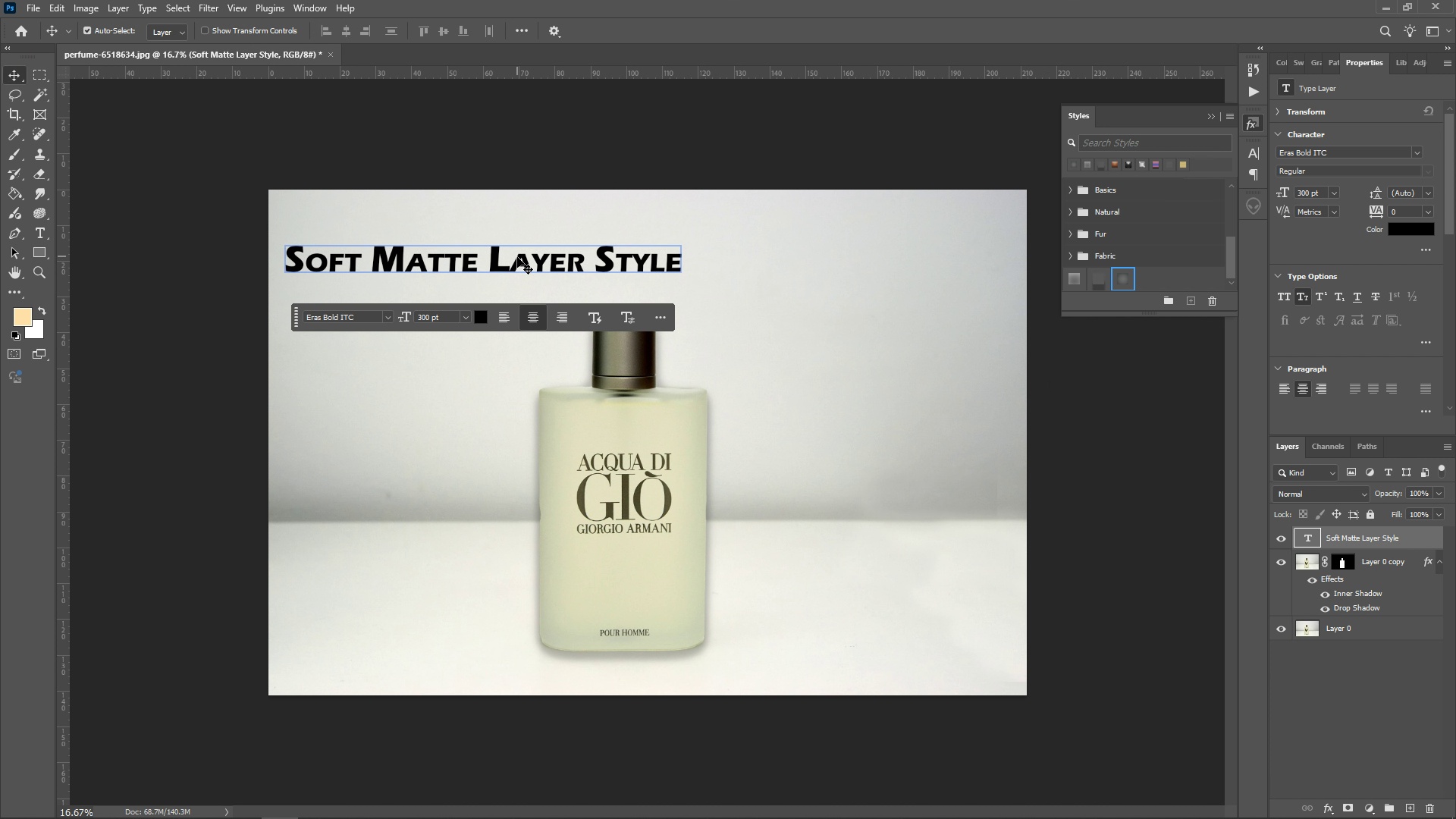 
left_click_drag(start_coordinate=[519, 258], to_coordinate=[670, 257])
 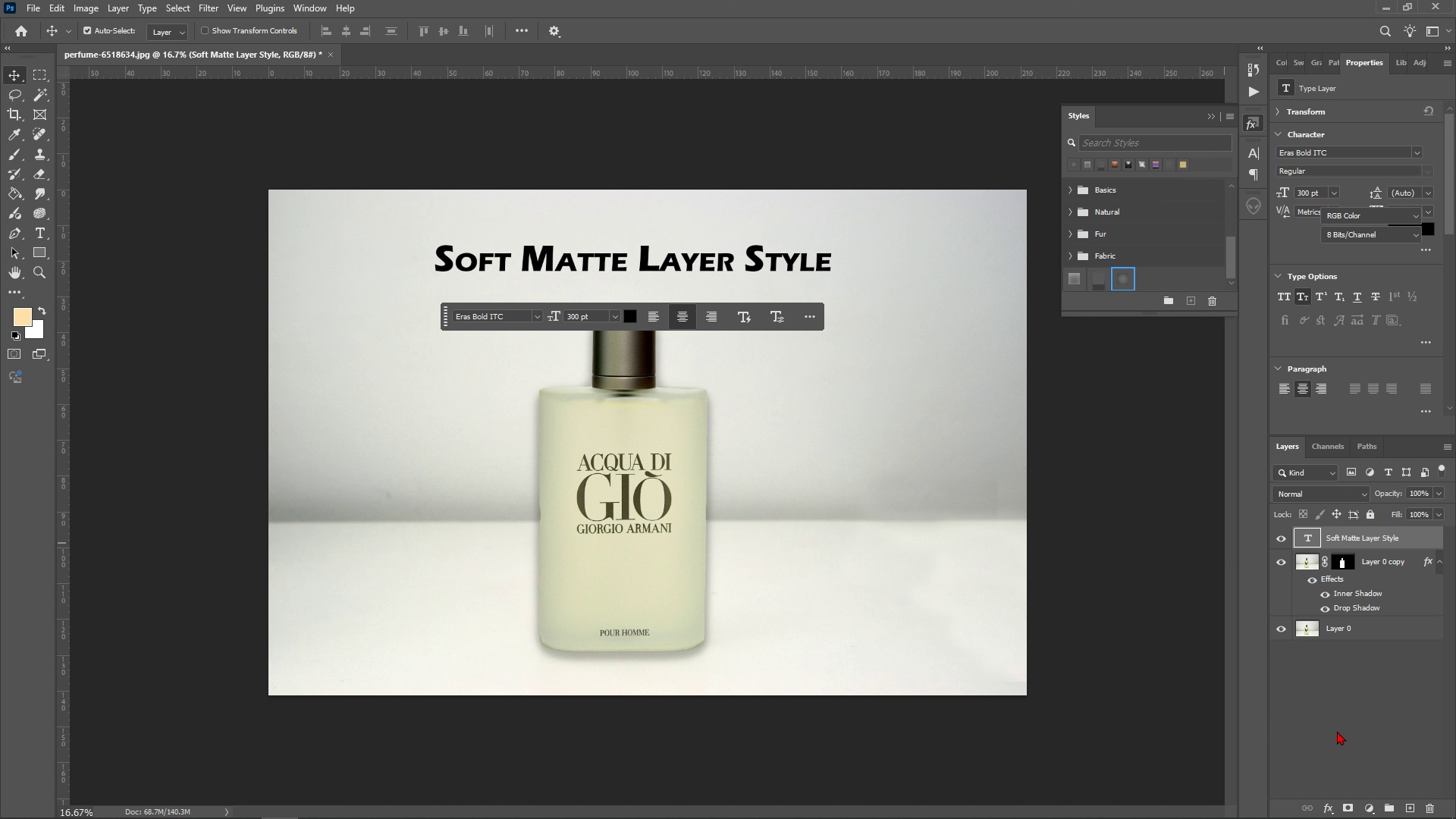 
left_click([1337, 731])
 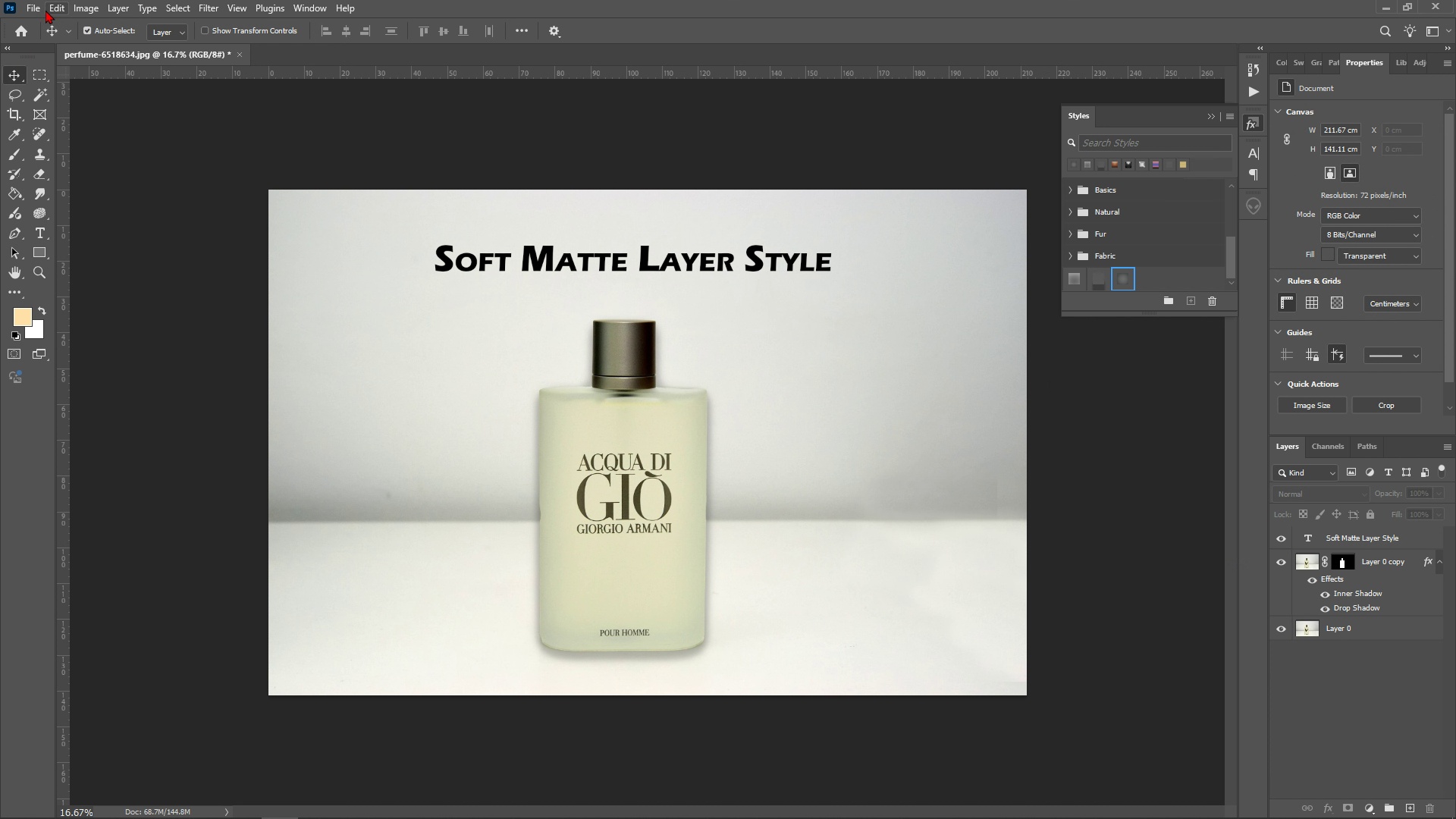 
left_click([36, 10])
 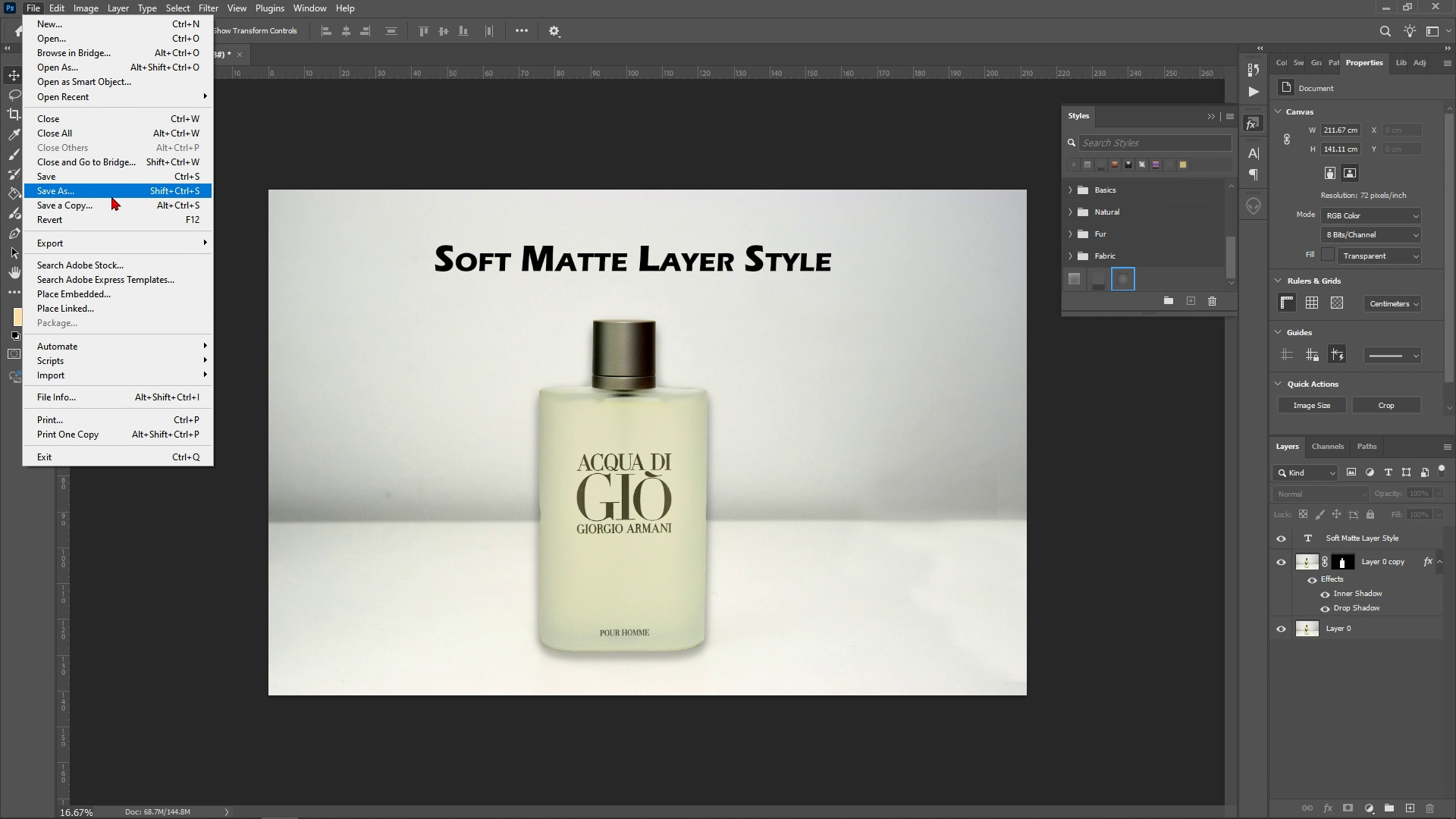 
mouse_move([143, 366])
 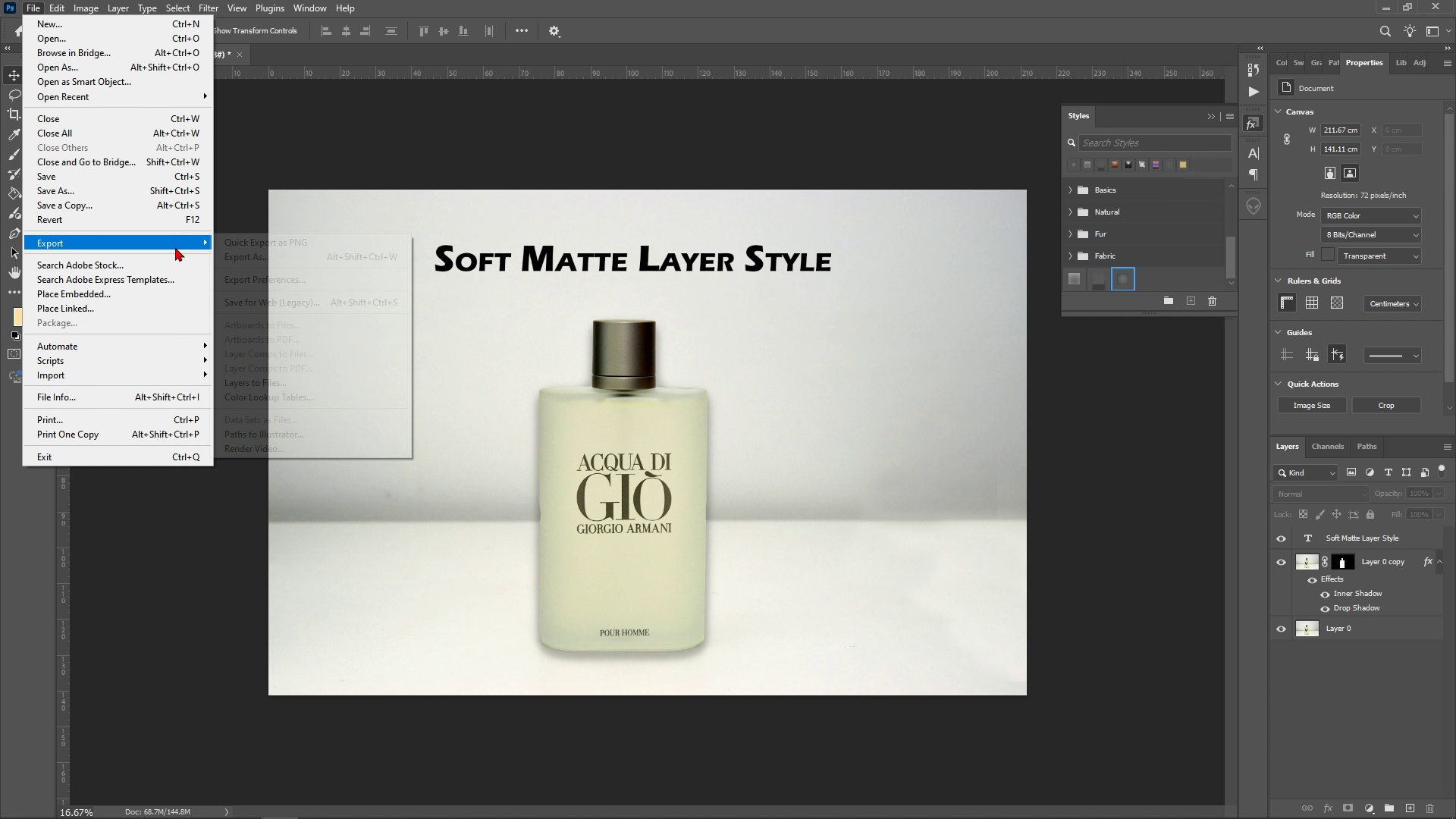 
left_click([175, 247])
 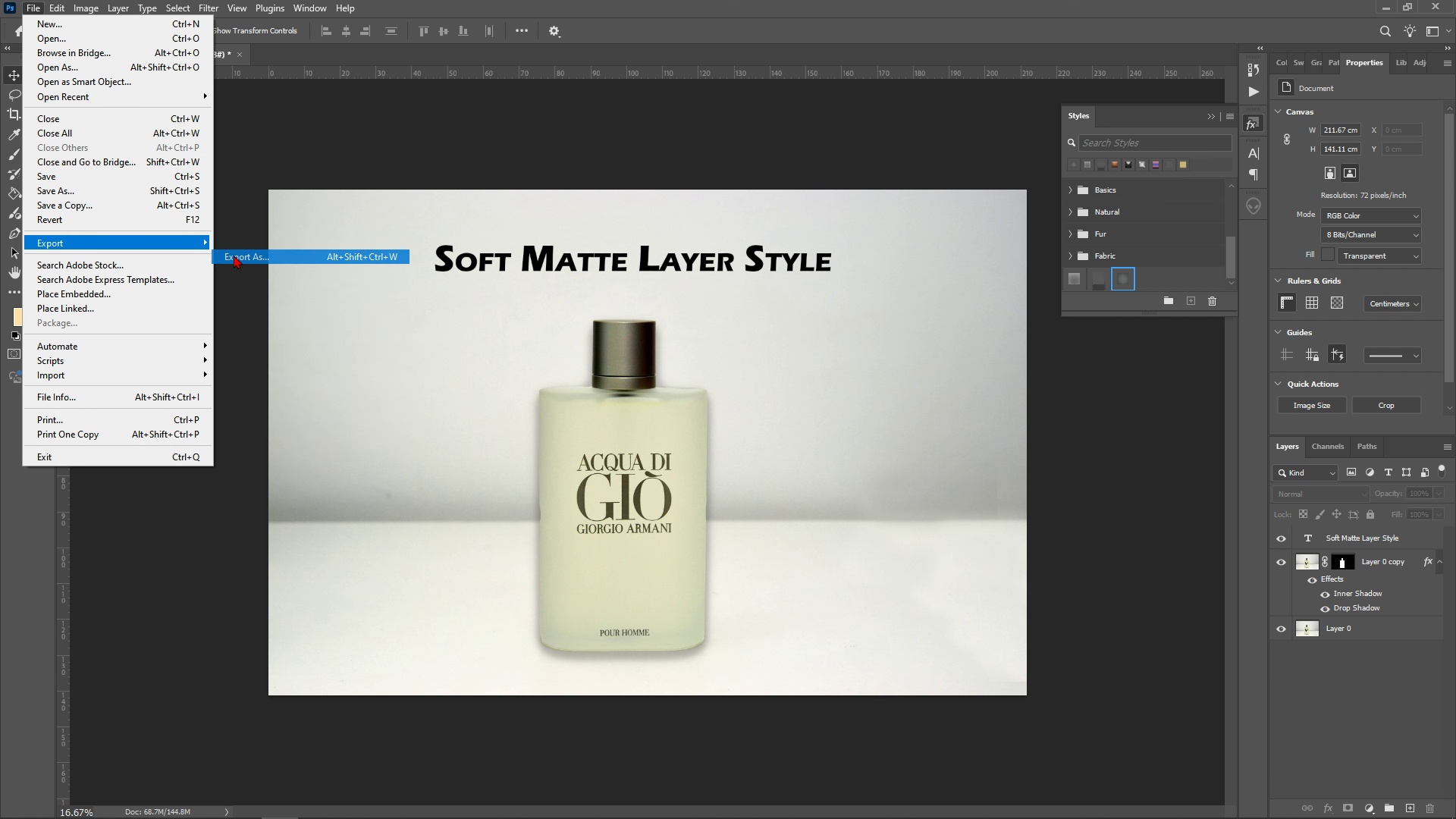 
left_click([234, 255])
 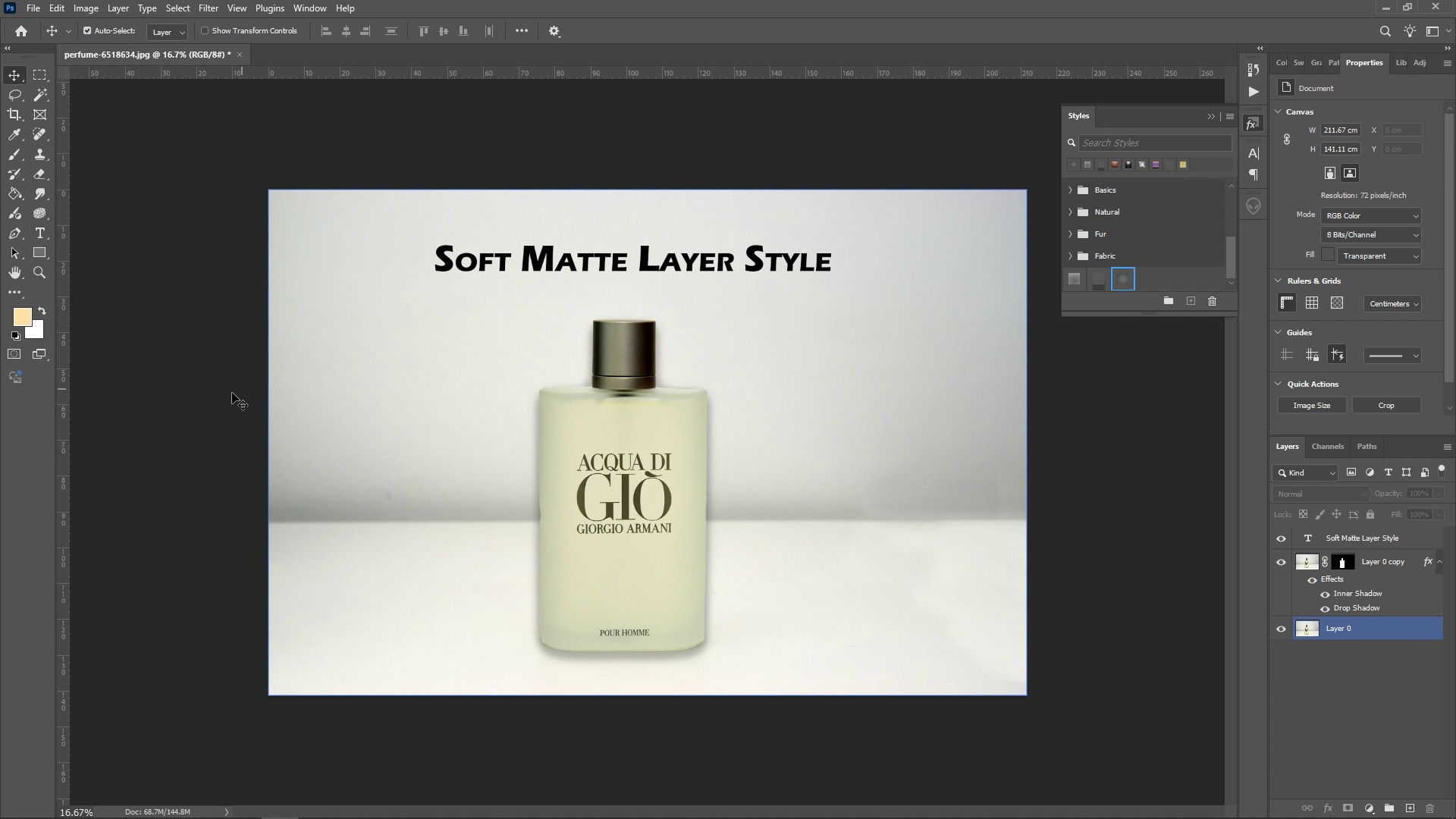 
mouse_move([202, 419])
 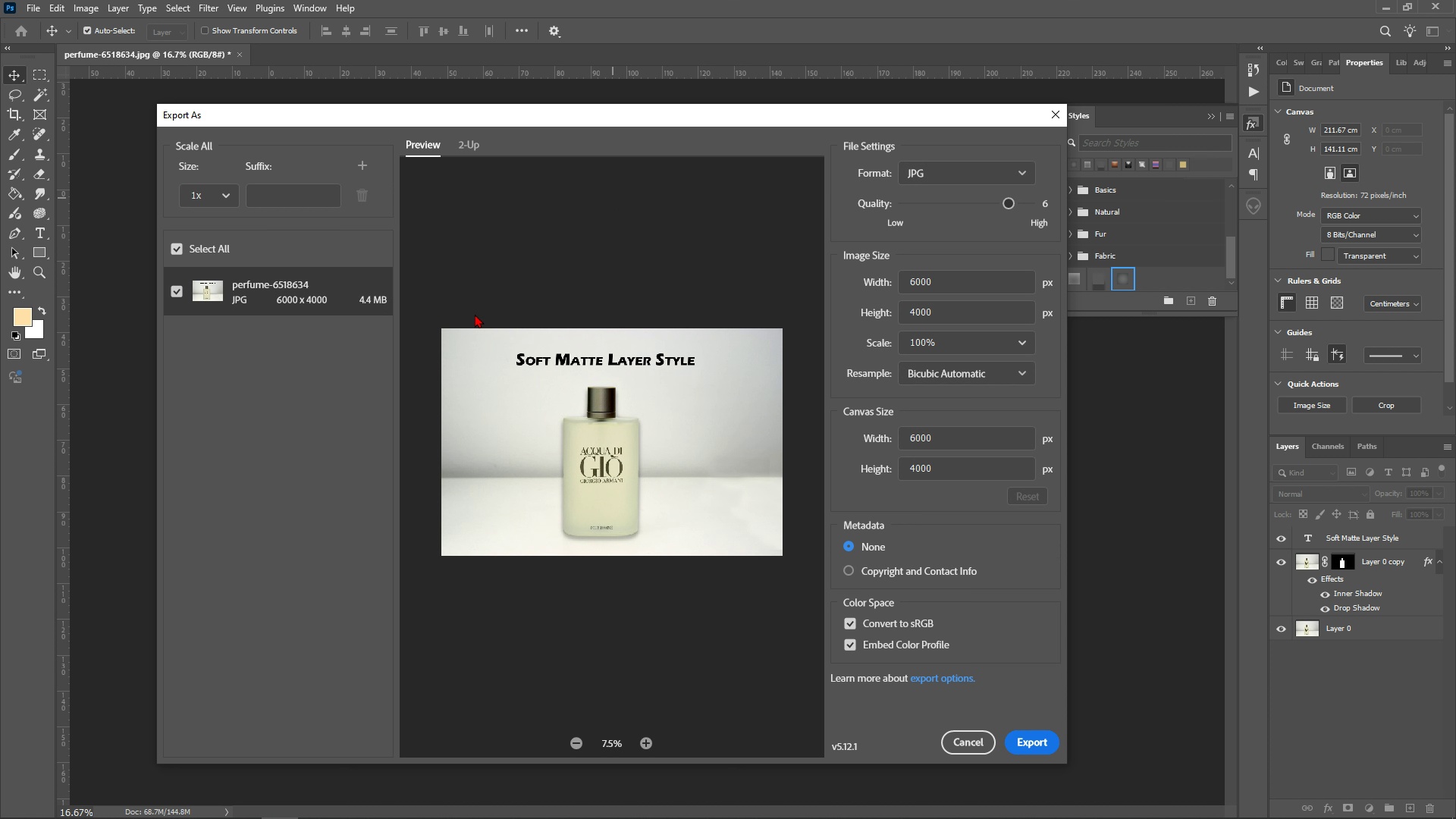 
left_click([360, 162])
 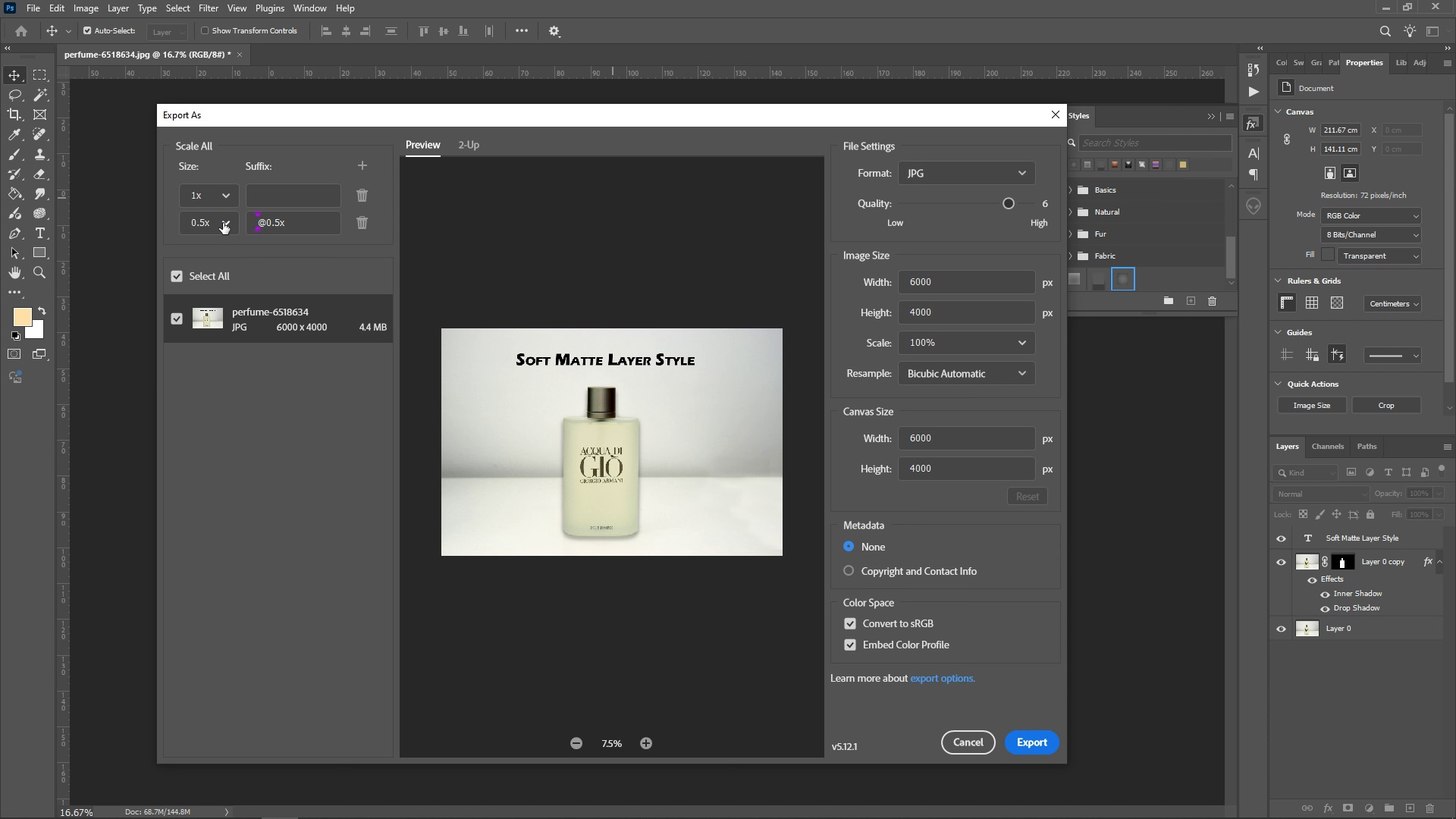 
left_click([223, 223])
 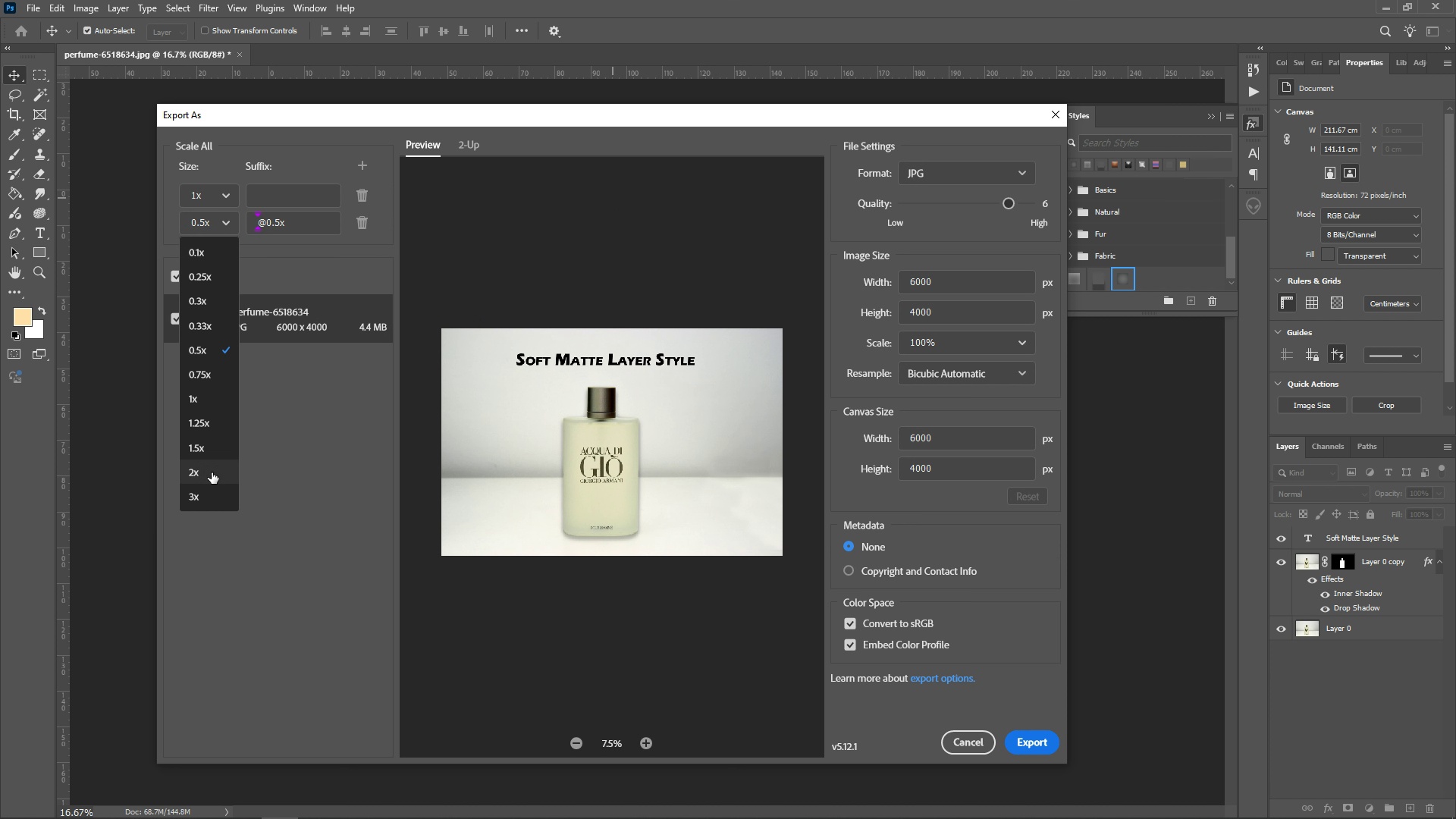 
left_click([212, 472])
 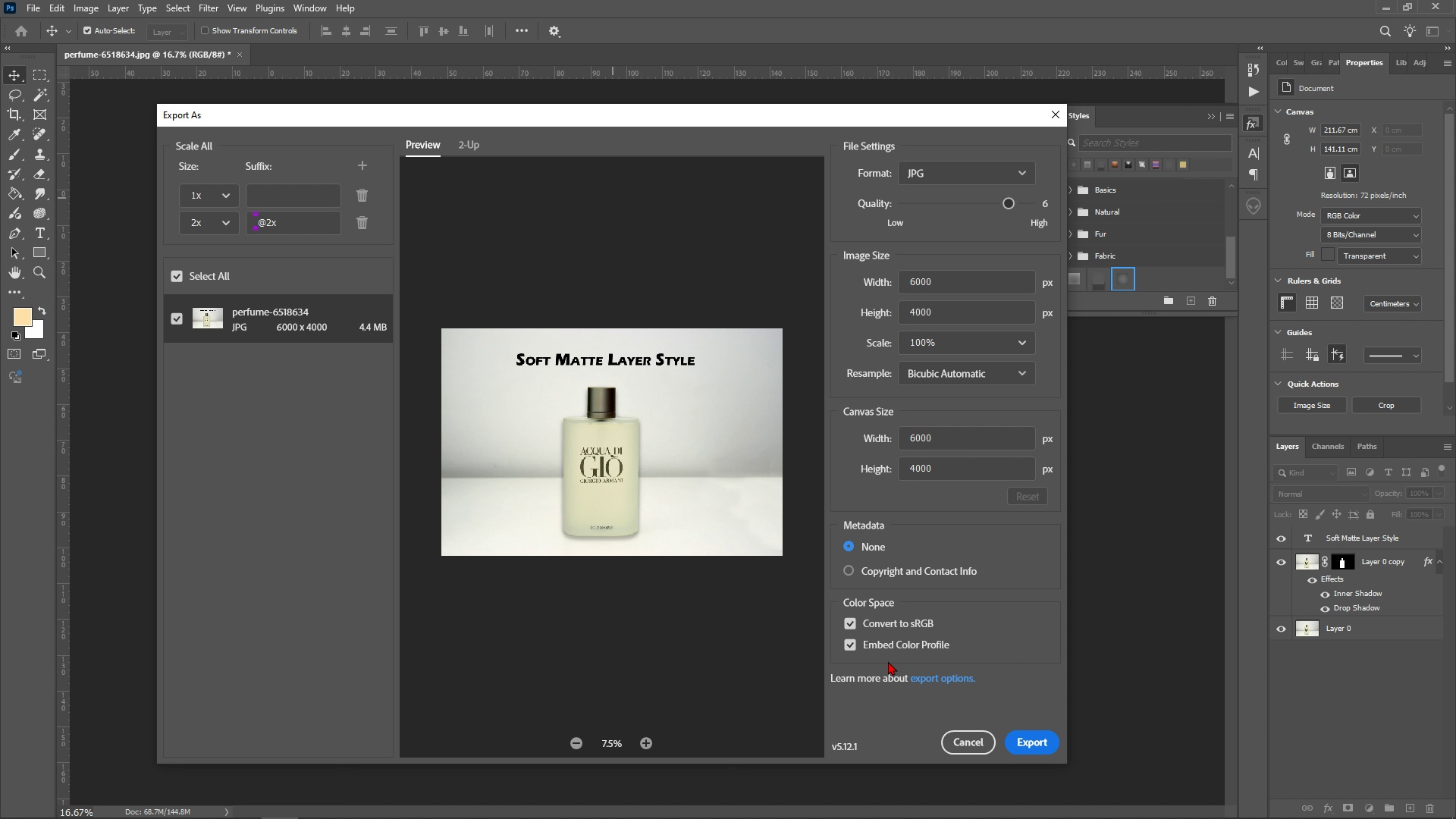 
wait(7.68)
 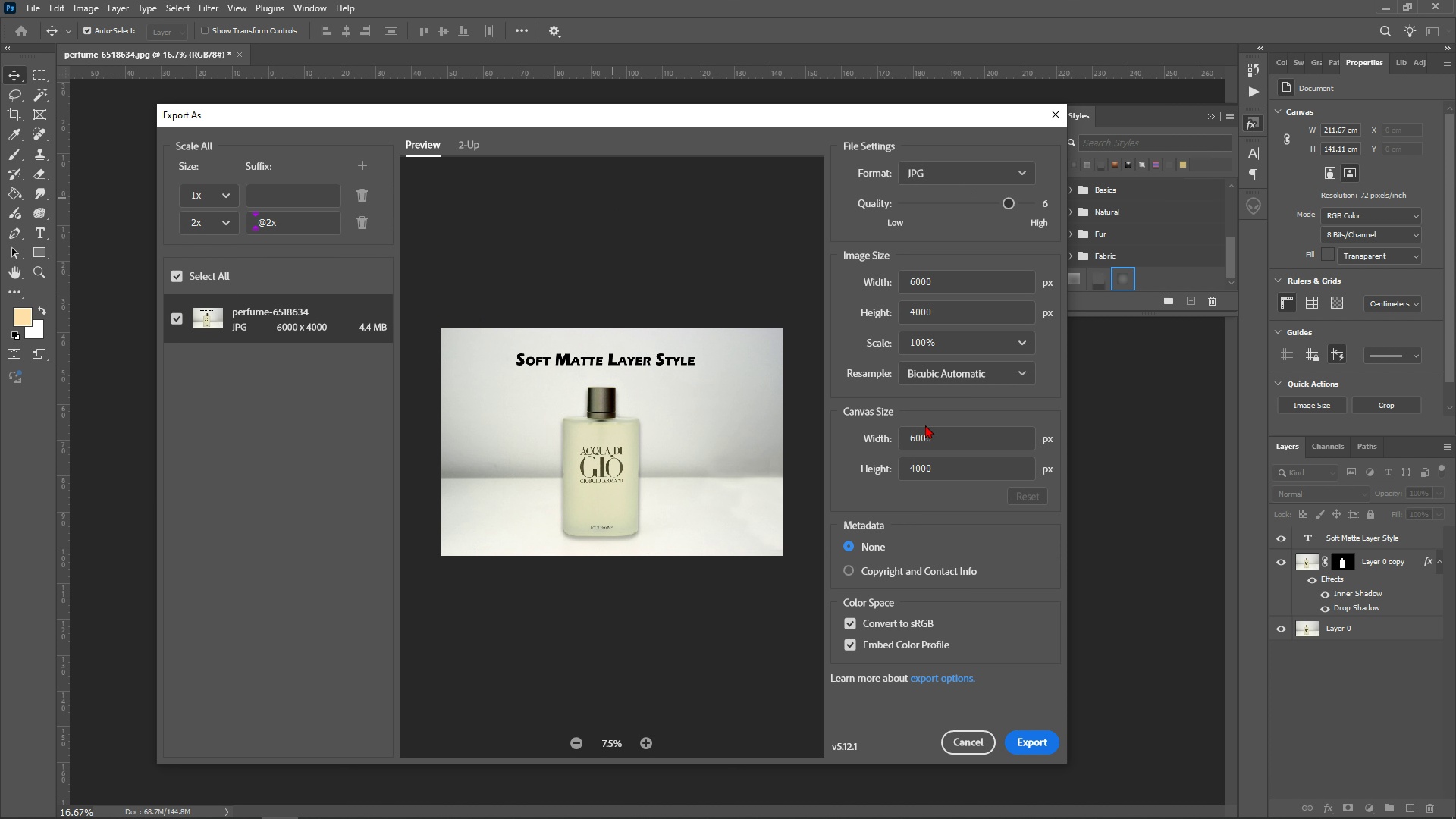 
left_click([1014, 746])
 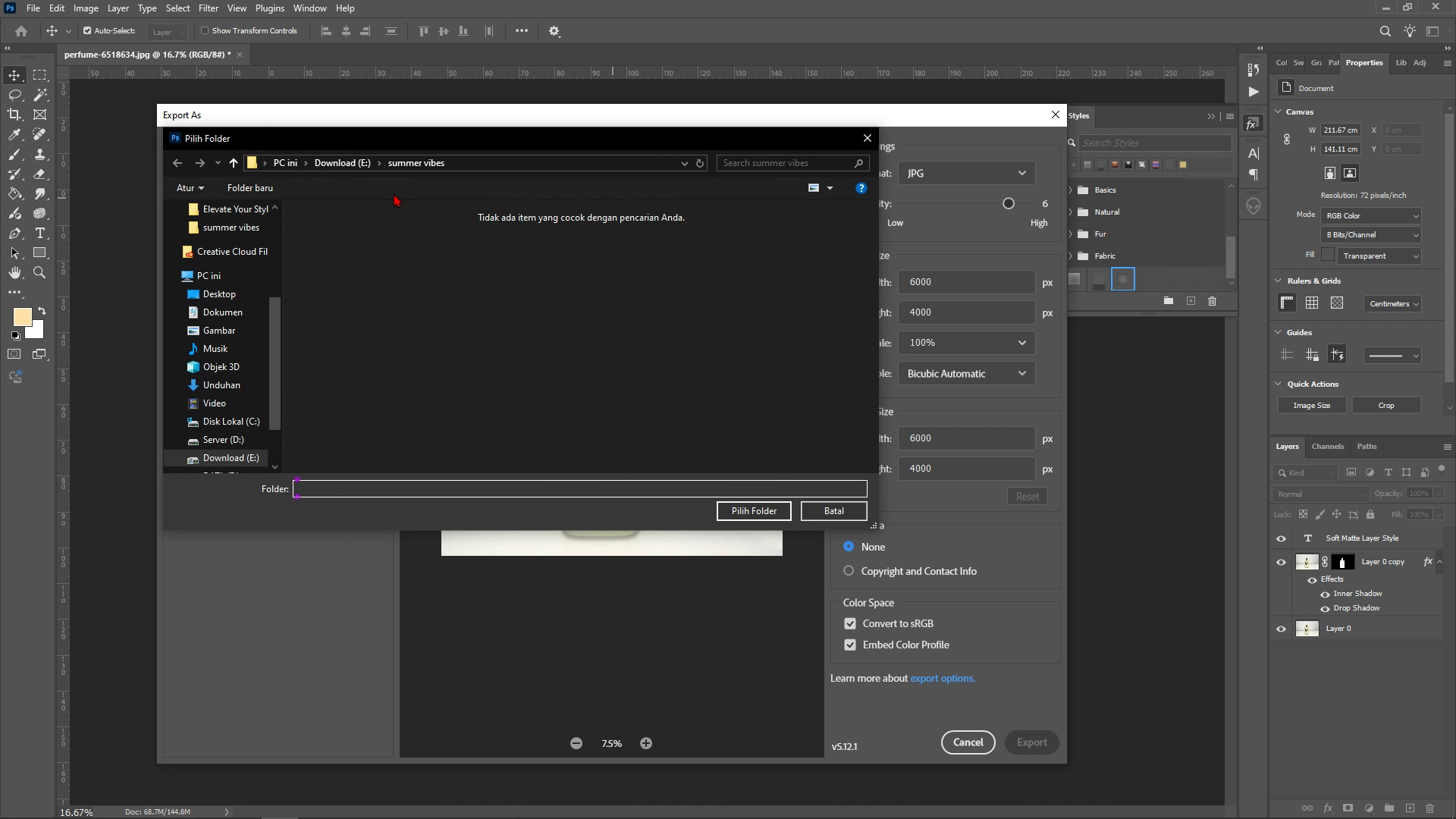 
left_click([337, 168])
 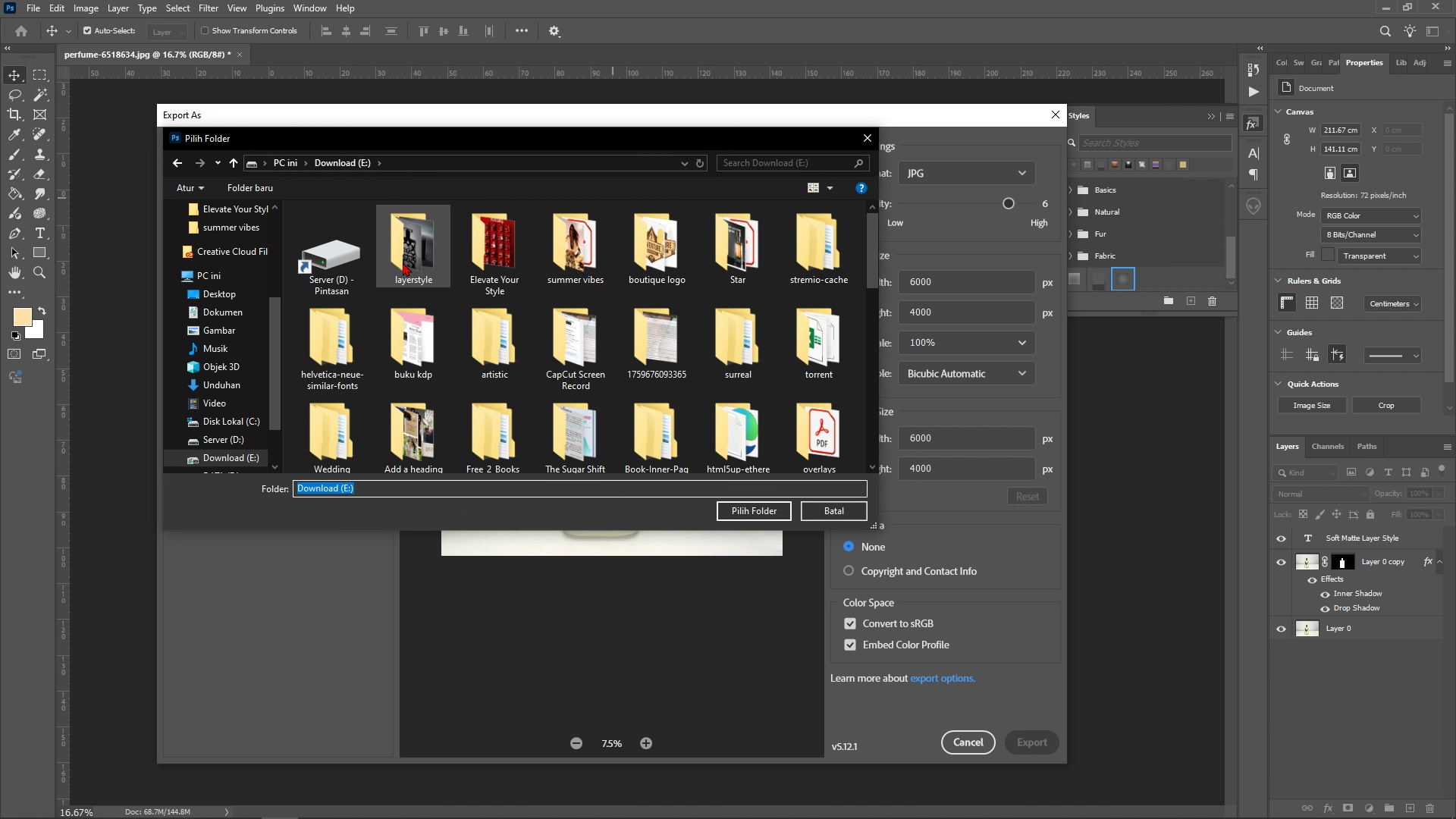 
double_click([403, 263])
 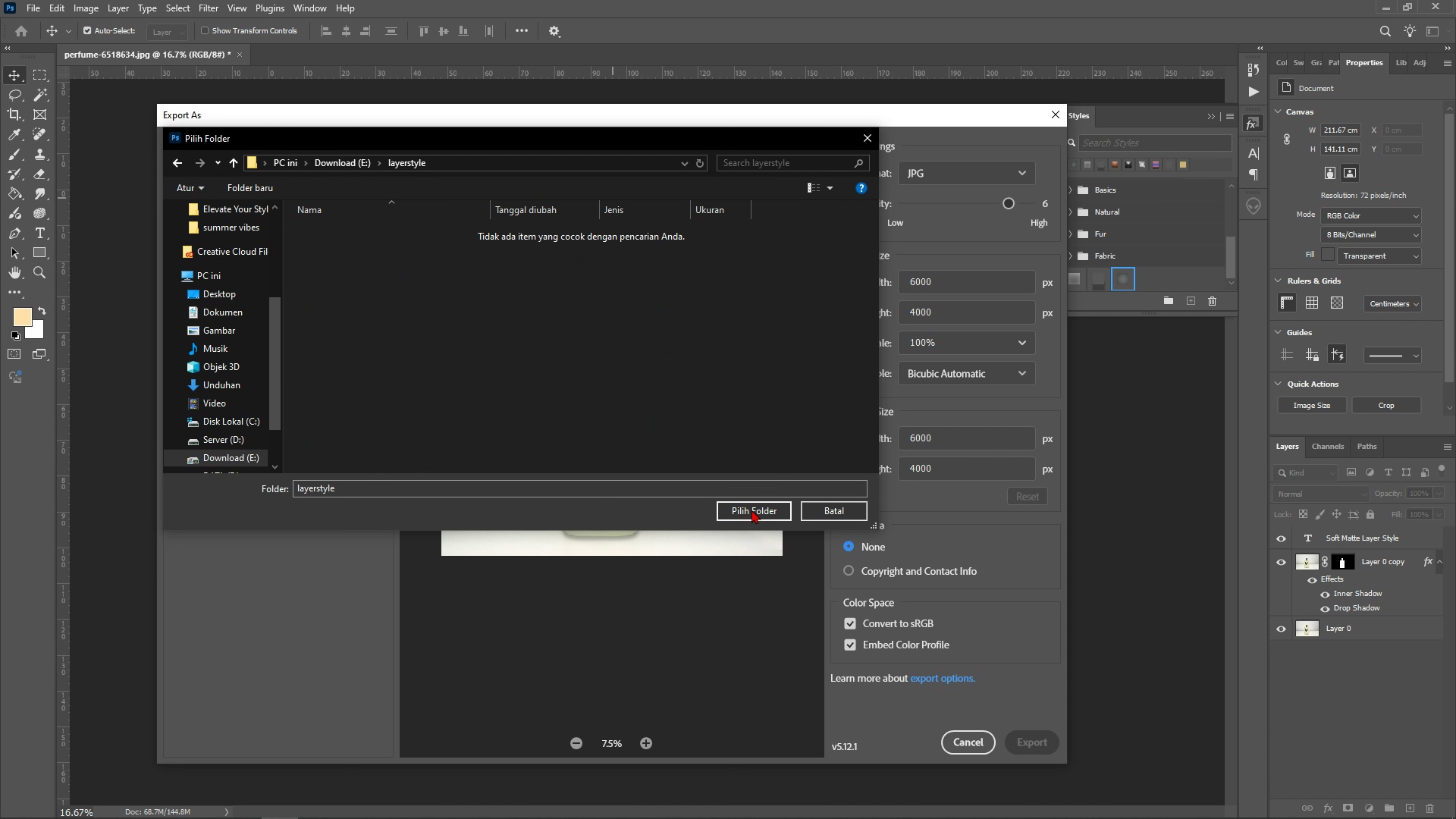 
left_click([752, 515])
 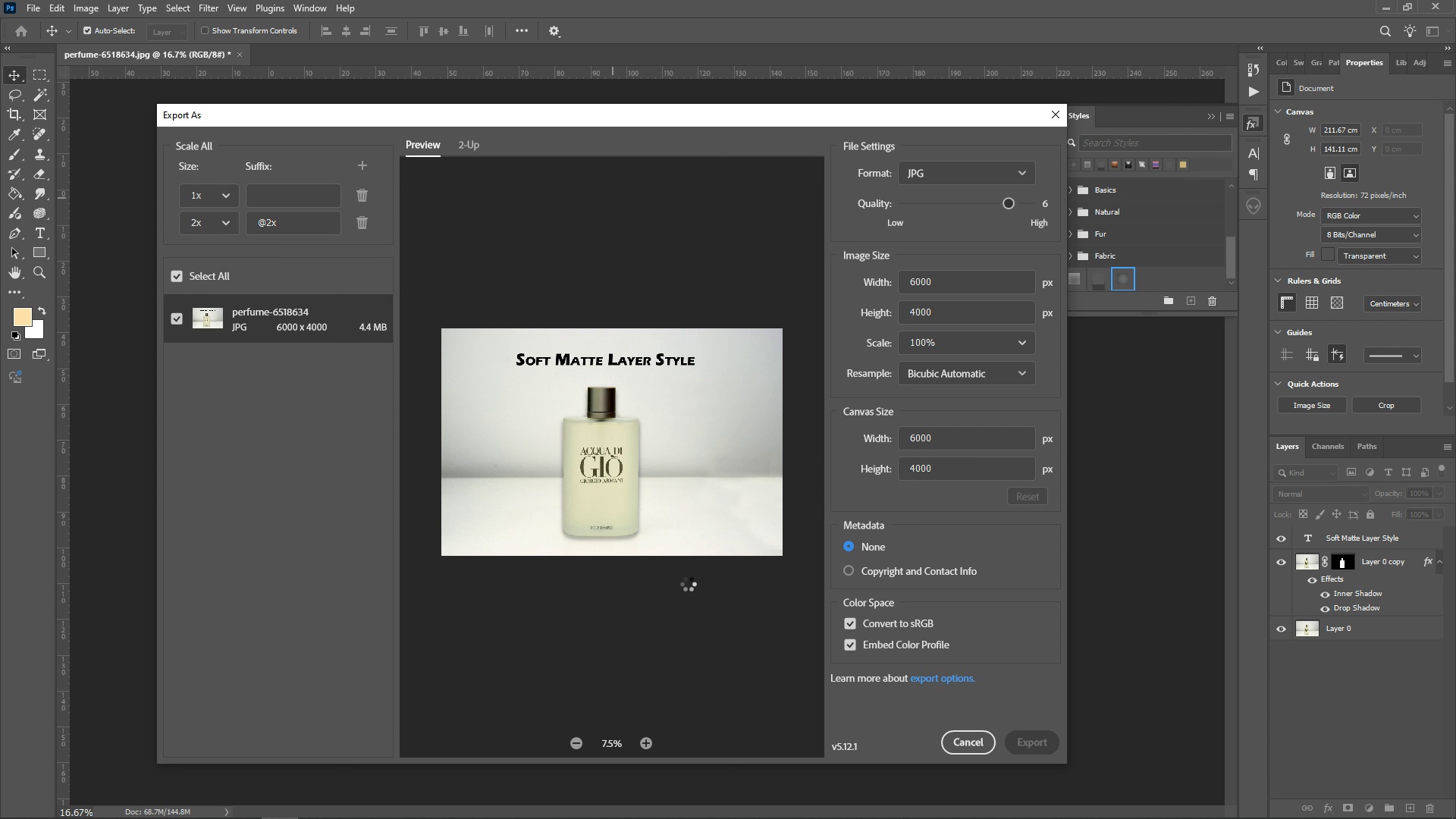 
wait(10.32)
 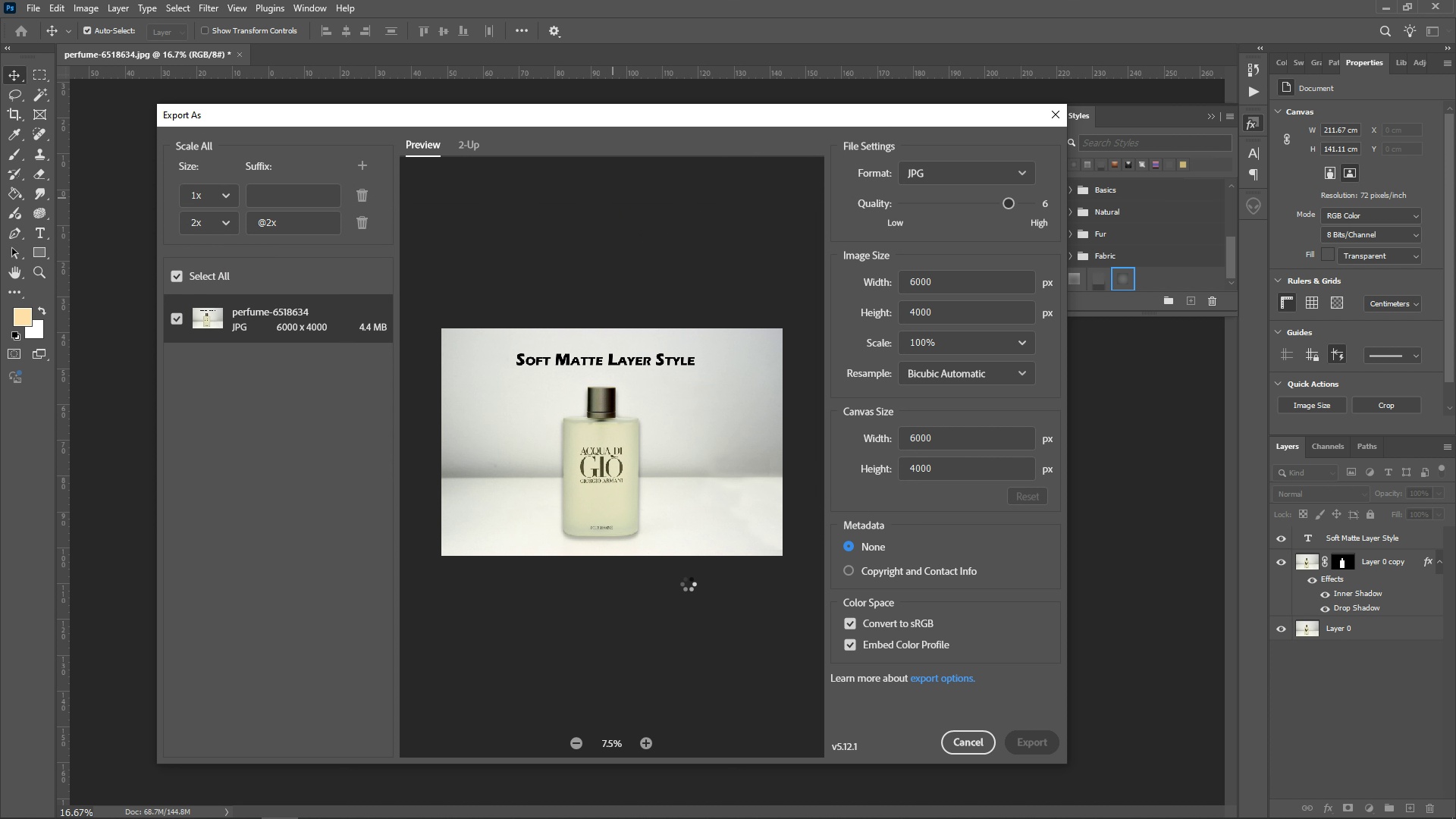 
left_click([1314, 701])
 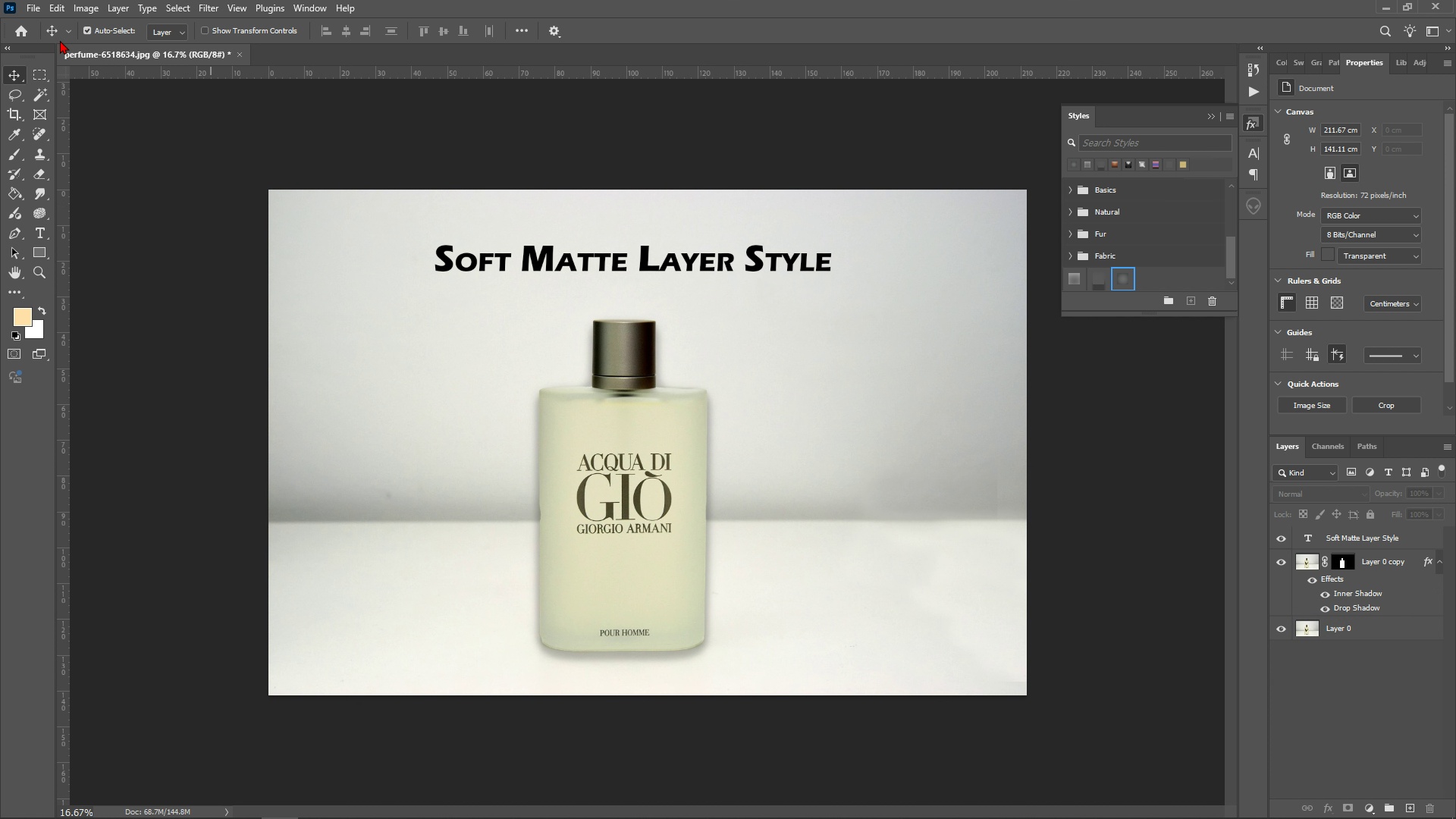 
left_click([40, 4])
 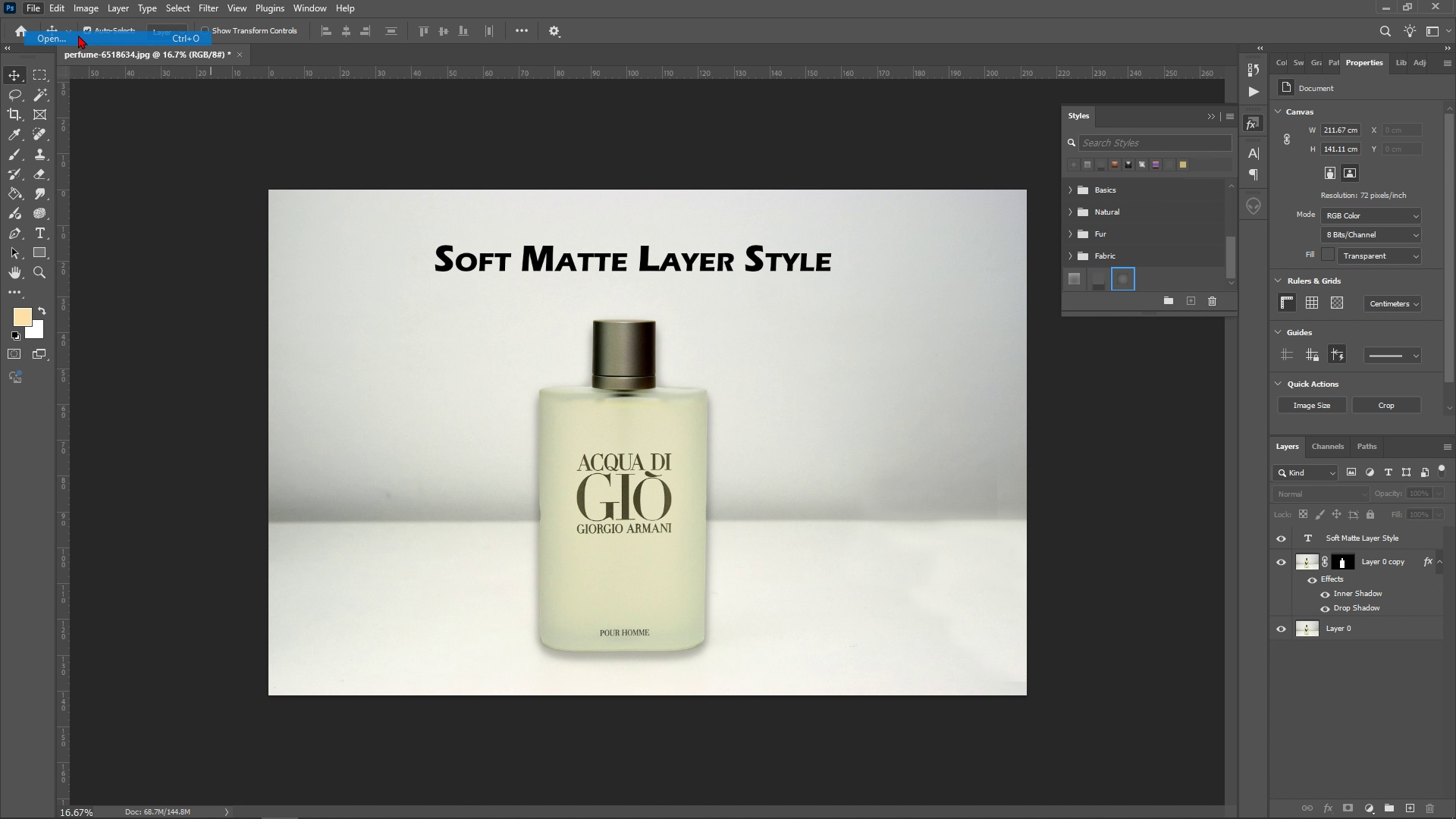 
left_click([78, 35])
 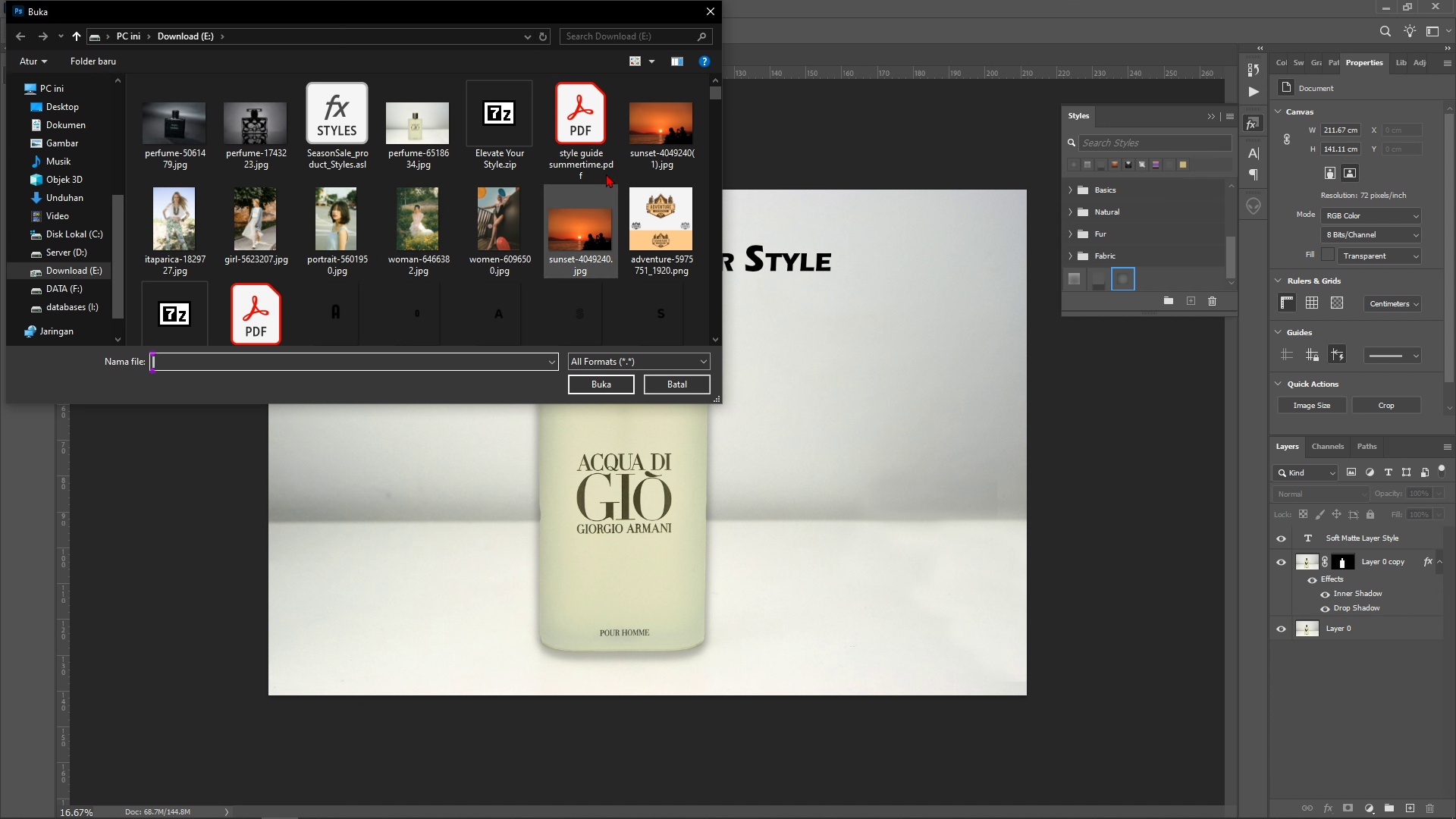 
left_click_drag(start_coordinate=[714, 92], to_coordinate=[712, 333])
 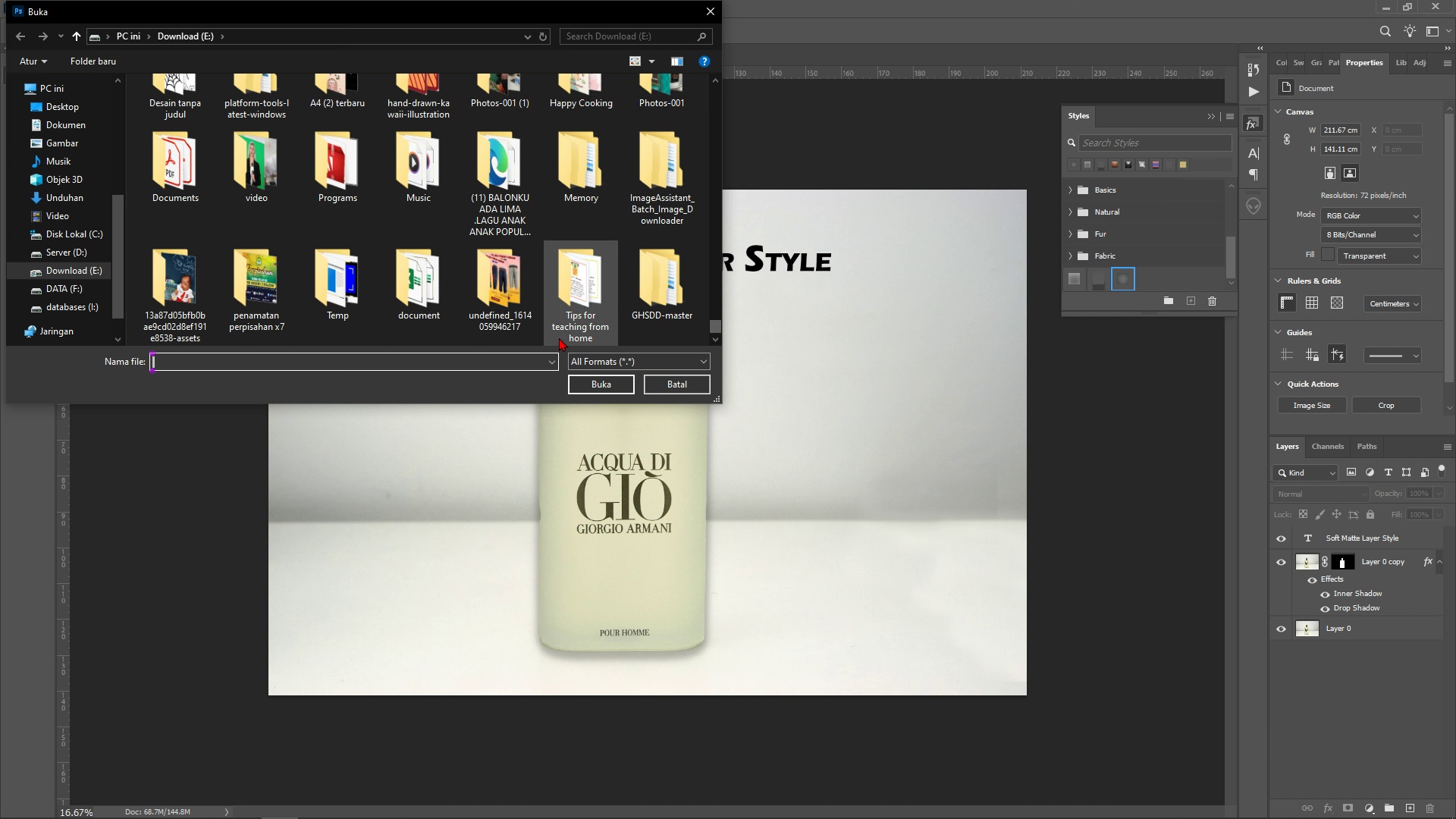 
scroll: coordinate [559, 337], scroll_direction: up, amount: 2.0
 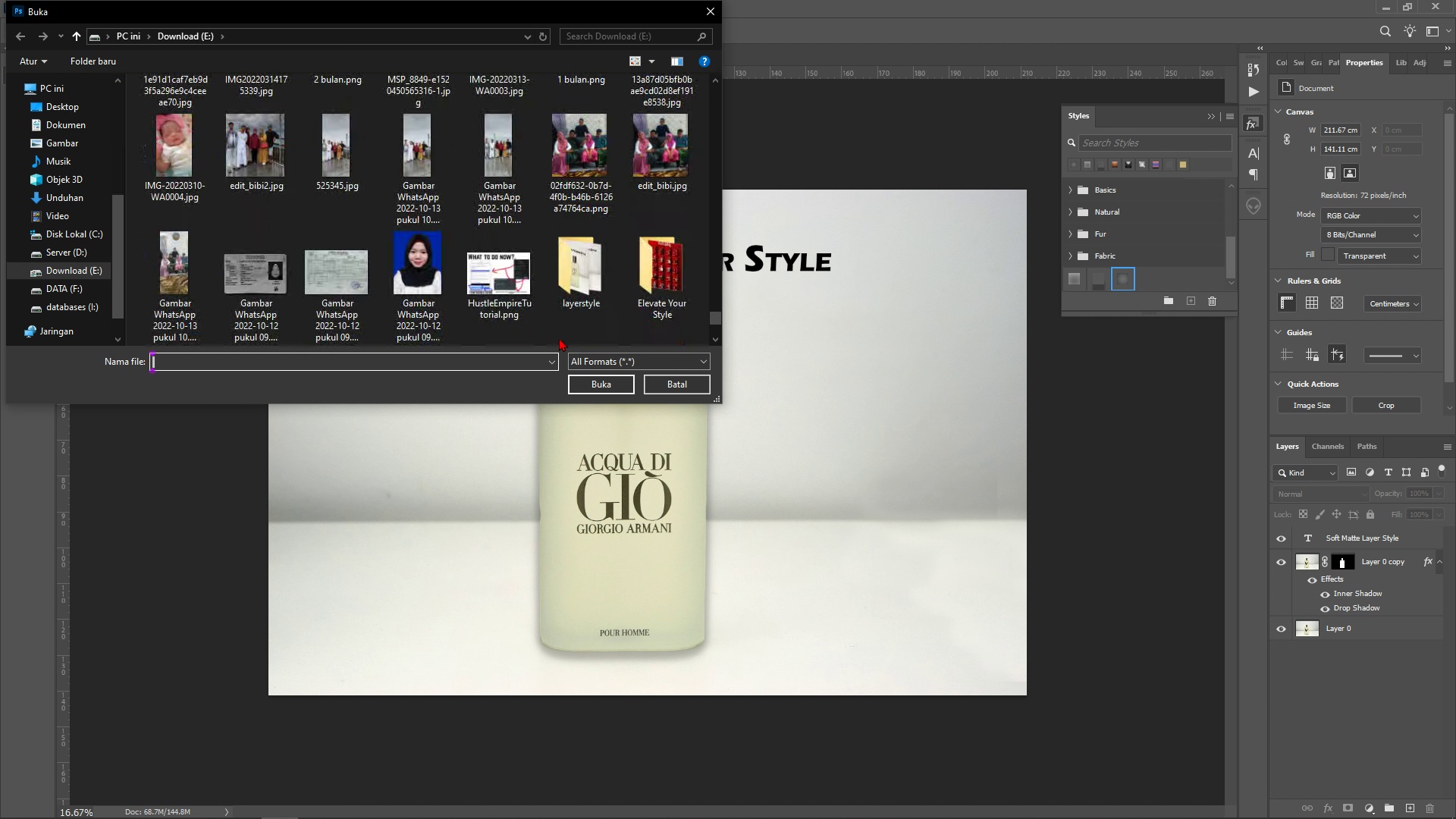 
scroll: coordinate [559, 337], scroll_direction: down, amount: 1.0
 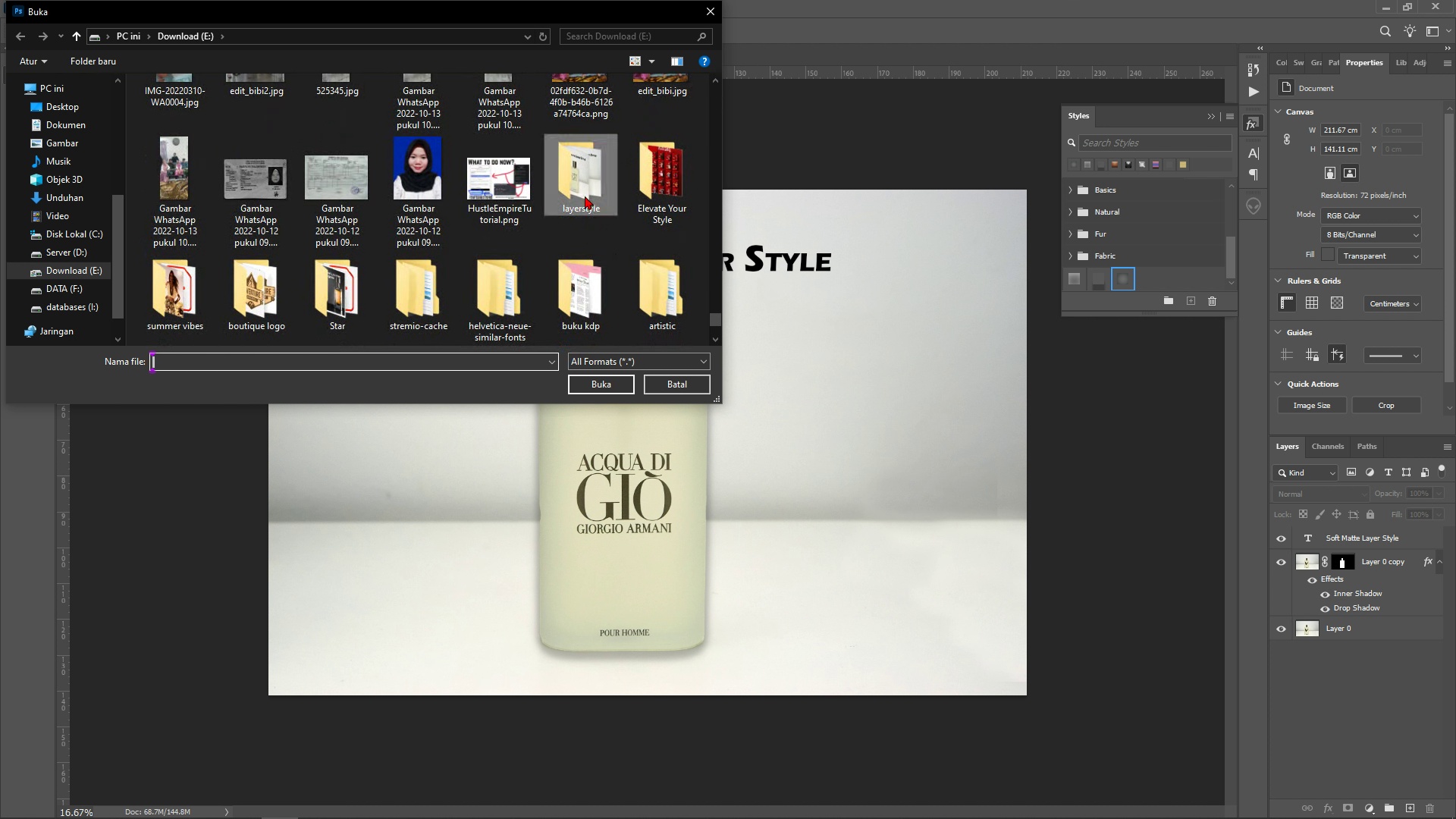 
double_click([585, 196])
 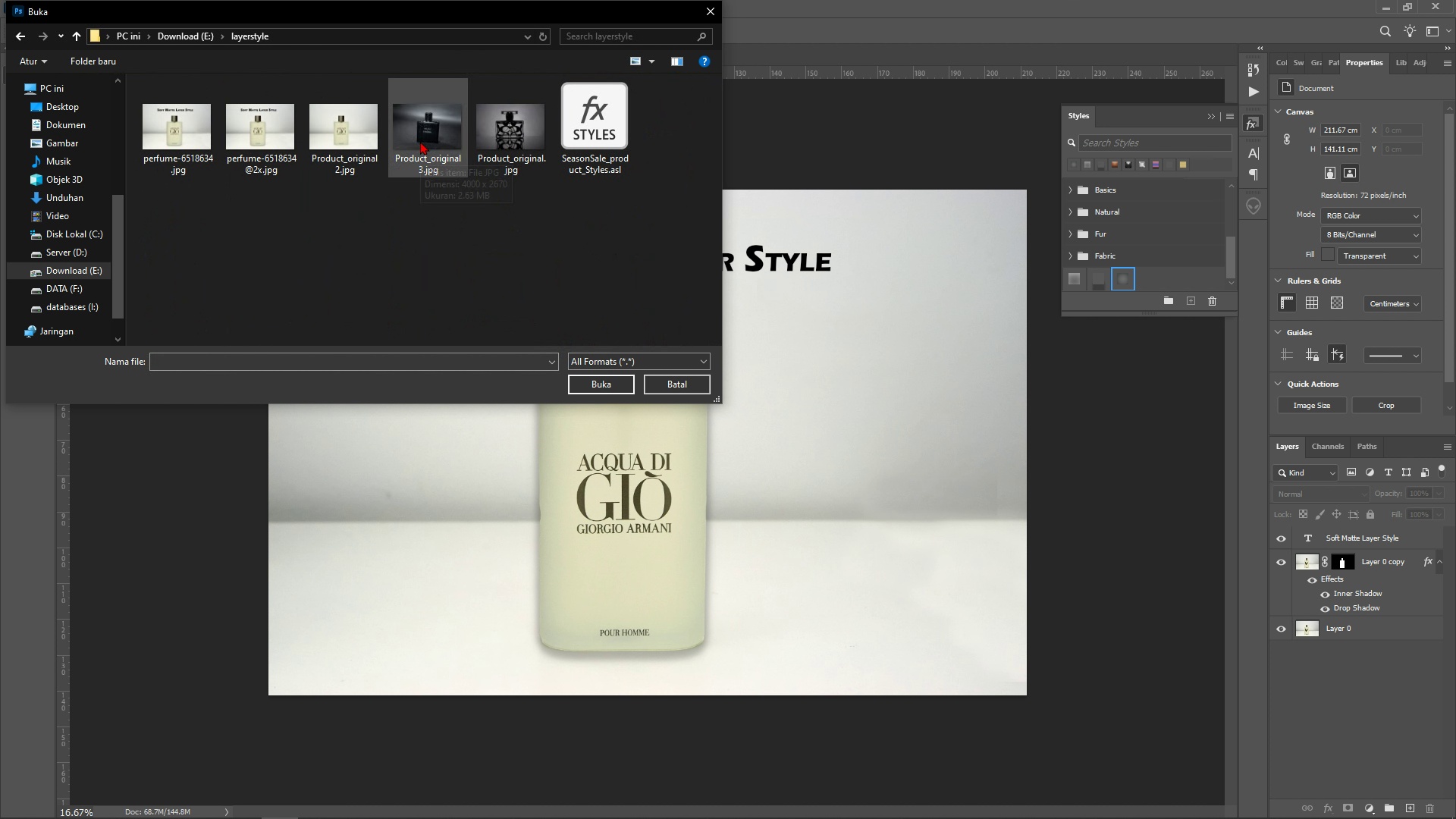 
wait(5.08)
 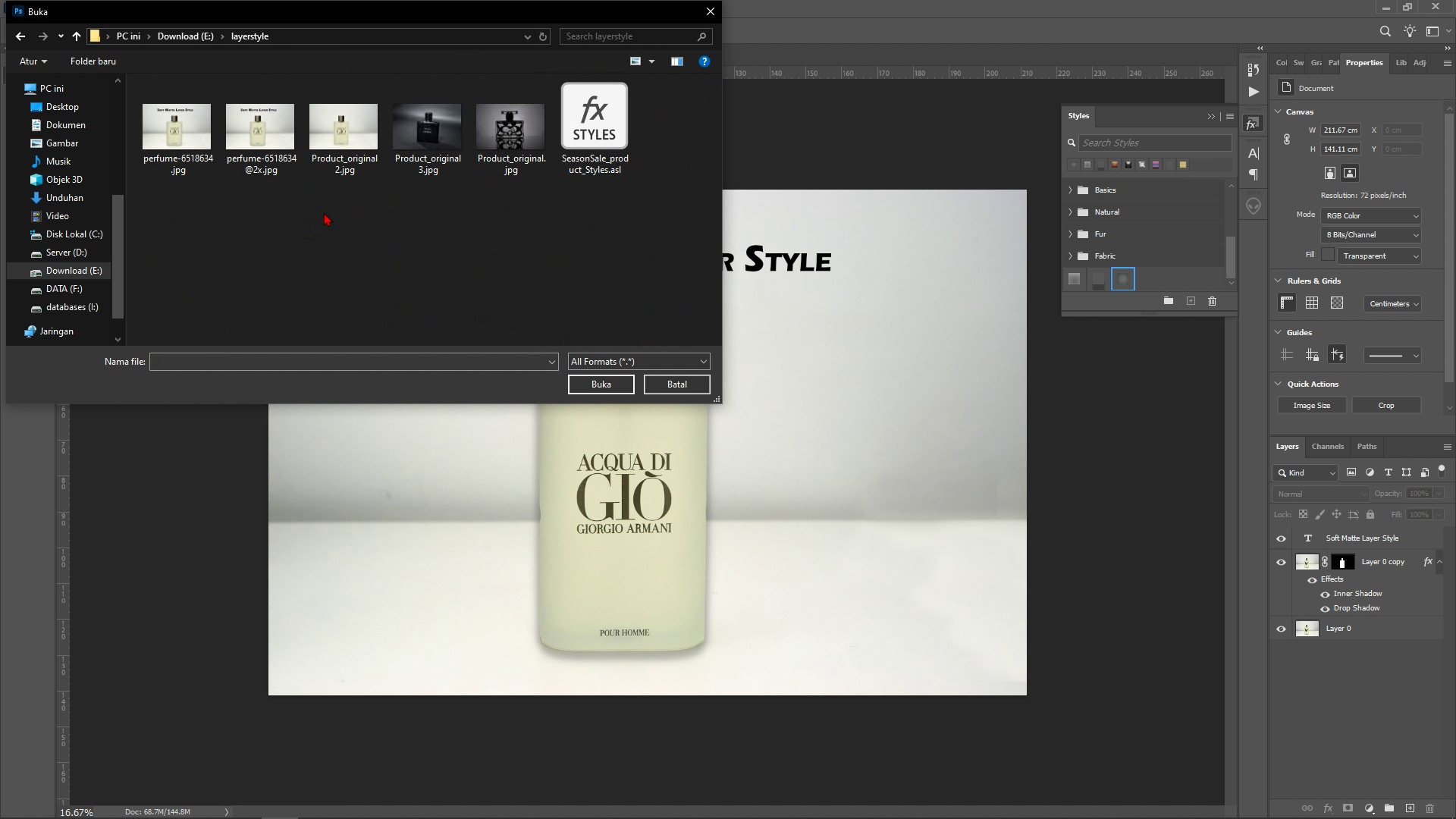 
double_click([420, 141])
 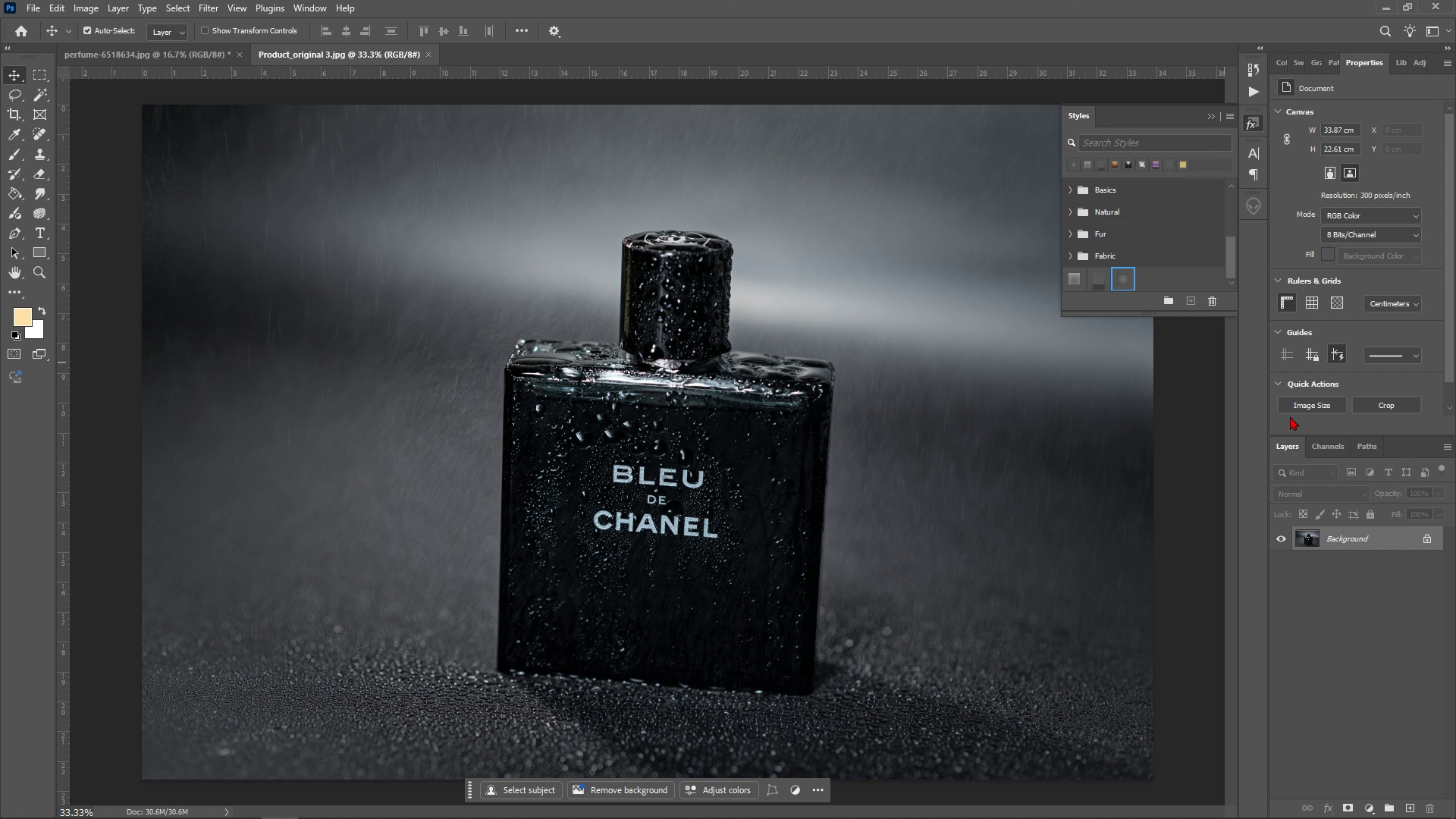 
right_click([1379, 541])
 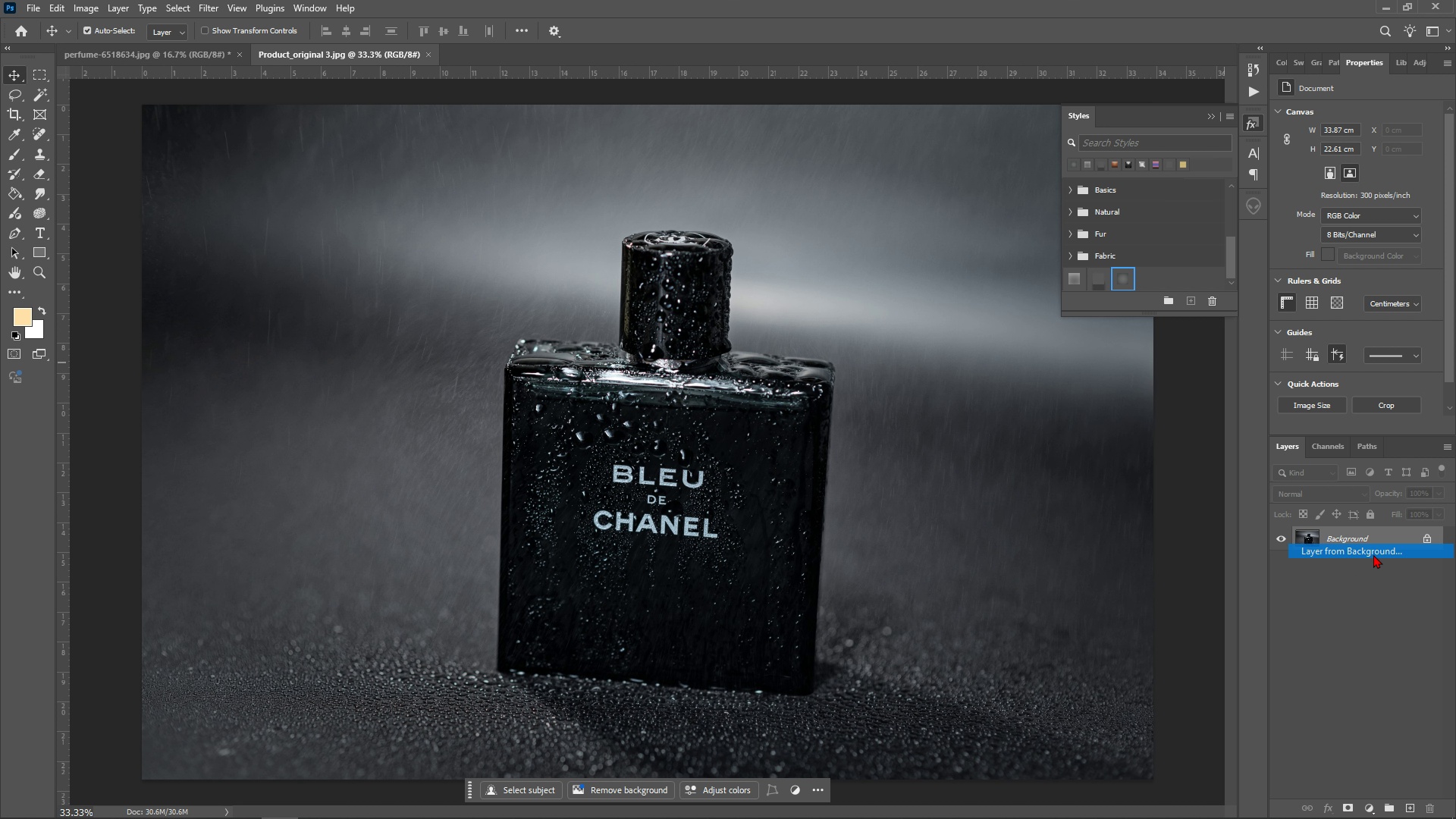 
left_click([1373, 554])
 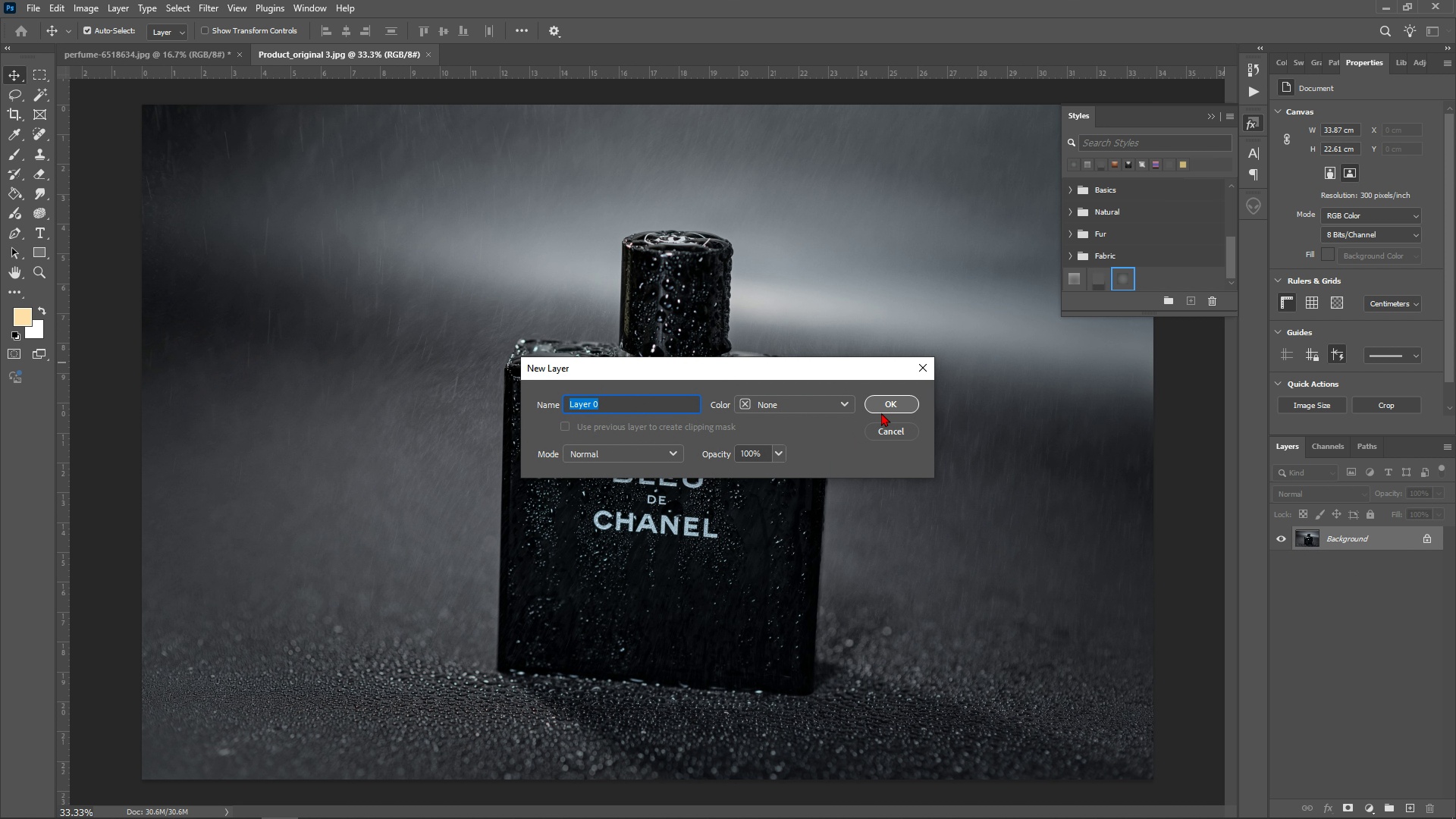 
left_click([884, 408])
 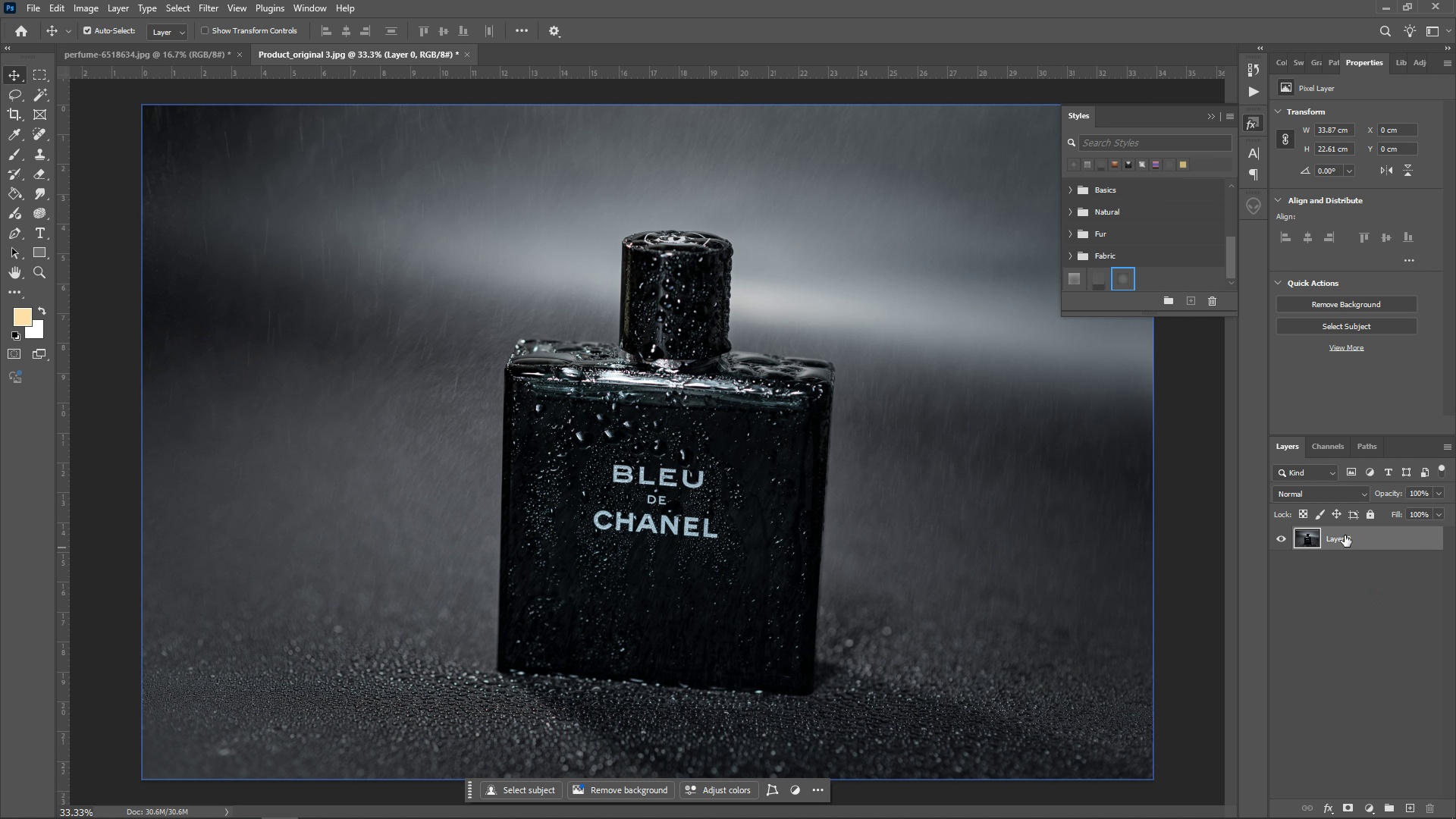 
left_click_drag(start_coordinate=[1345, 536], to_coordinate=[1412, 806])
 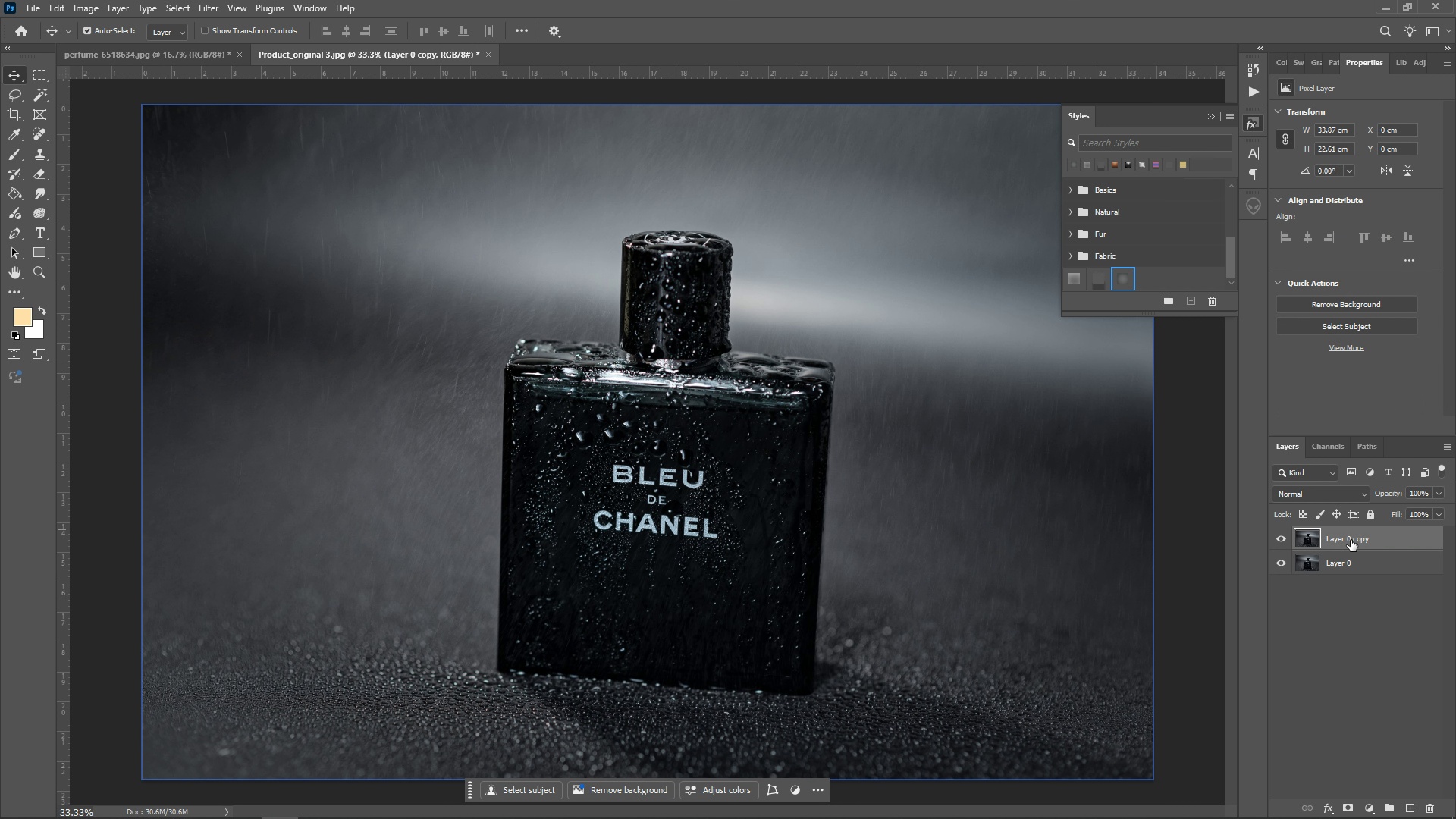 
left_click([1351, 540])
 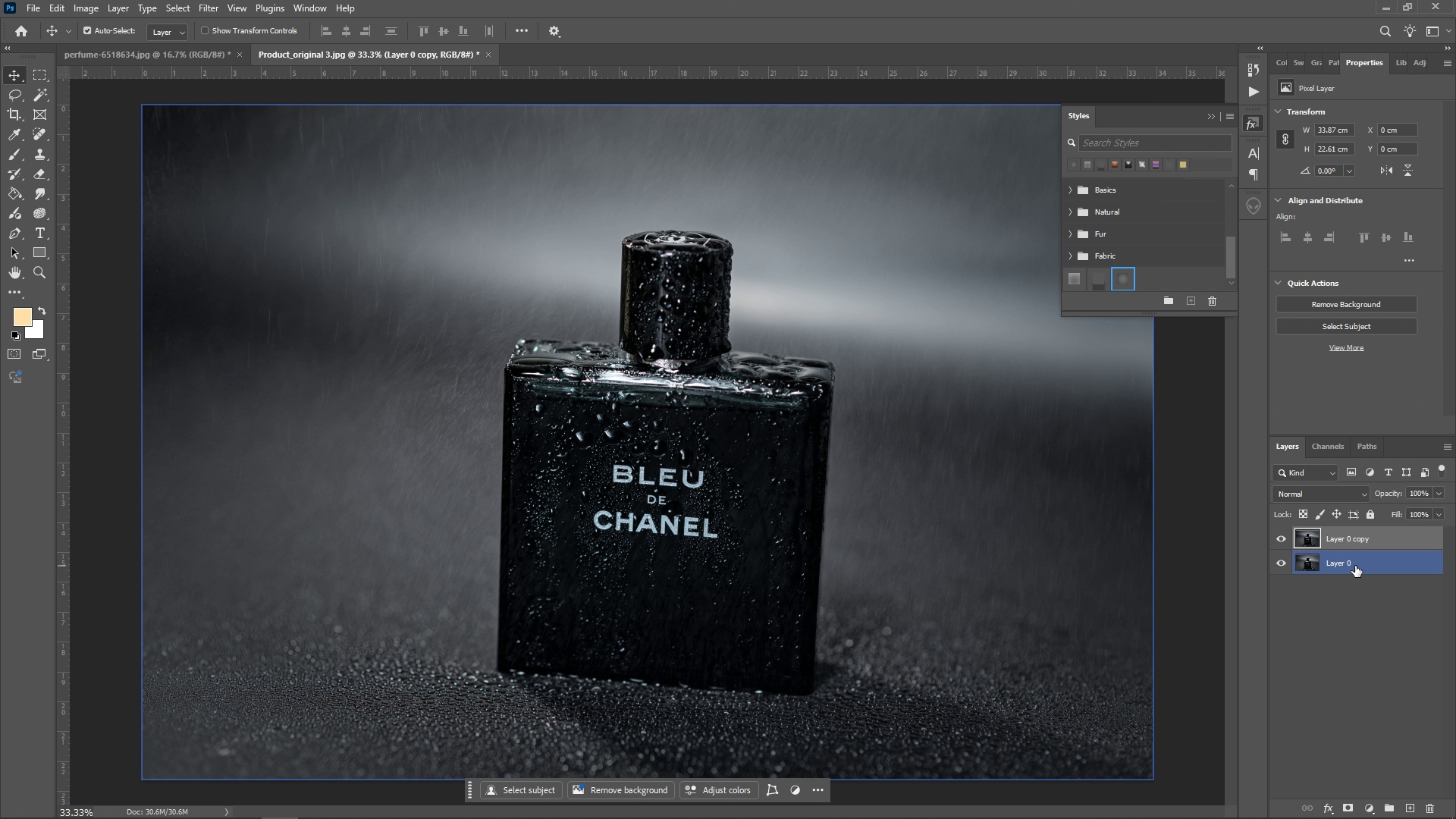 
left_click([1355, 566])
 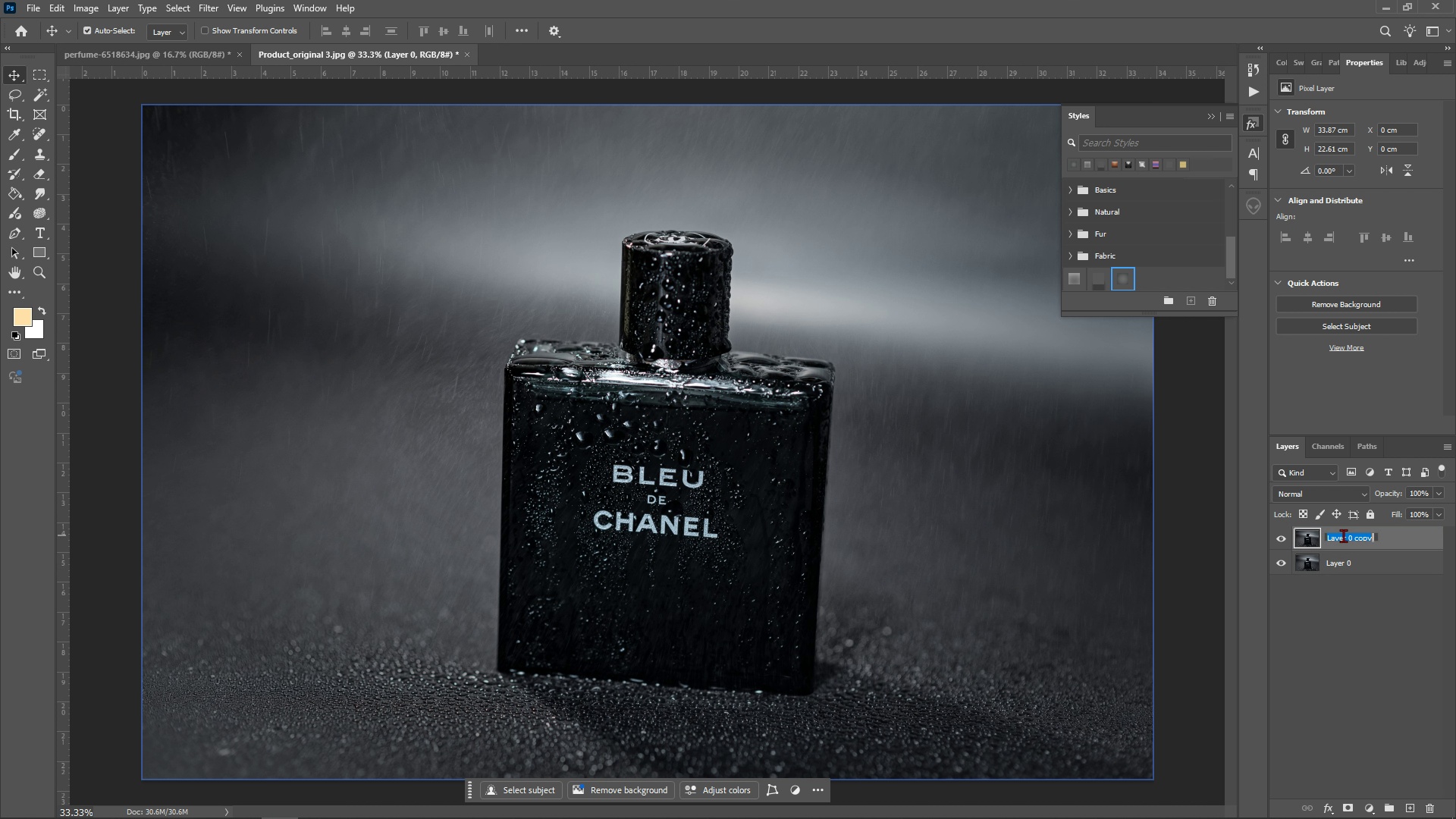 
double_click([1343, 535])
 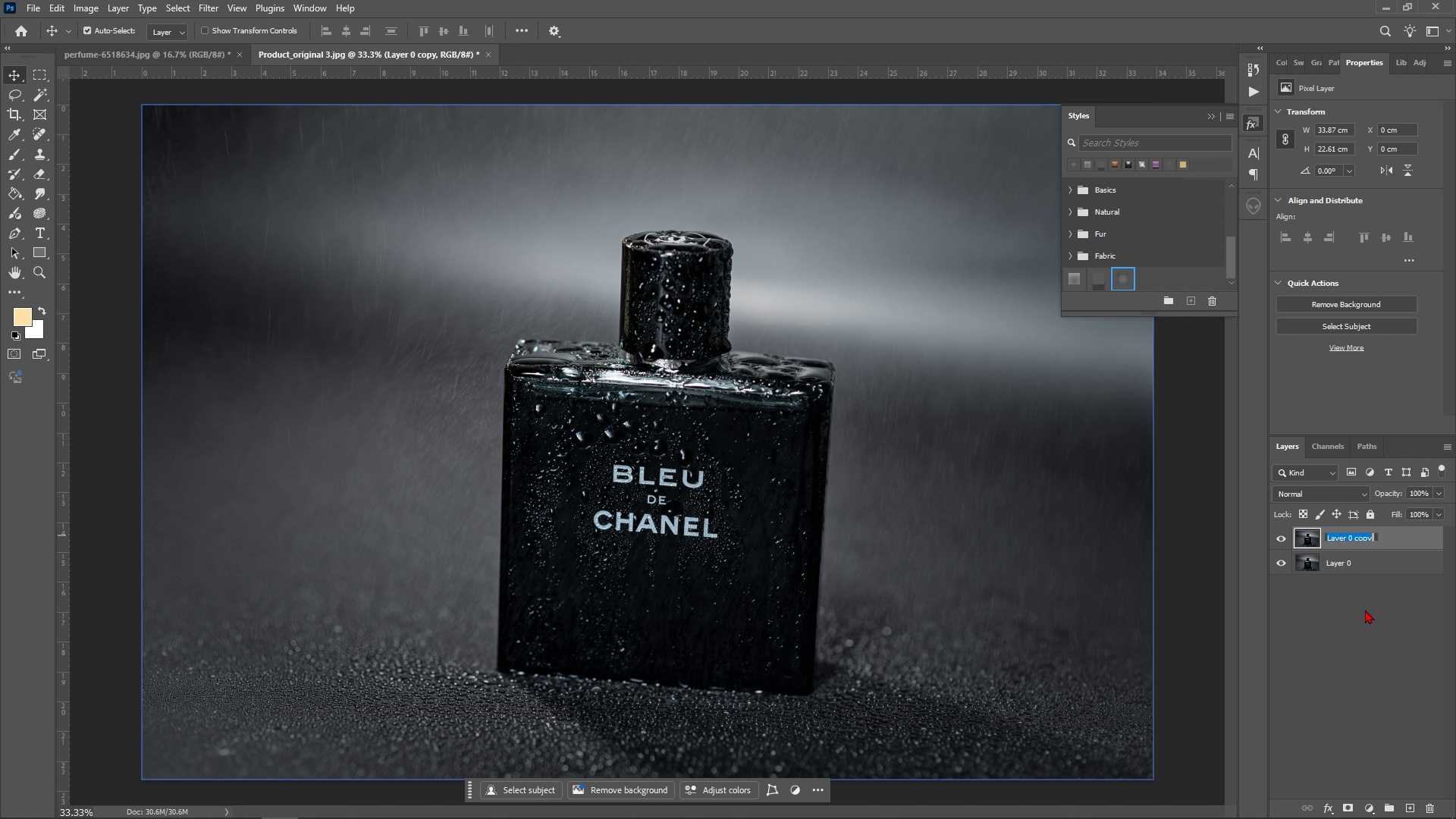 
left_click_drag(start_coordinate=[1373, 634], to_coordinate=[1373, 639])
 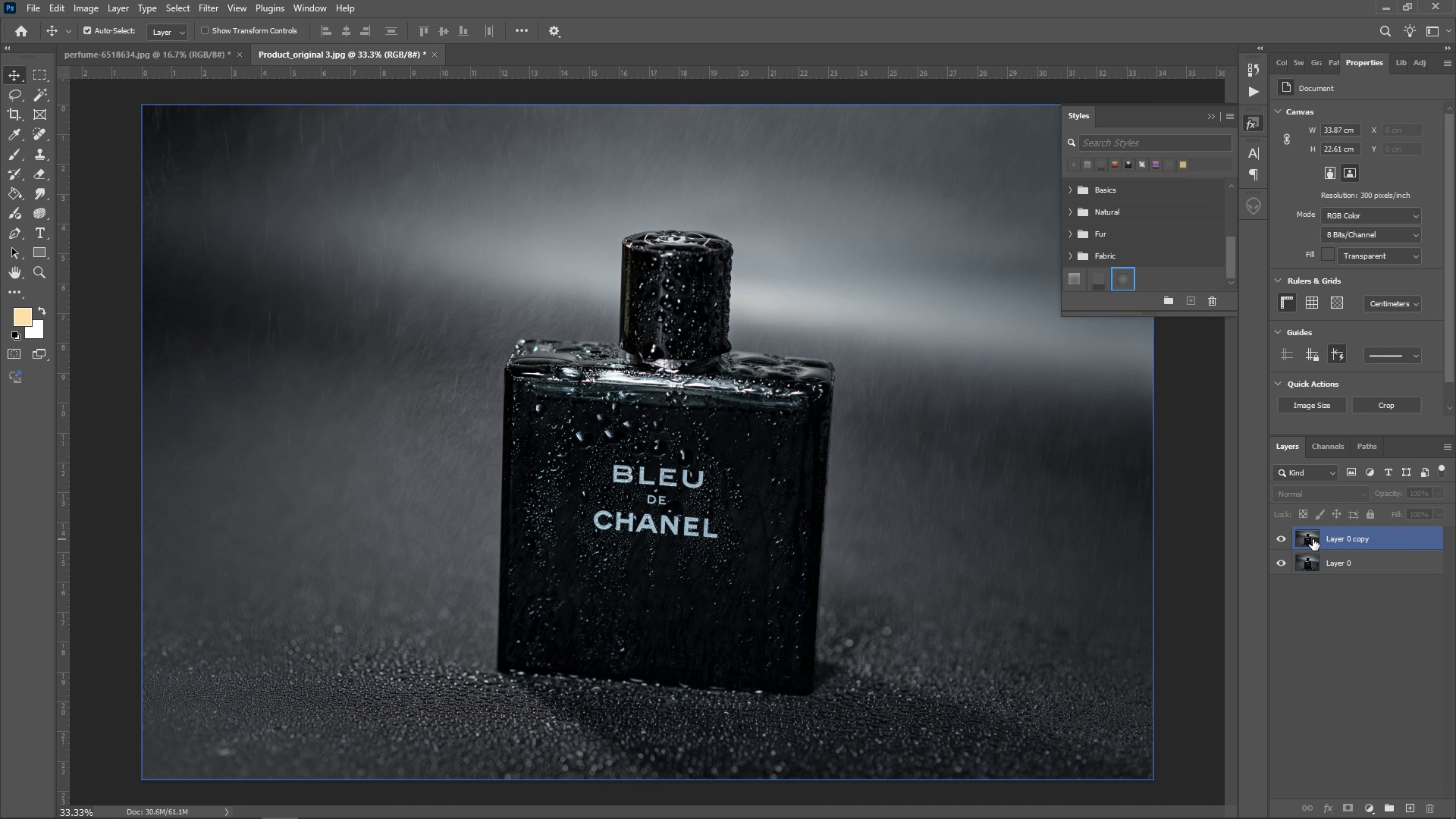 
left_click([1313, 539])
 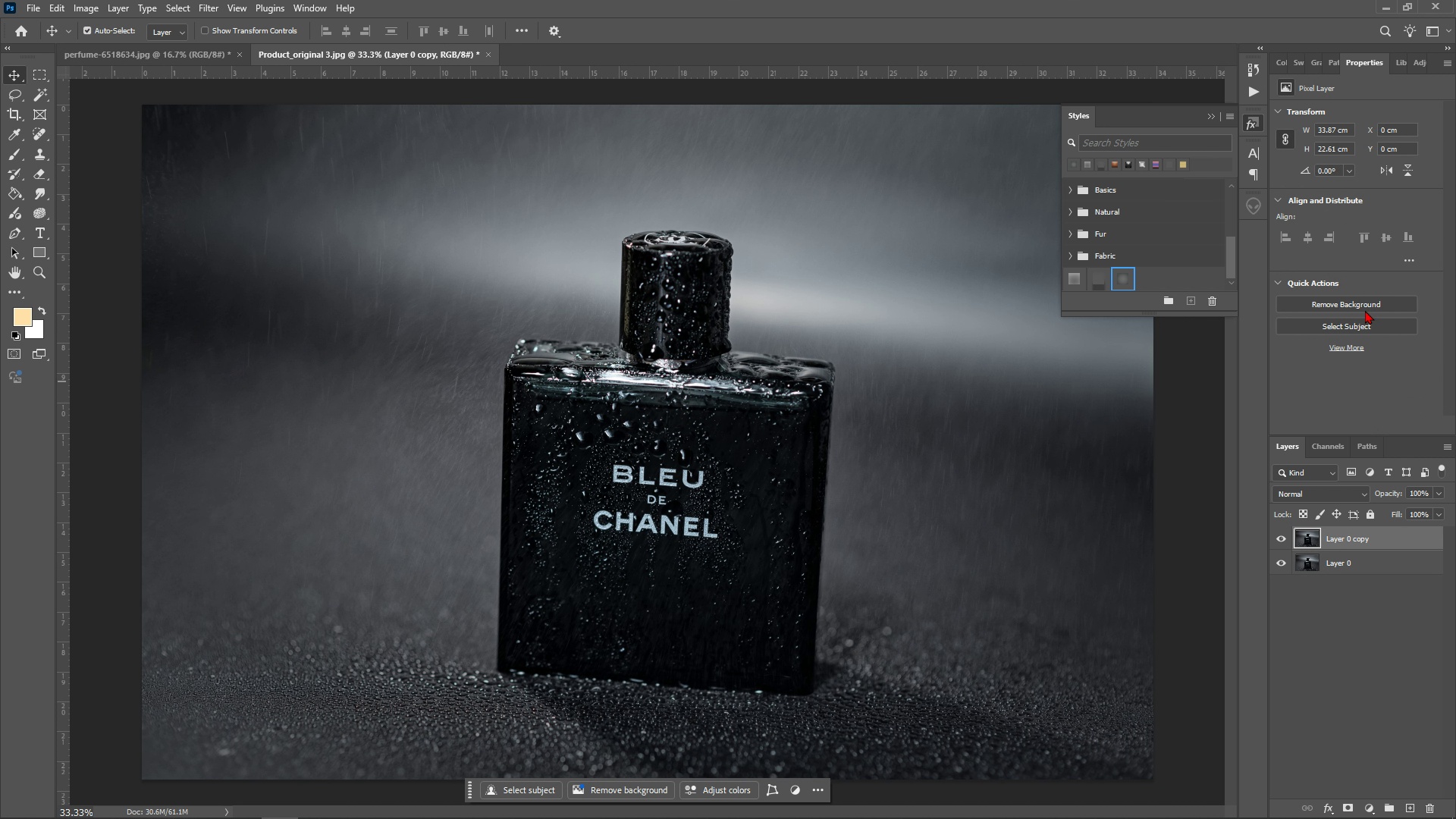 
left_click([1358, 304])
 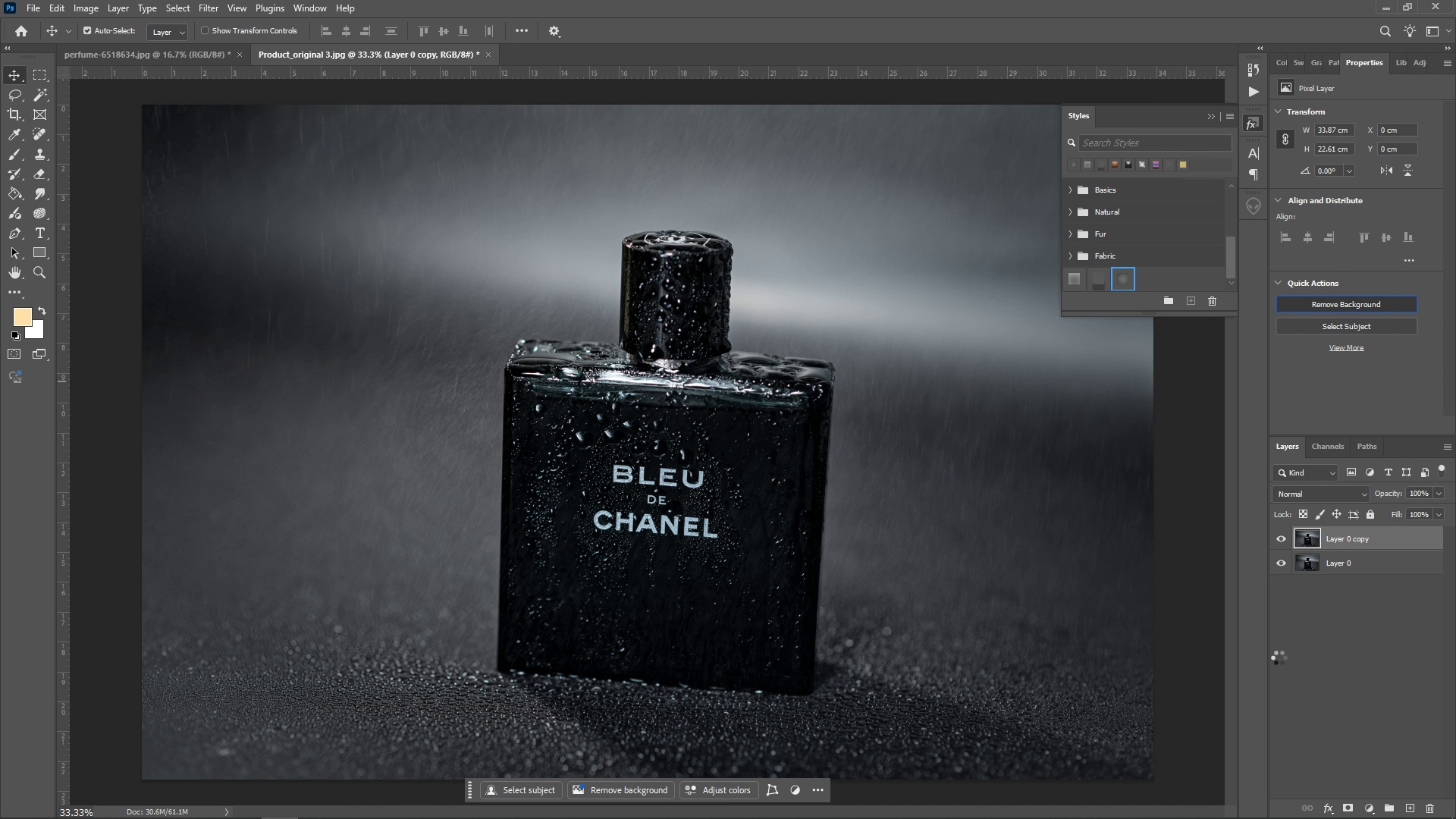 
wait(10.08)
 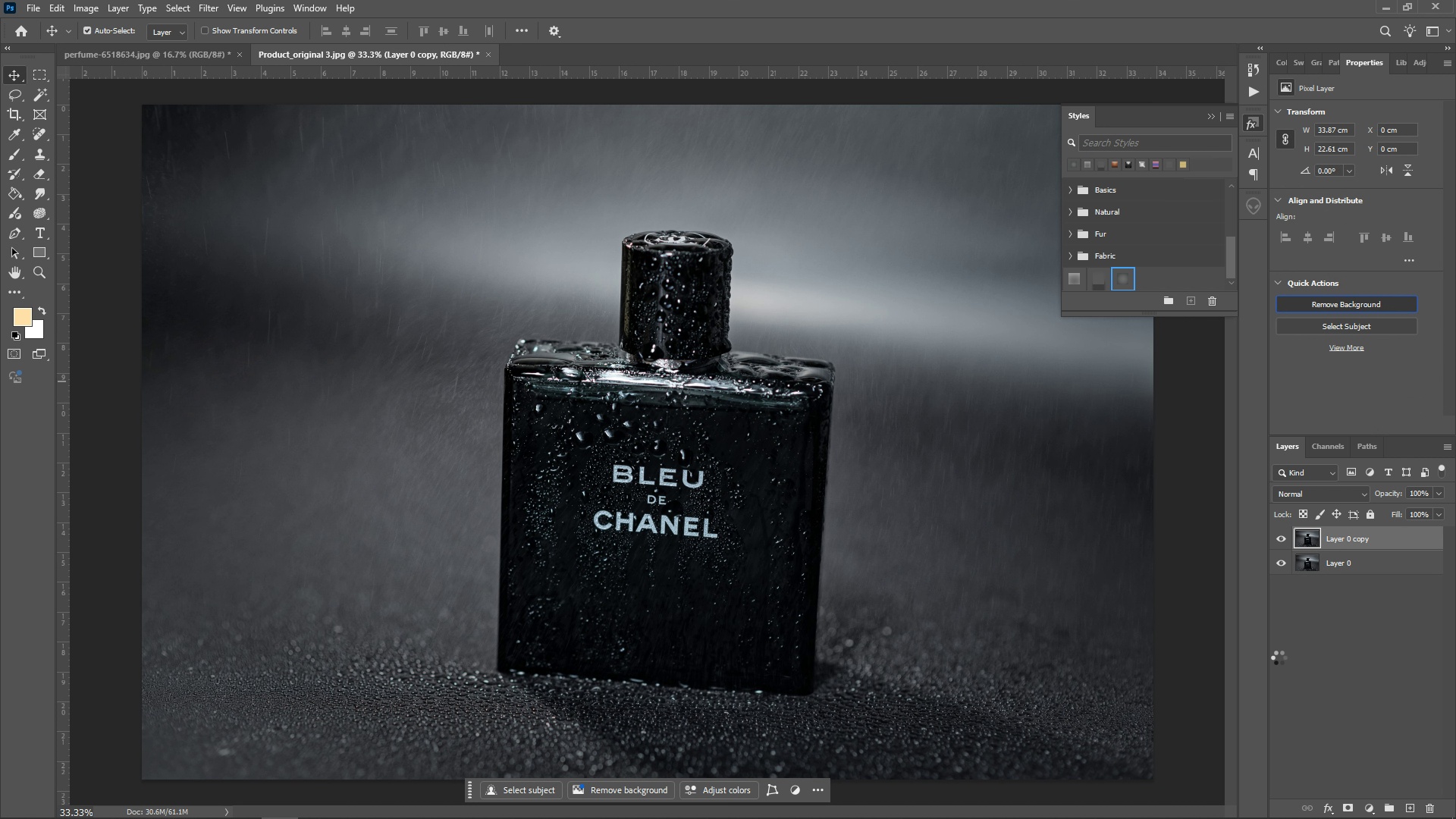 
left_click([1318, 617])
 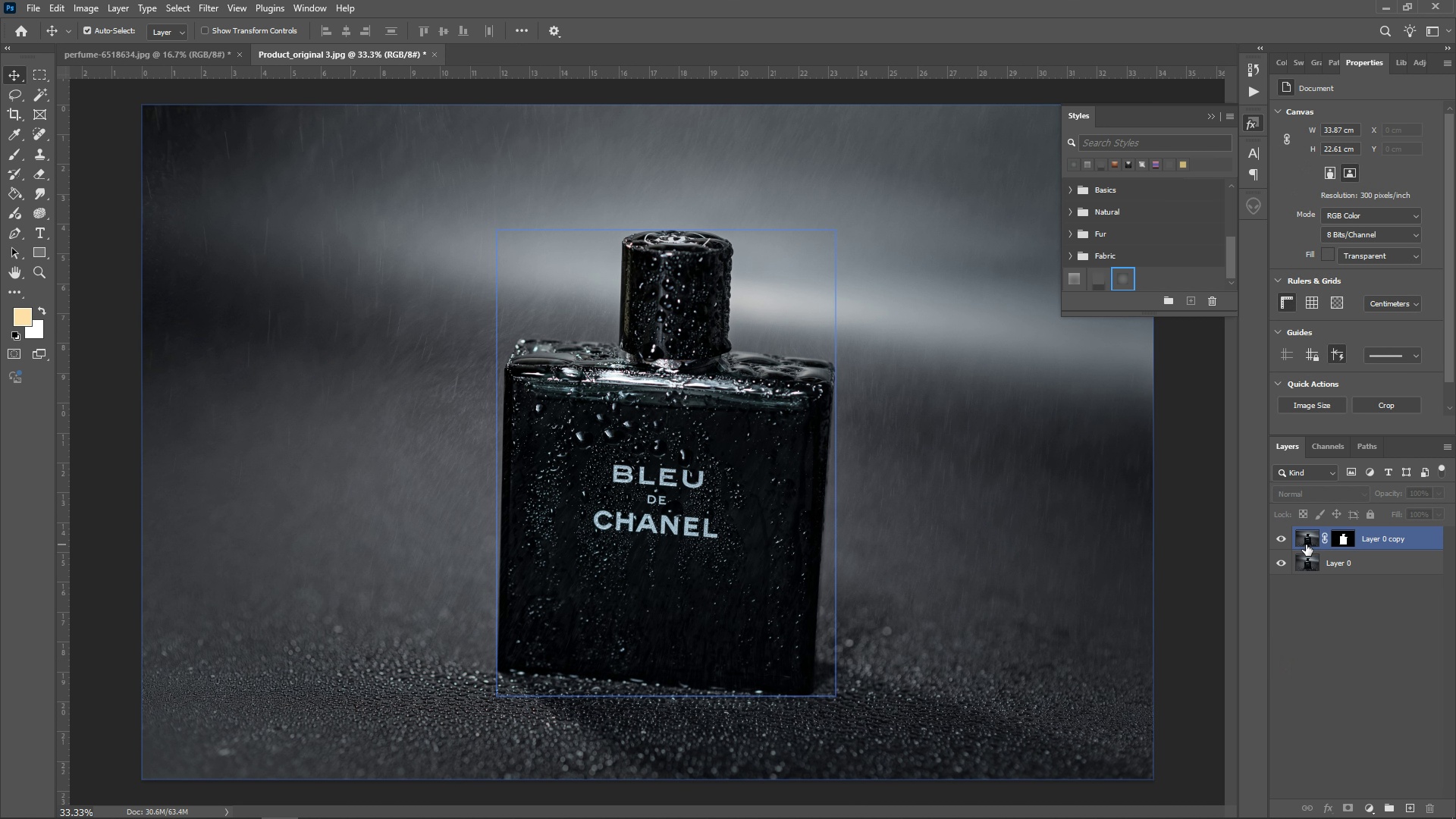 
left_click([1306, 544])
 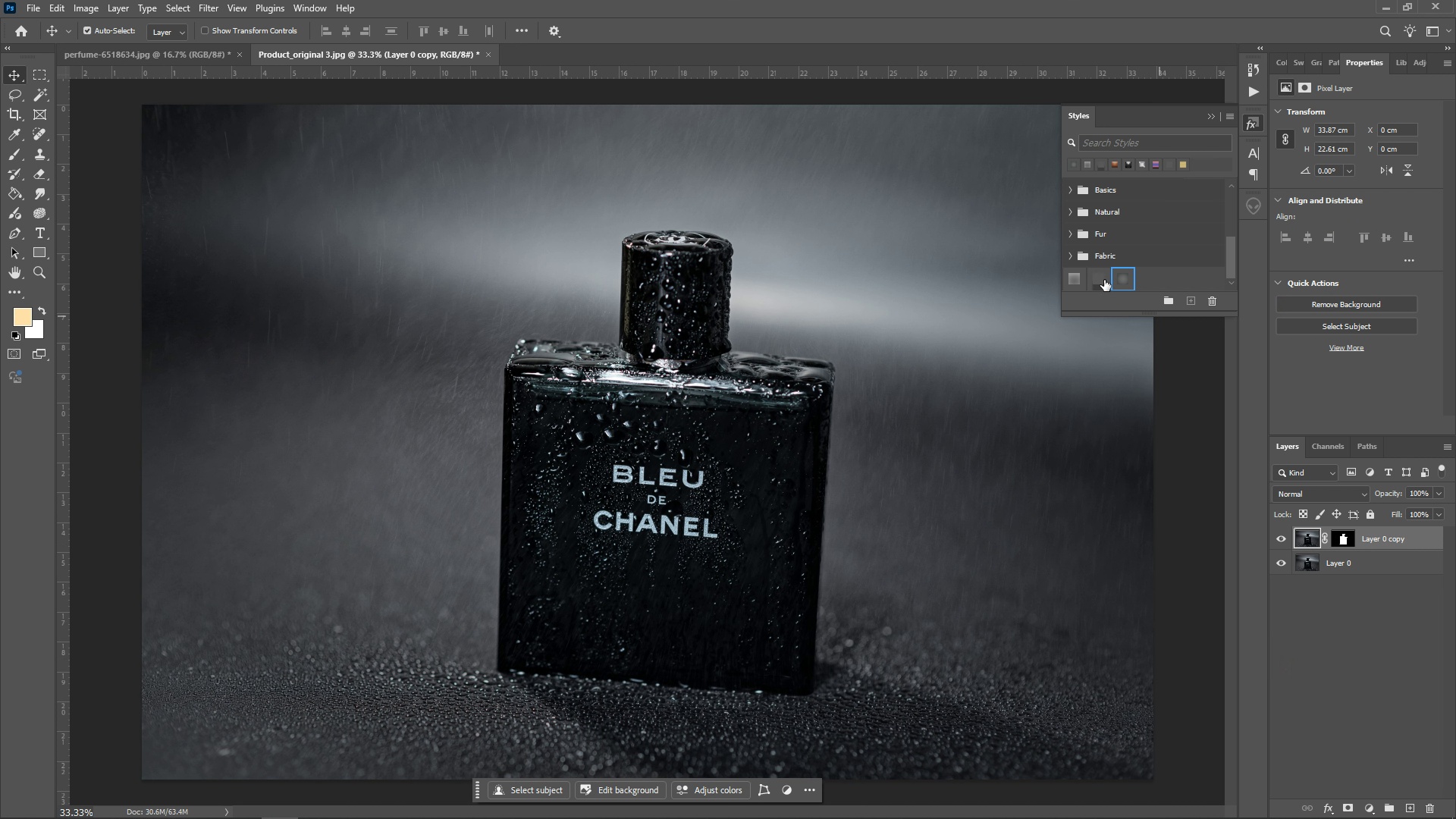 
left_click([1101, 277])
 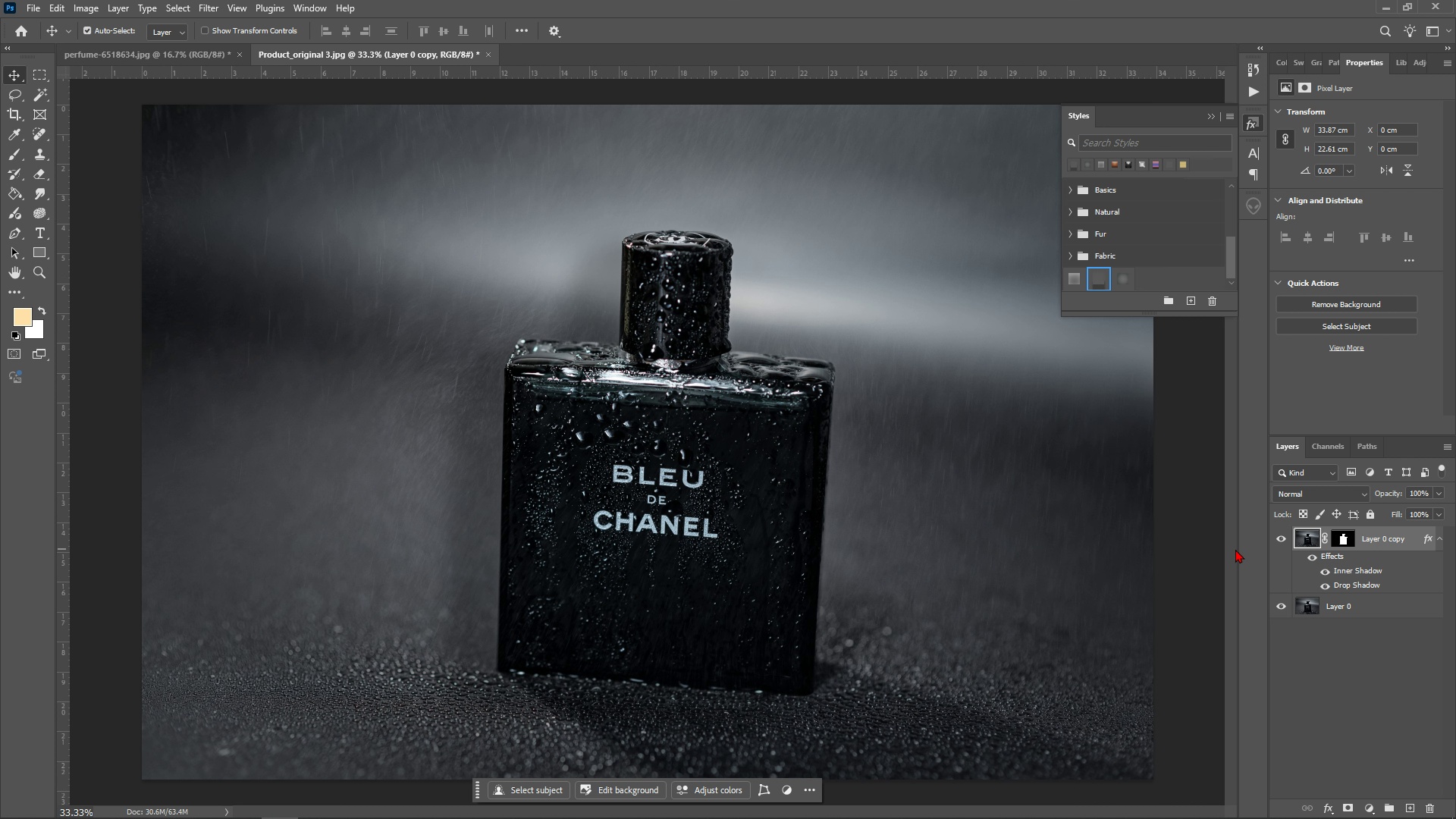 
wait(7.95)
 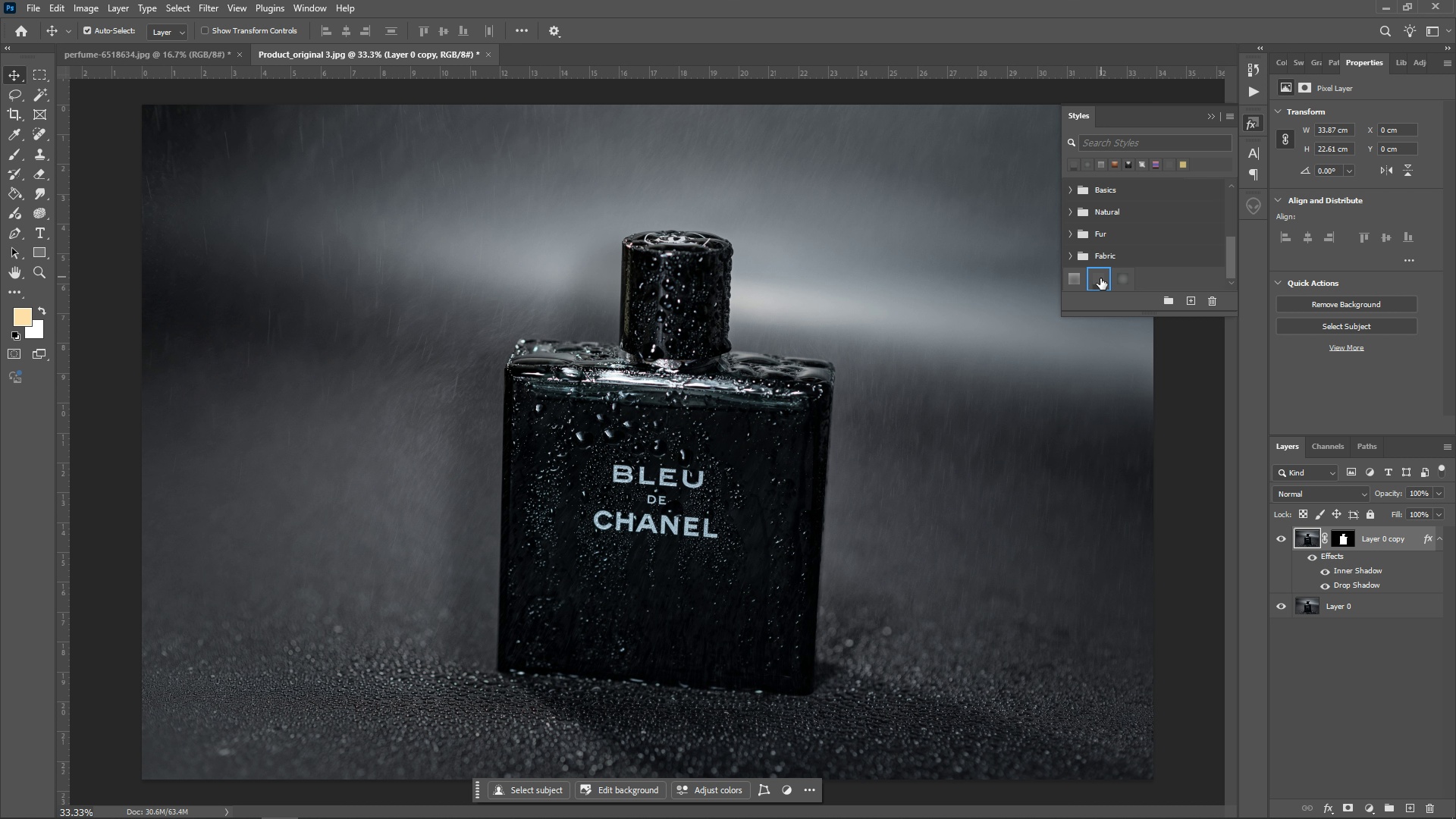 
left_click([1130, 281])
 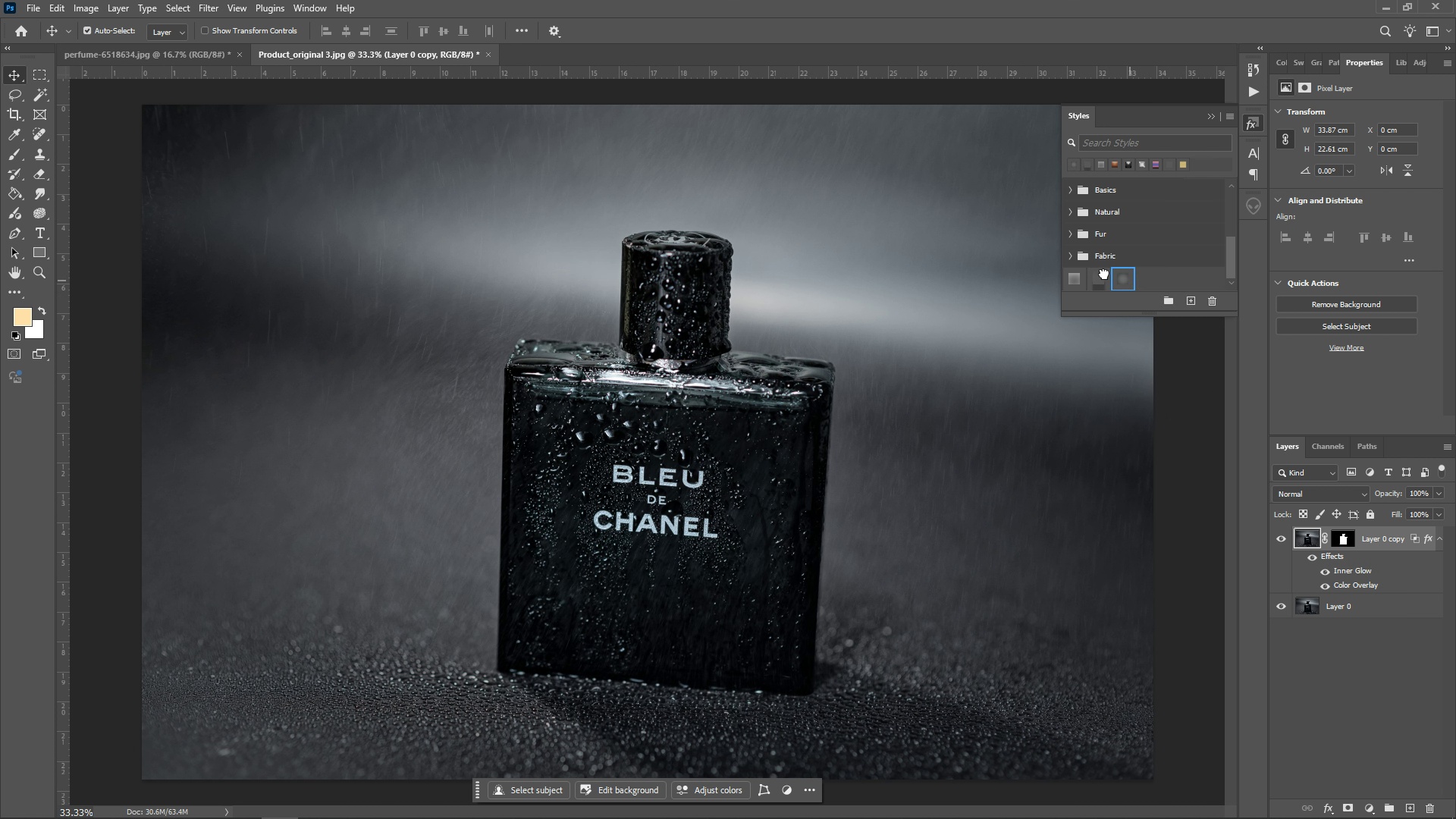 
left_click([1104, 274])
 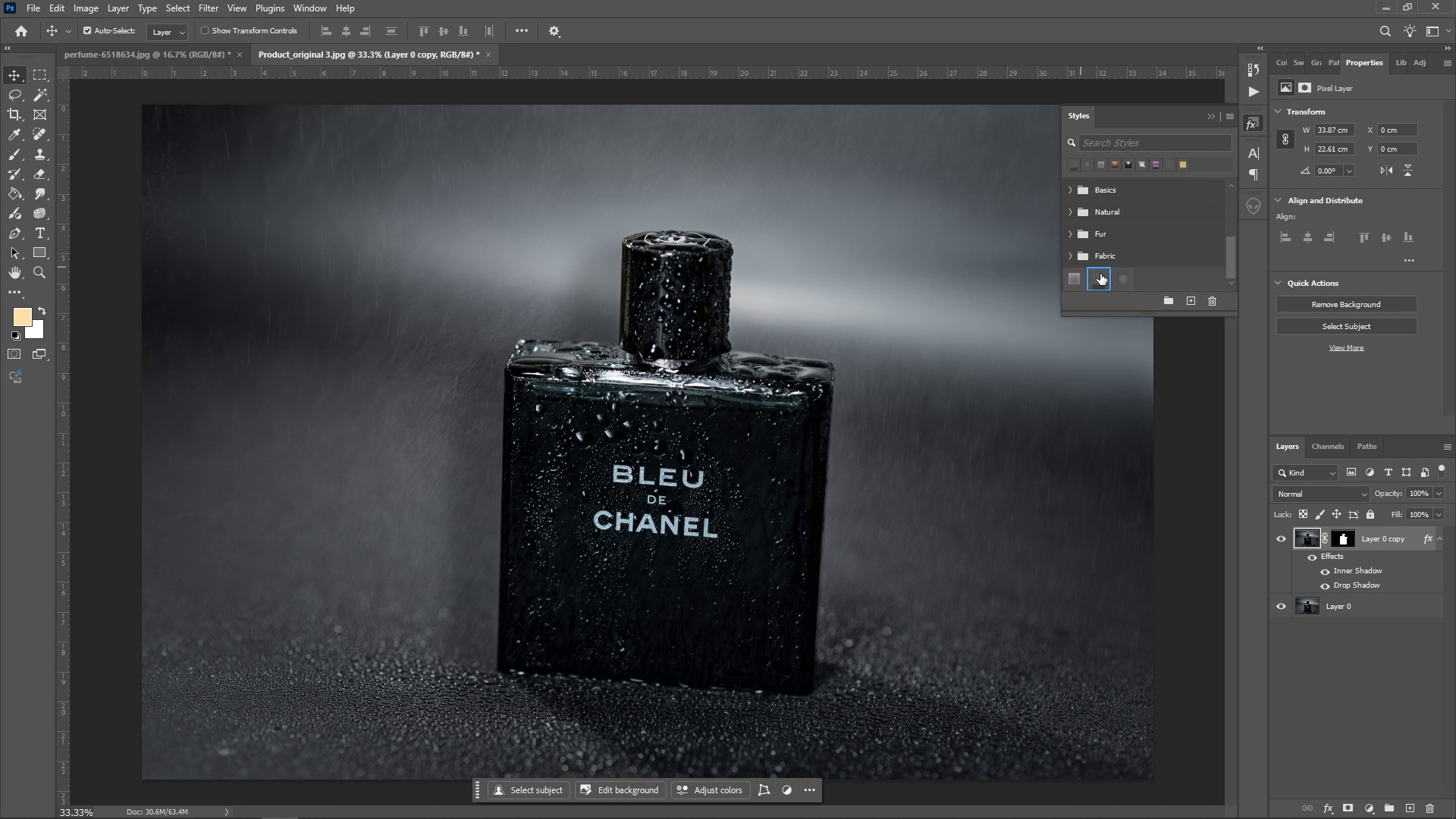 
wait(11.91)
 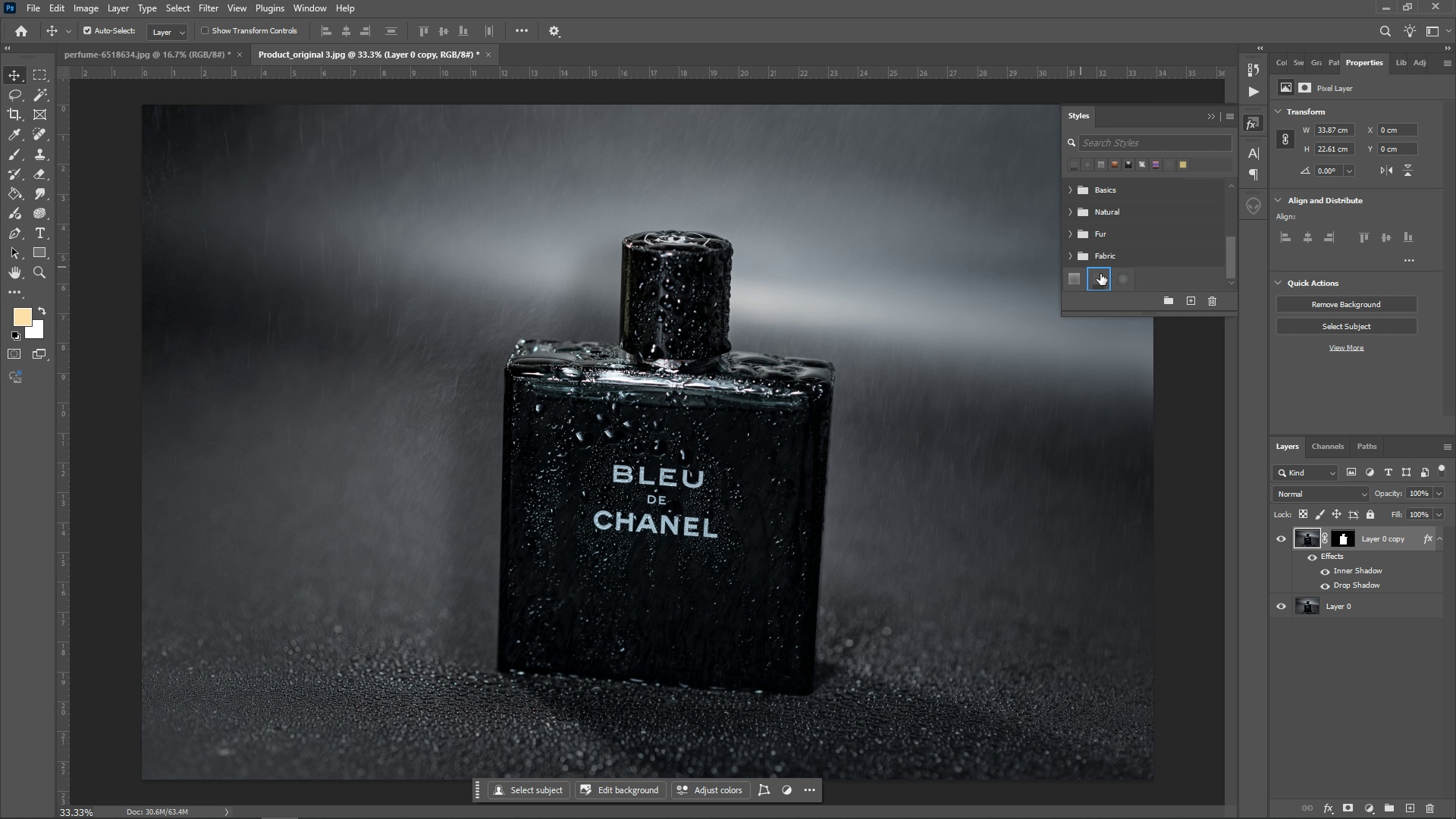 
left_click([422, 185])
 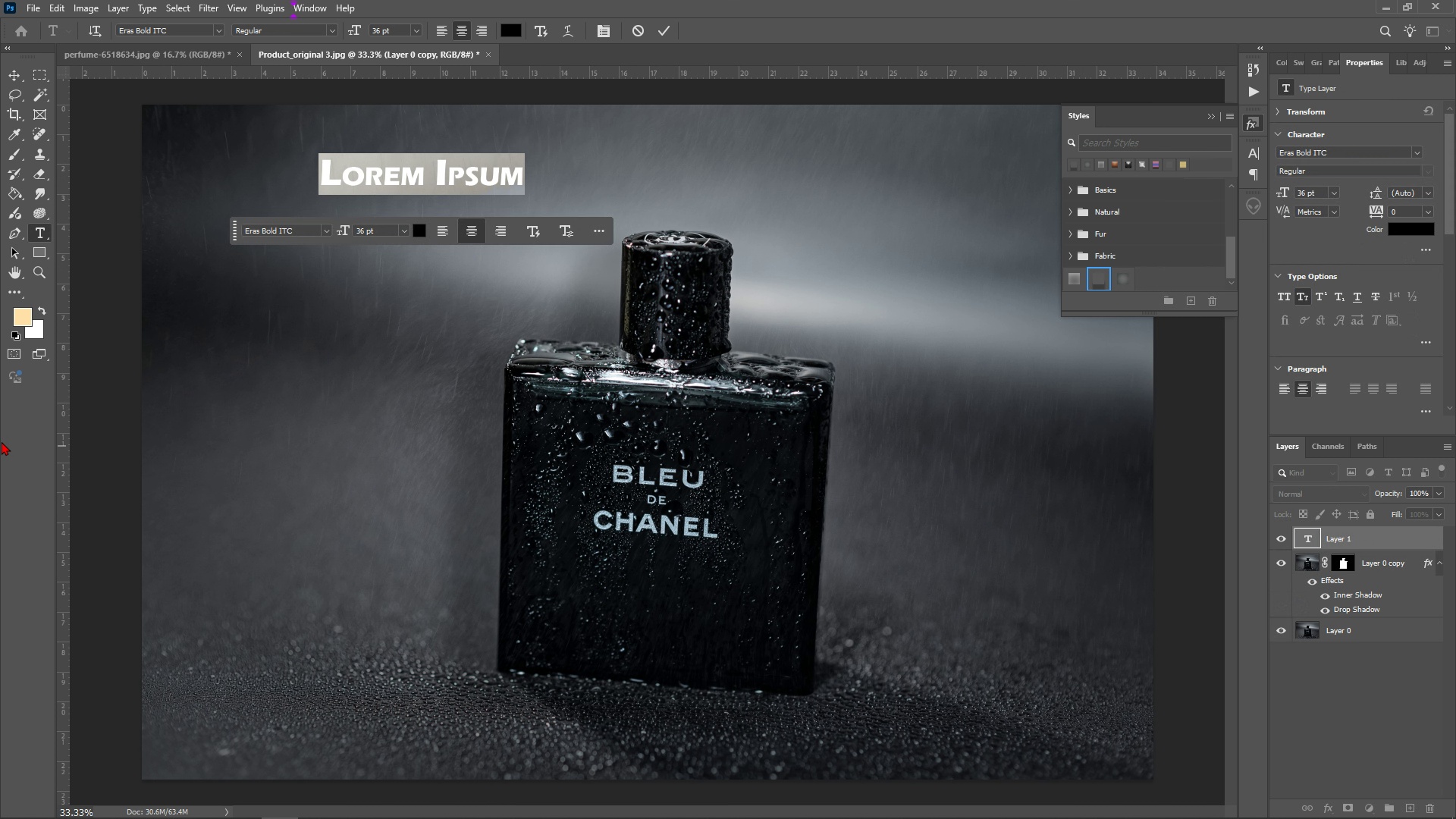 
type(Subtle Shadow Lae)
key(Backspace)
type(yerstyle)
 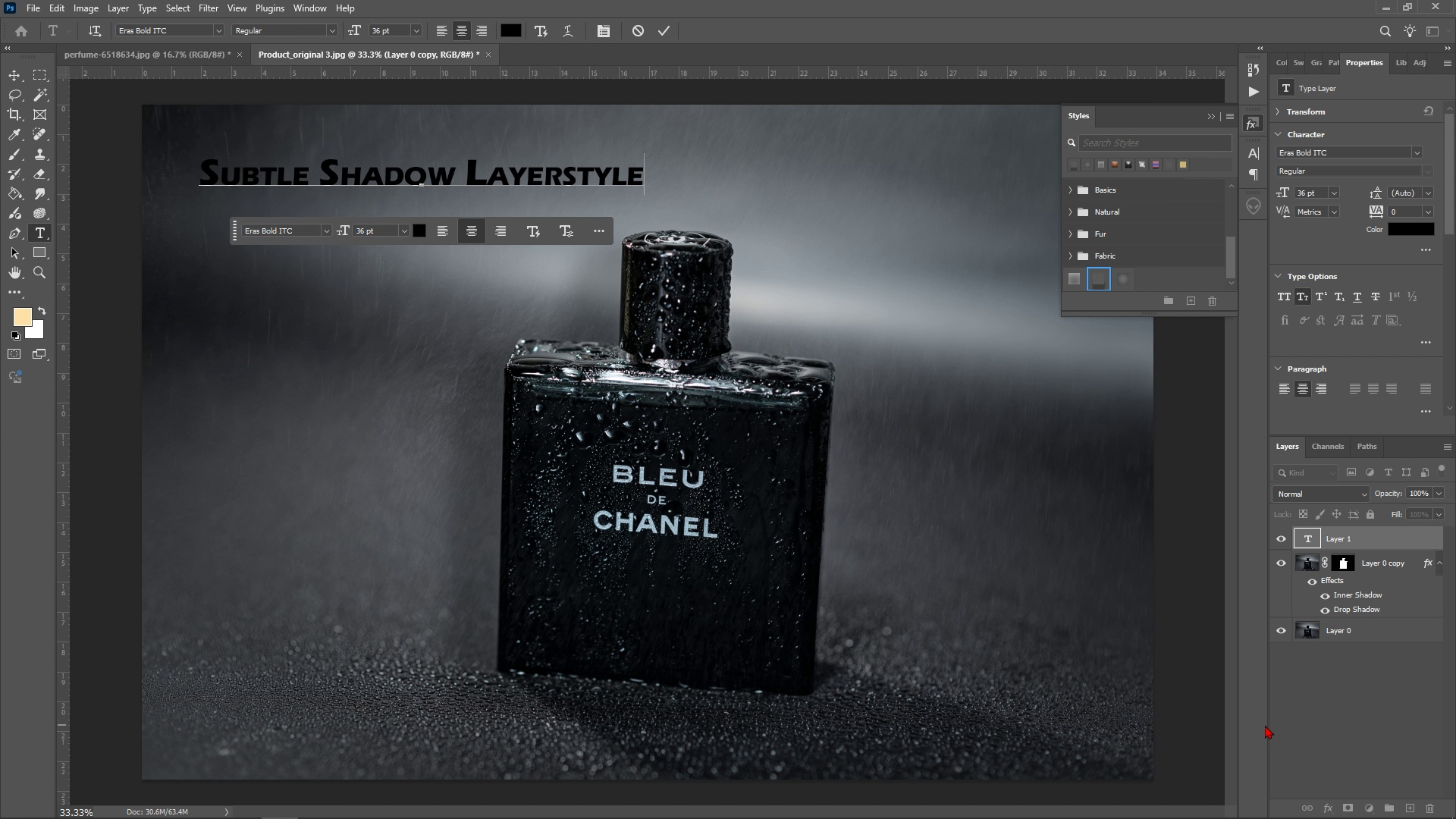 
left_click([1390, 726])
 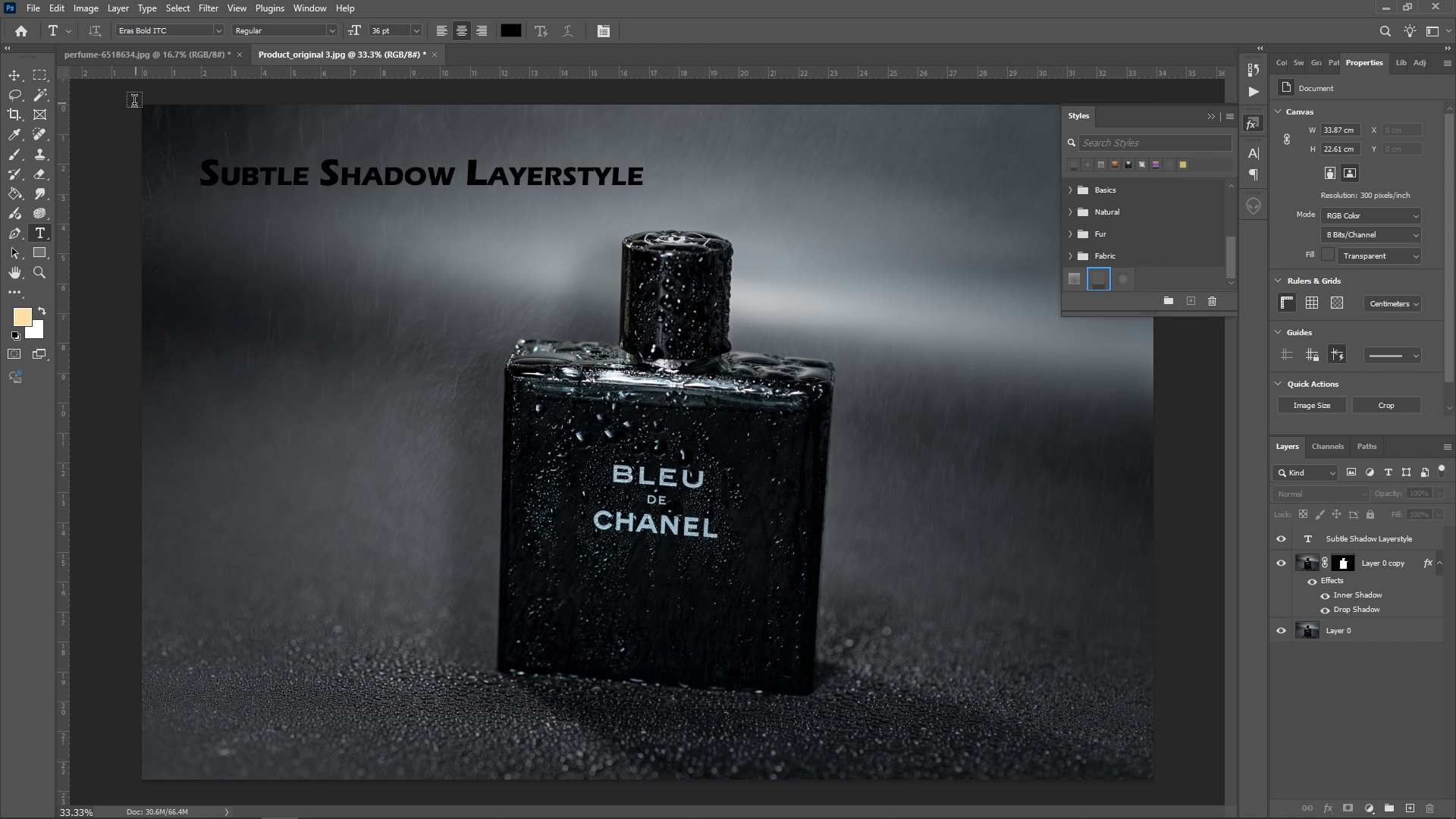 
left_click([9, 71])
 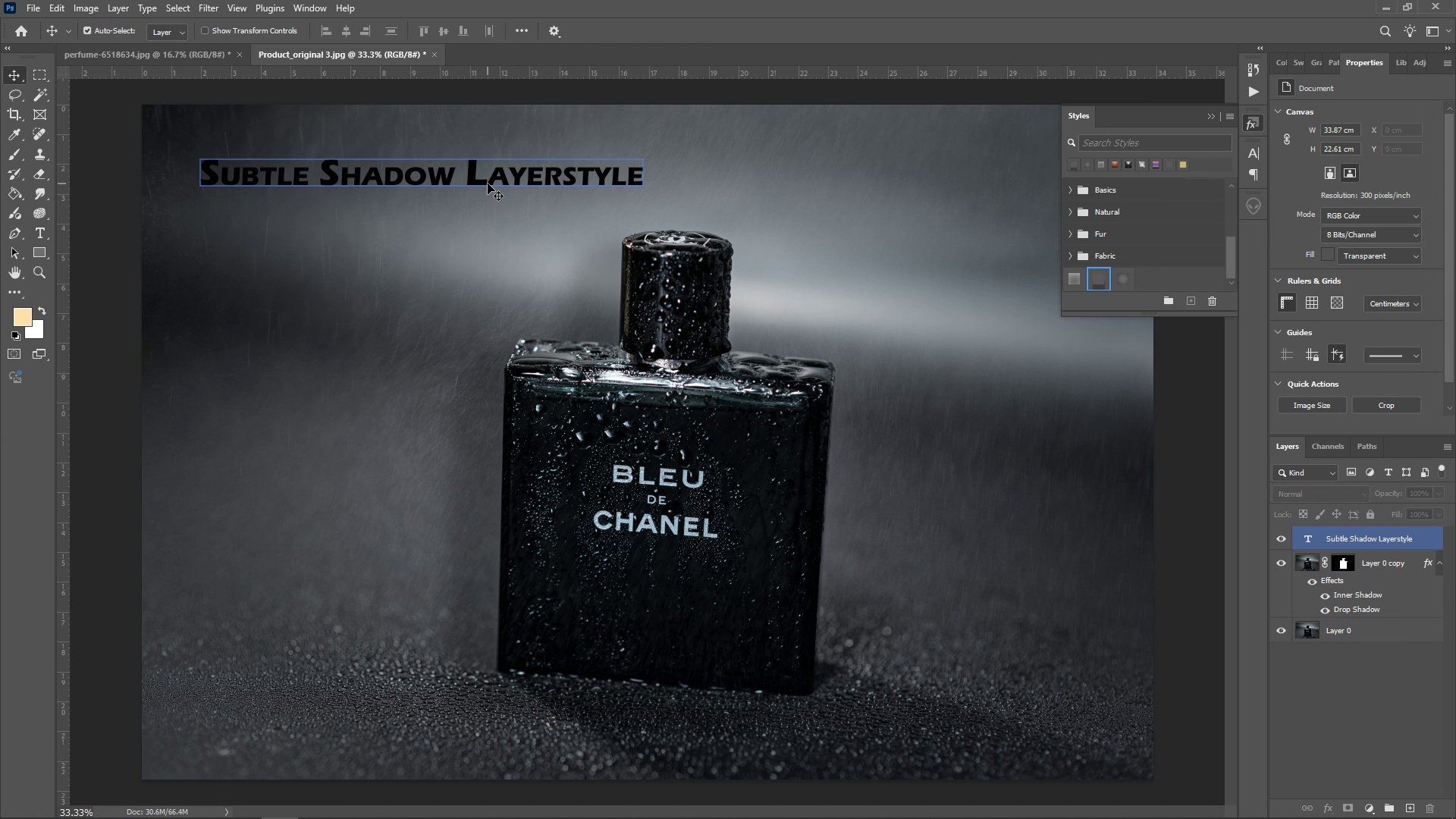 
left_click_drag(start_coordinate=[488, 184], to_coordinate=[741, 189])
 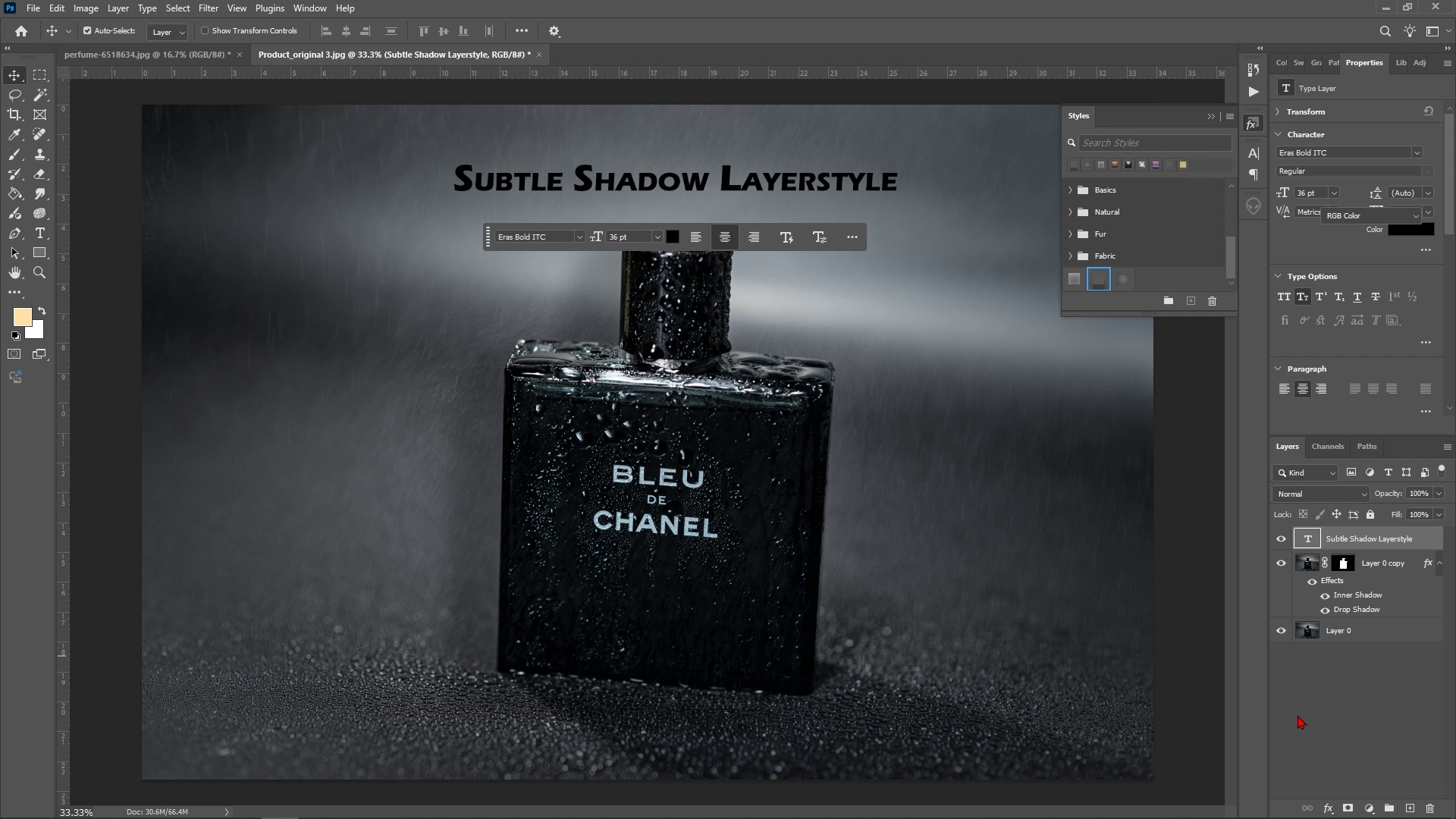 
left_click([1298, 715])
 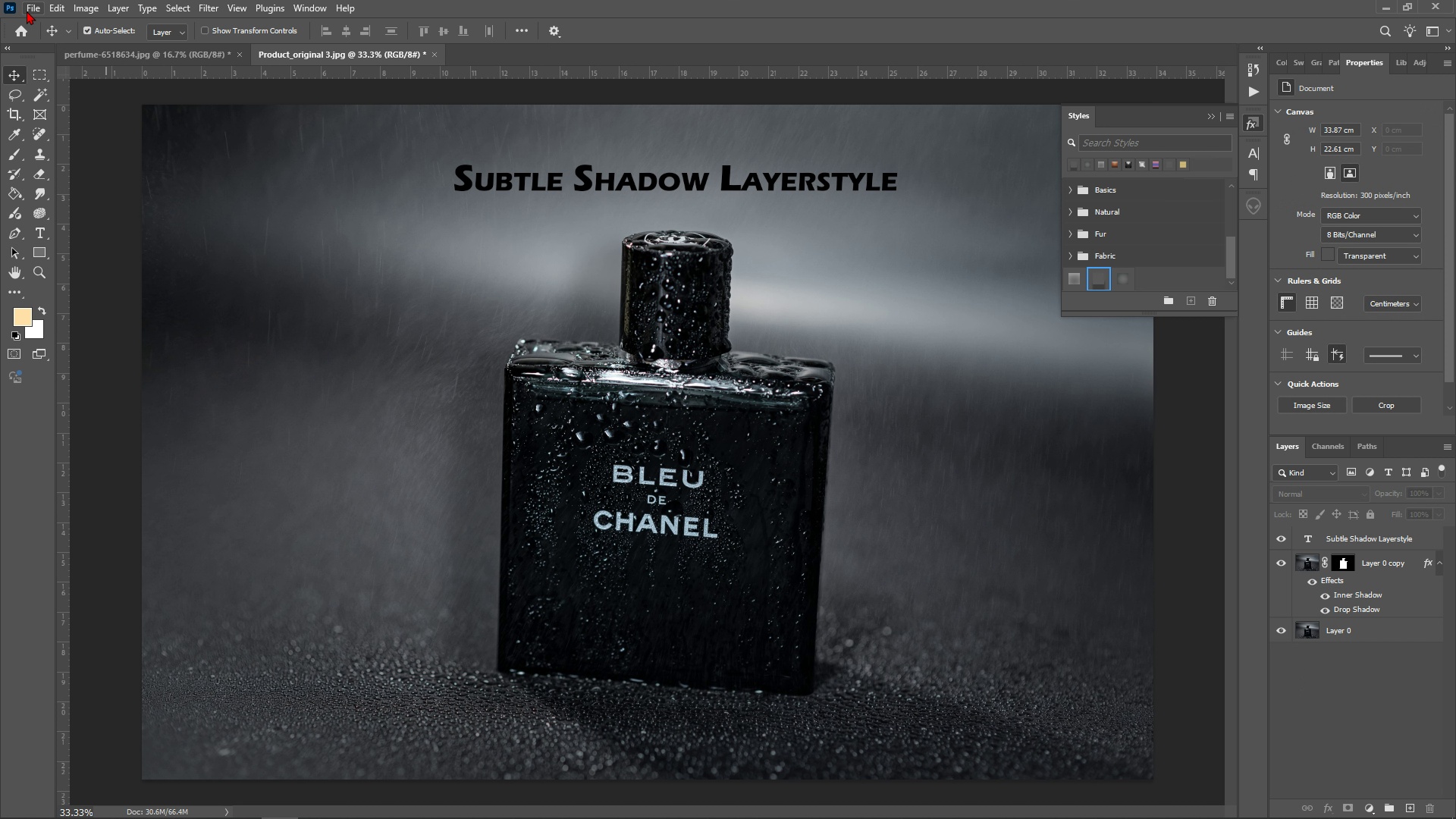 
left_click([32, 5])
 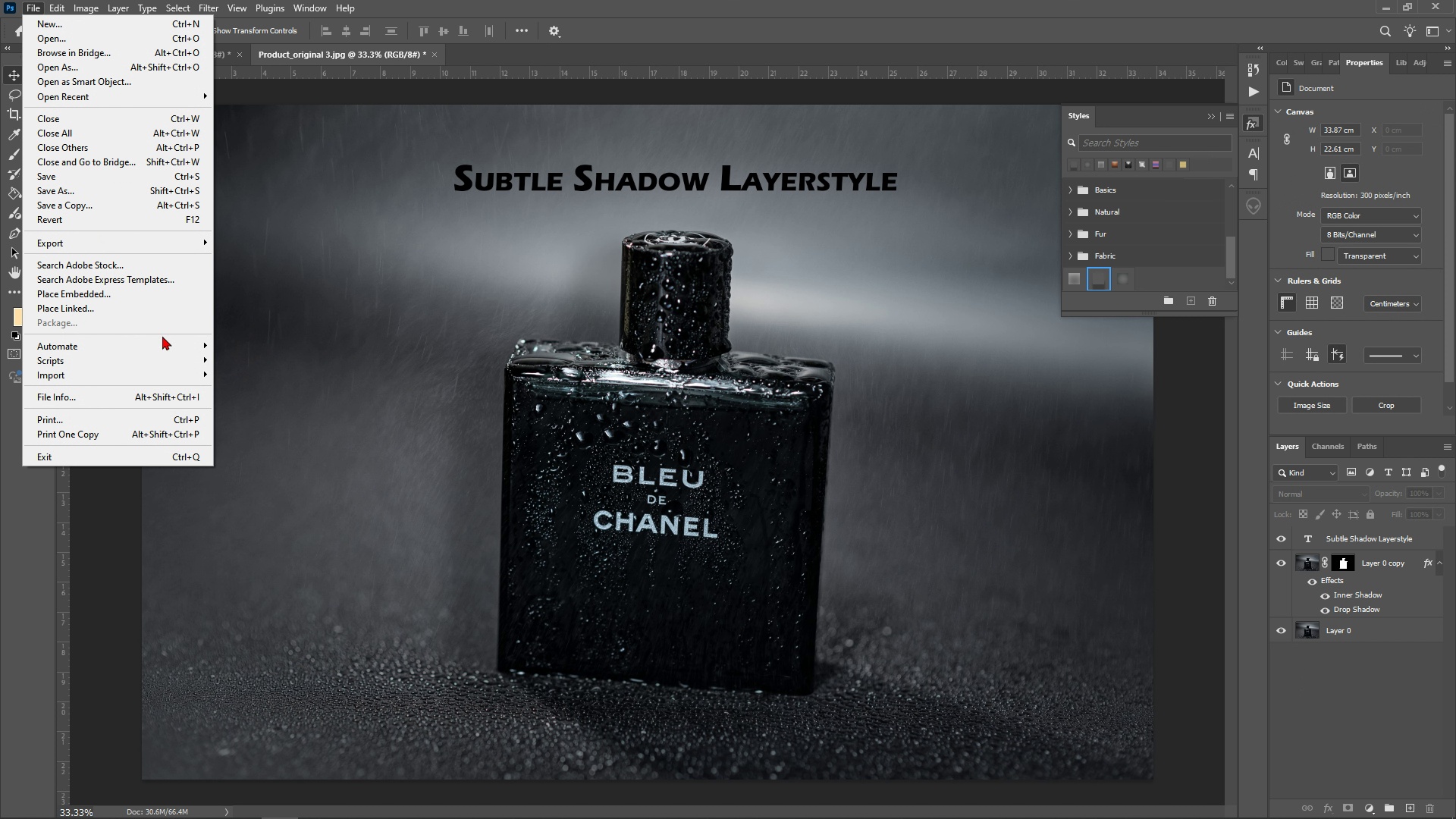 
left_click([160, 244])
 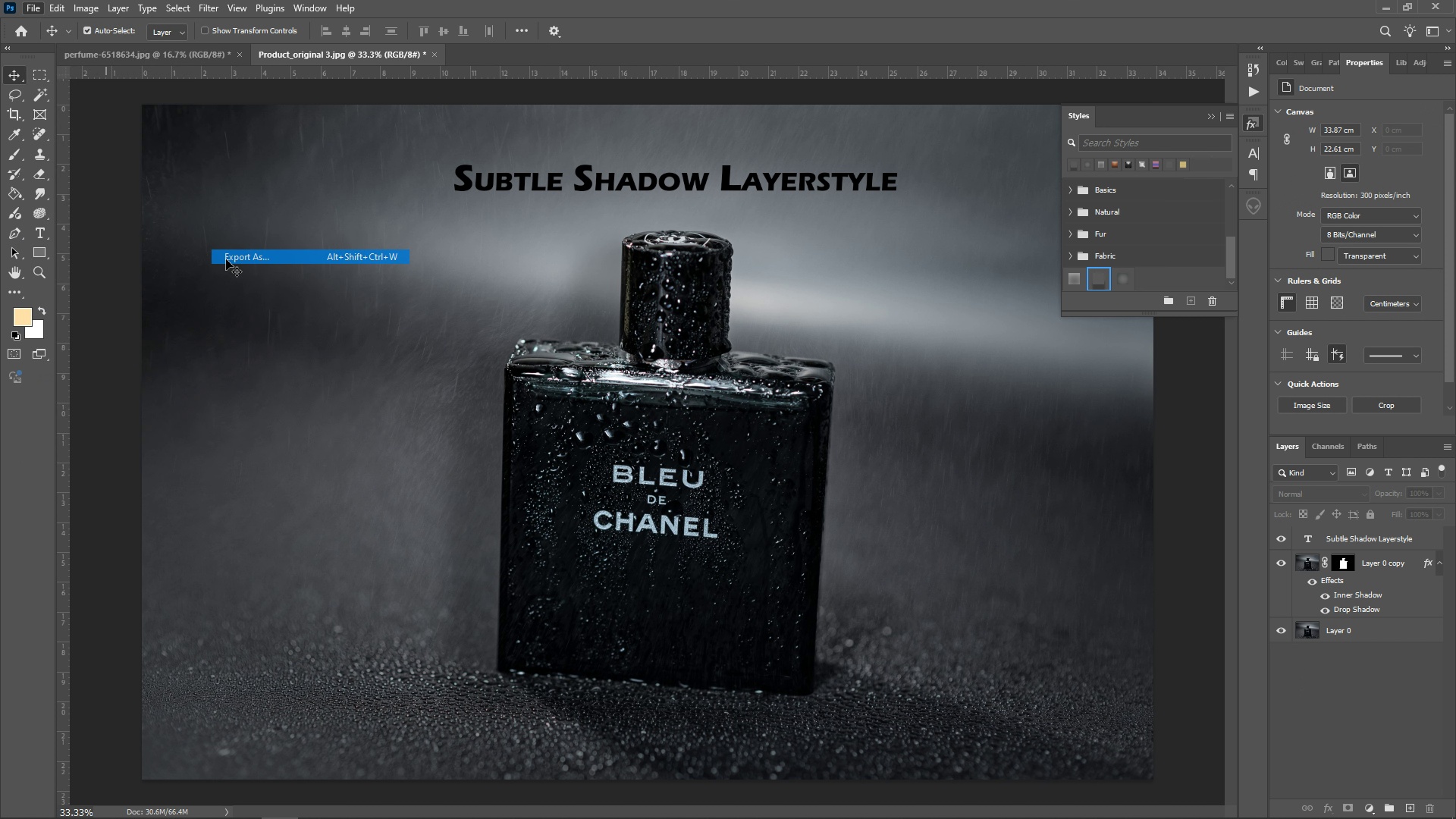 
left_click([226, 259])
 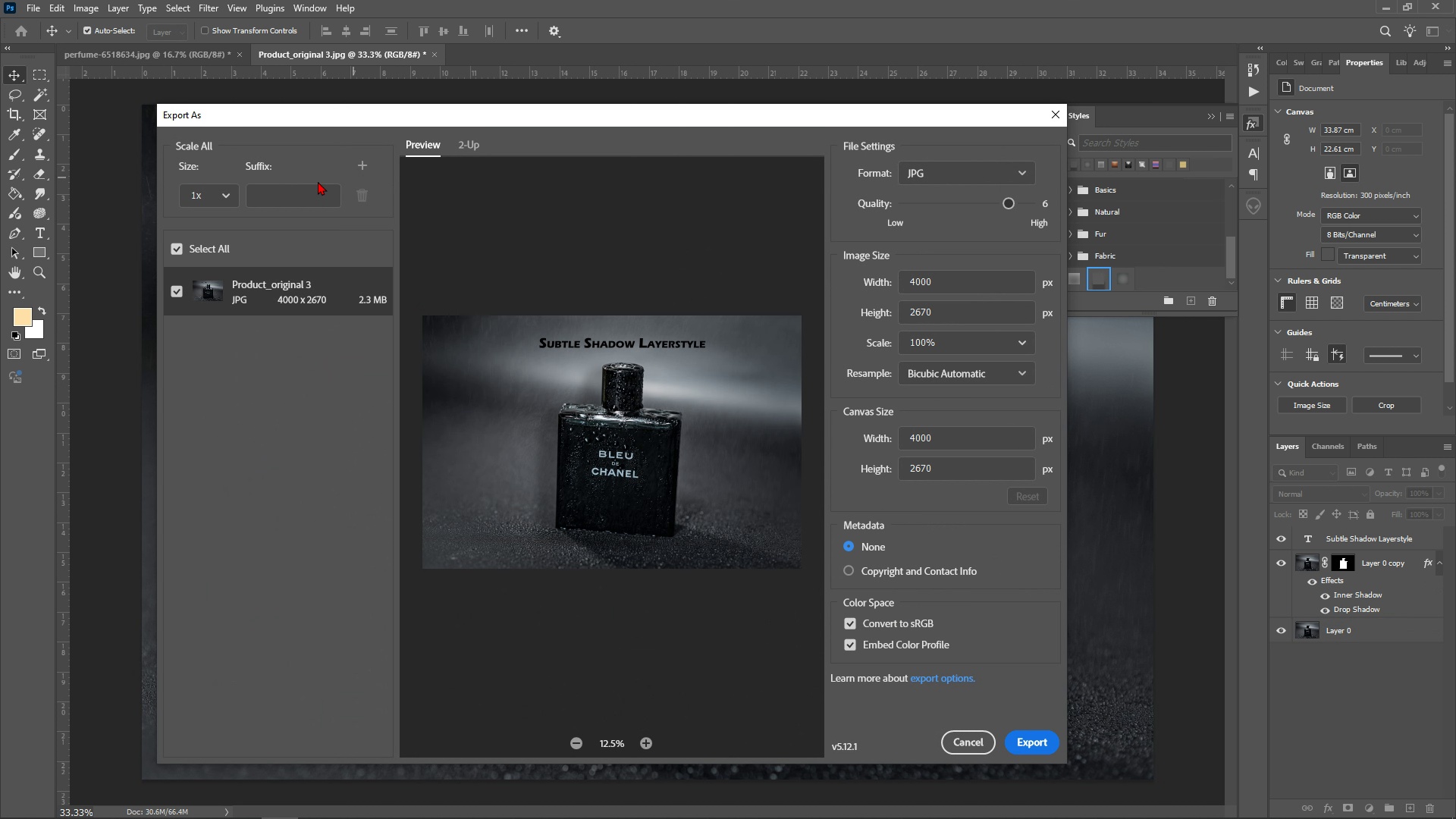 
left_click([365, 164])
 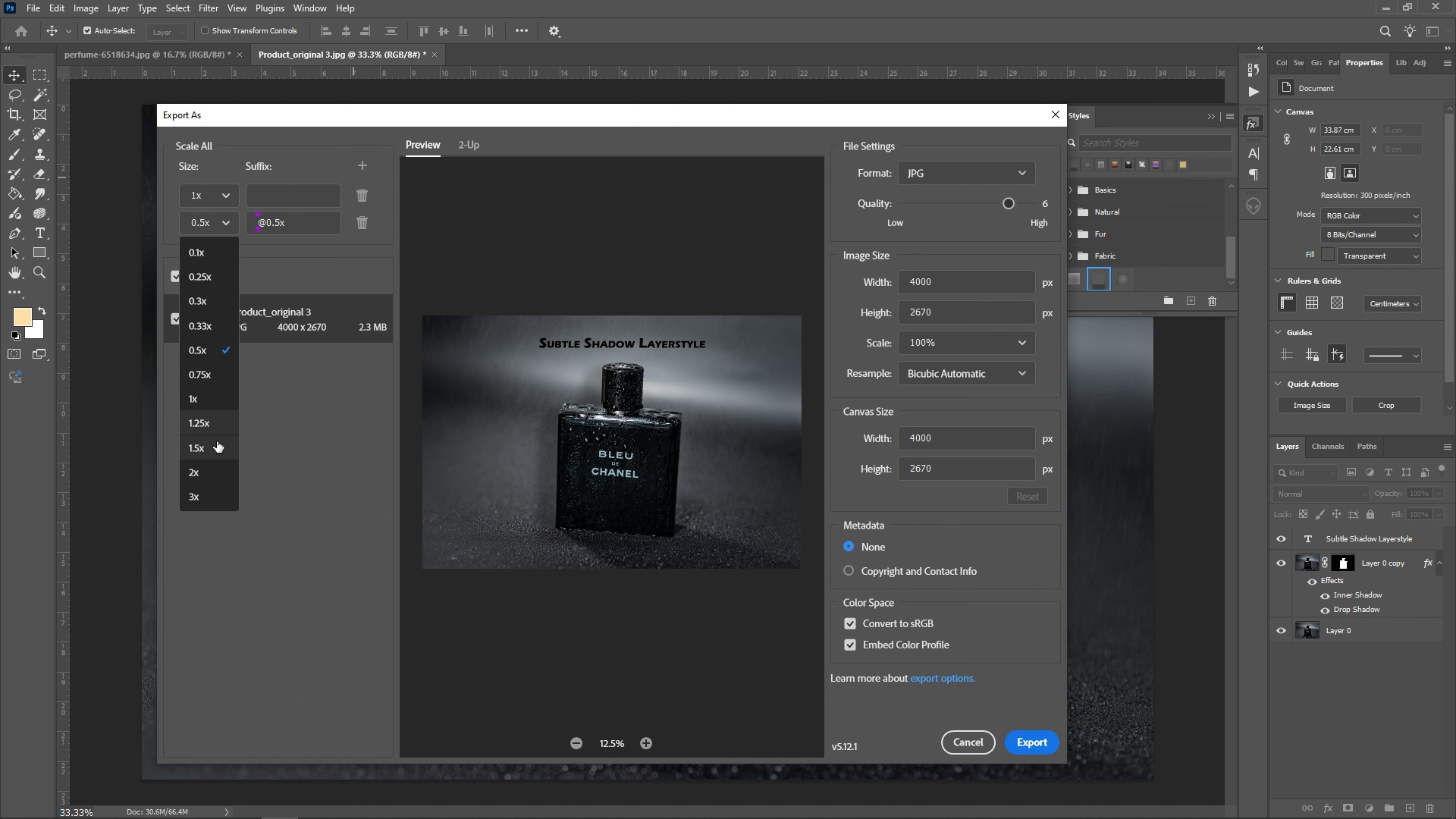 
left_click([212, 466])
 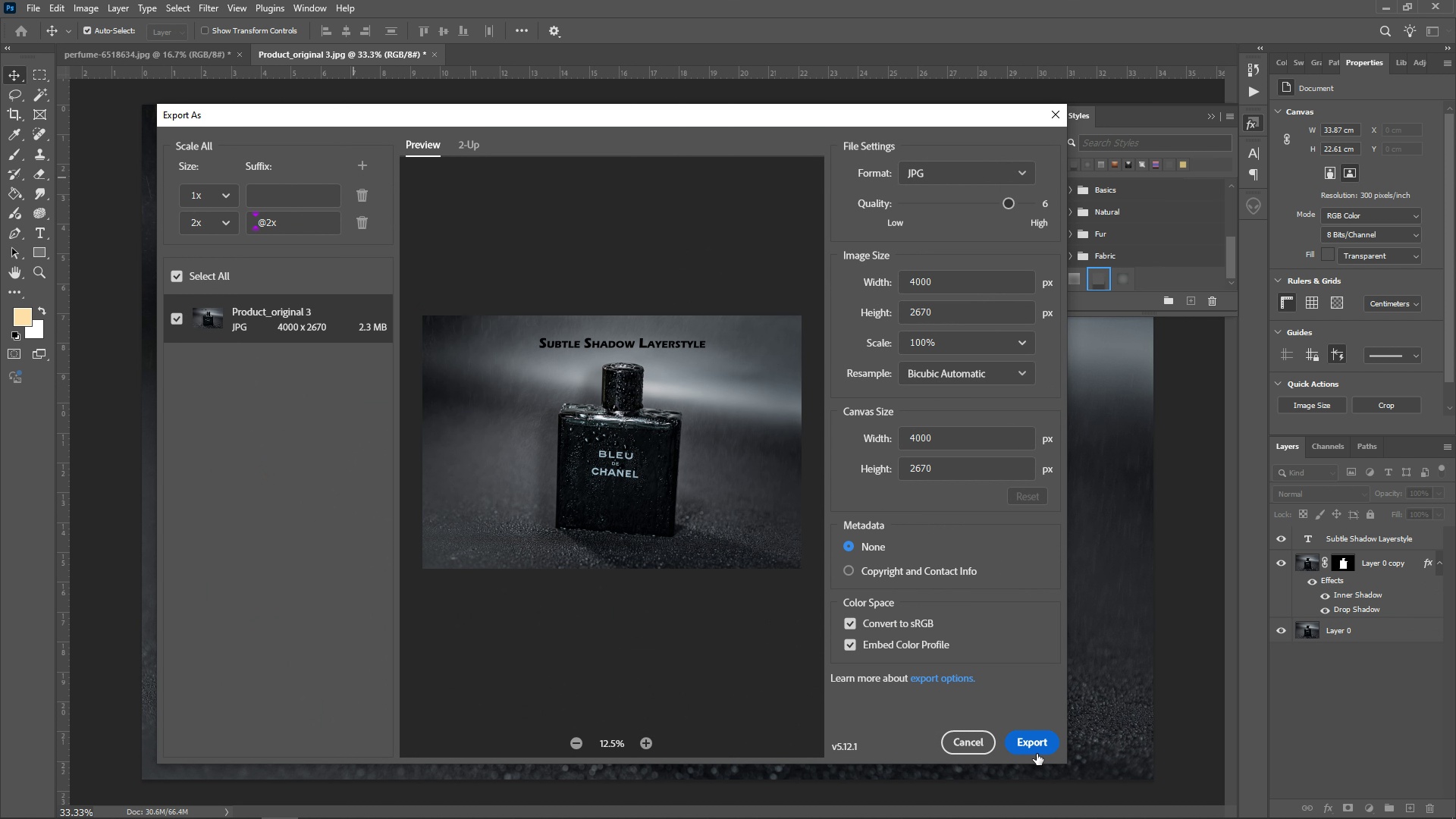 
left_click([1037, 745])
 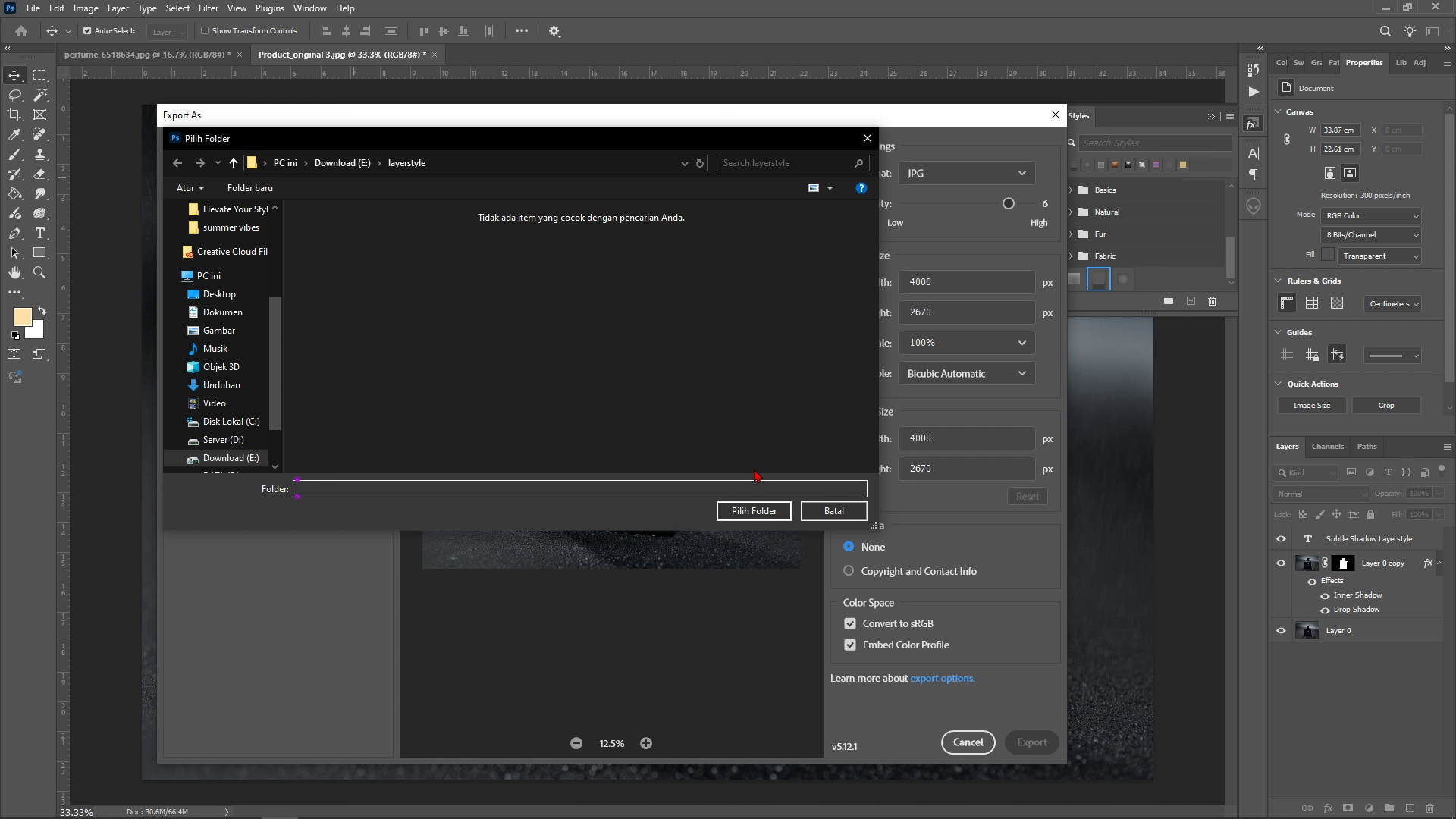 
left_click([752, 507])
 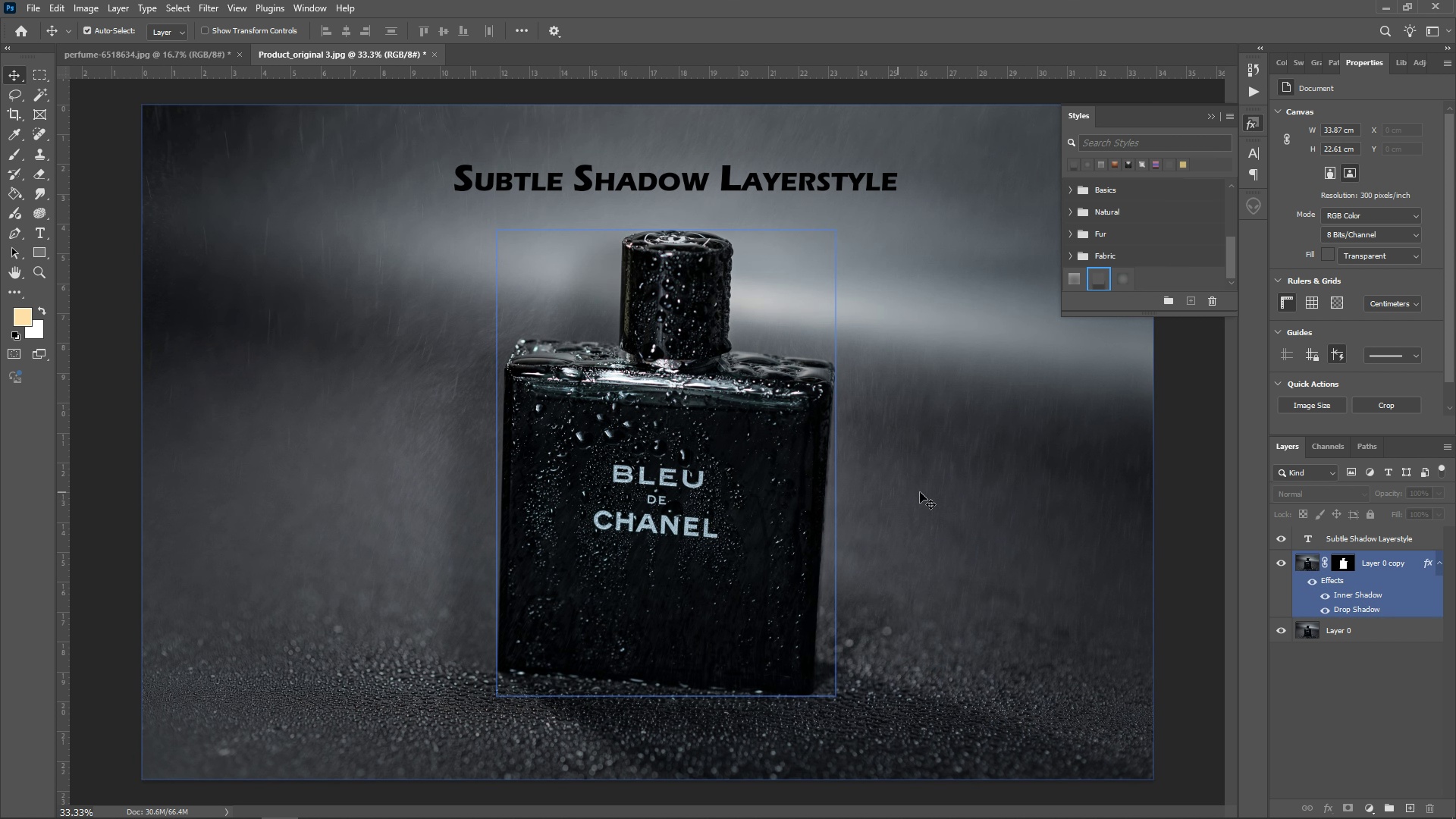 
wait(5.58)
 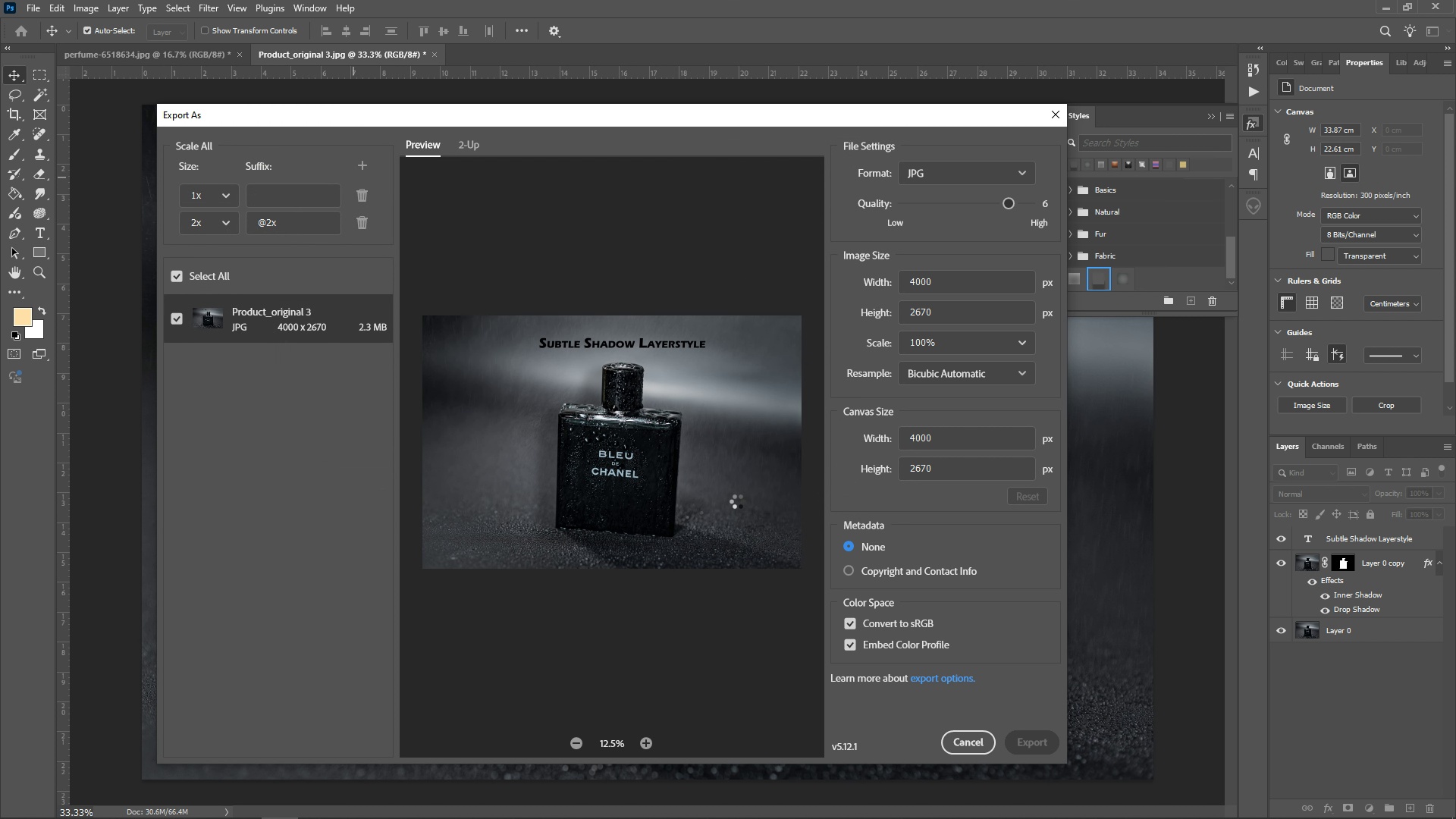 
left_click([1320, 704])
 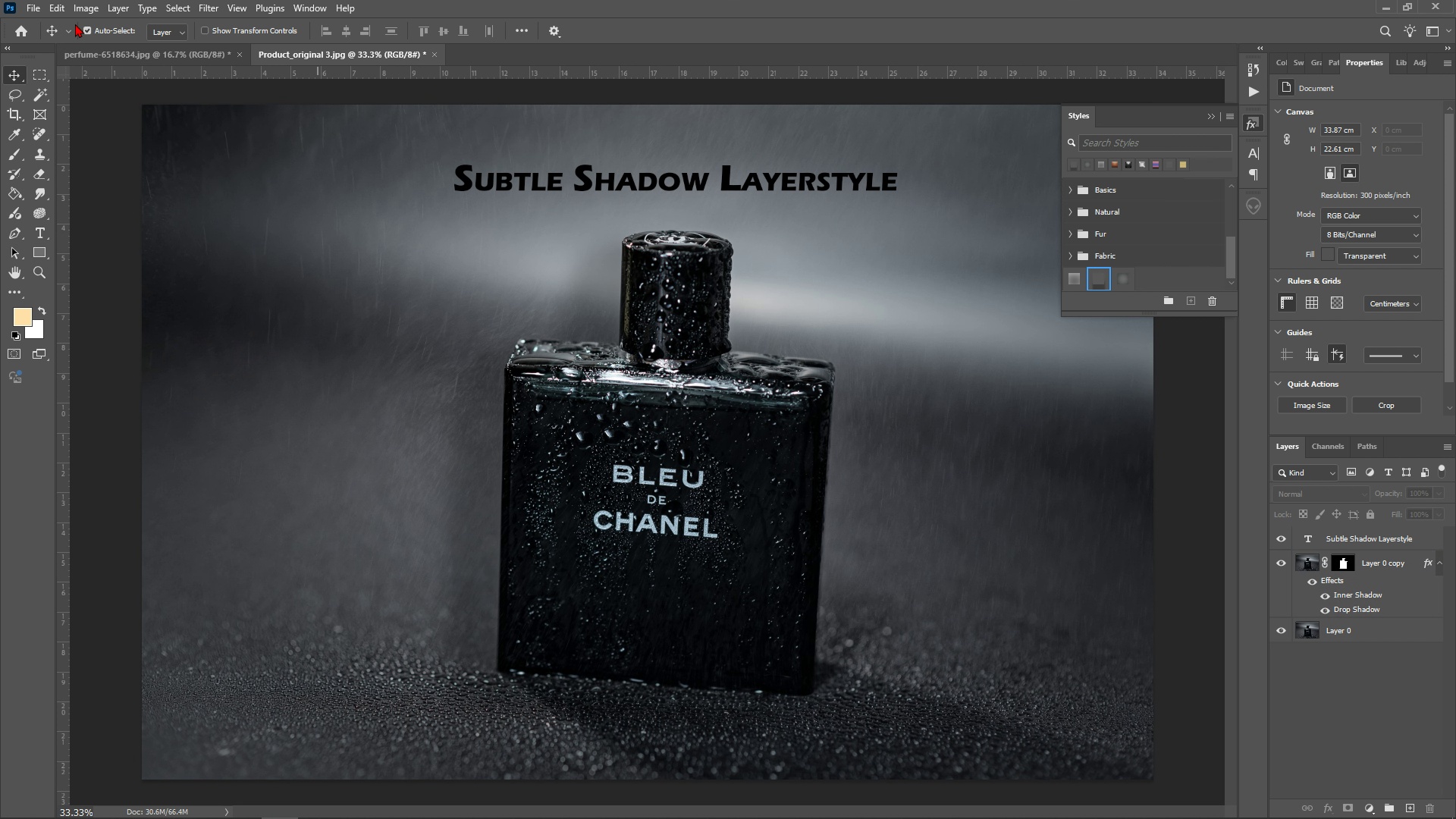 
left_click([30, 0])
 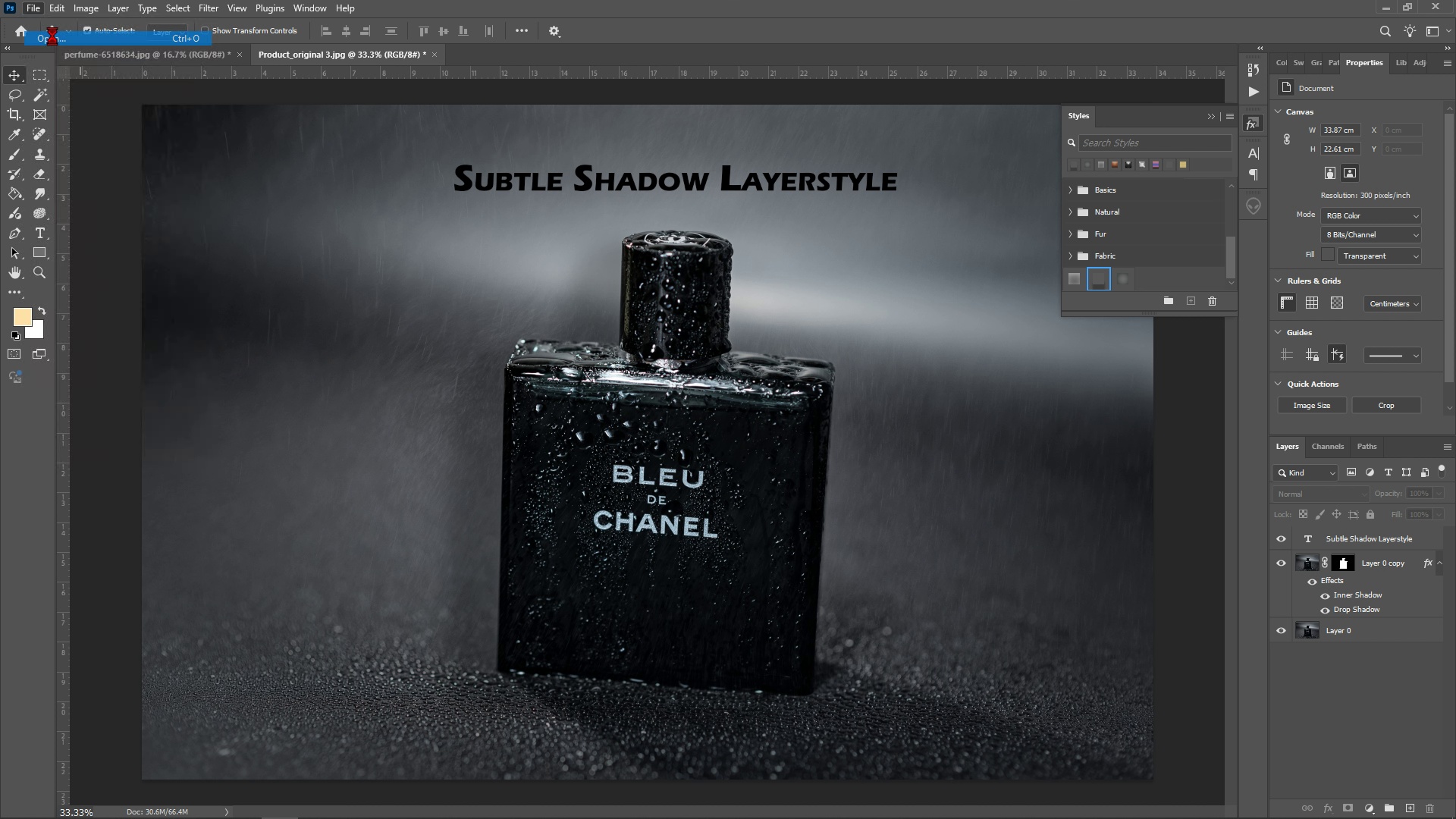 
left_click([52, 36])
 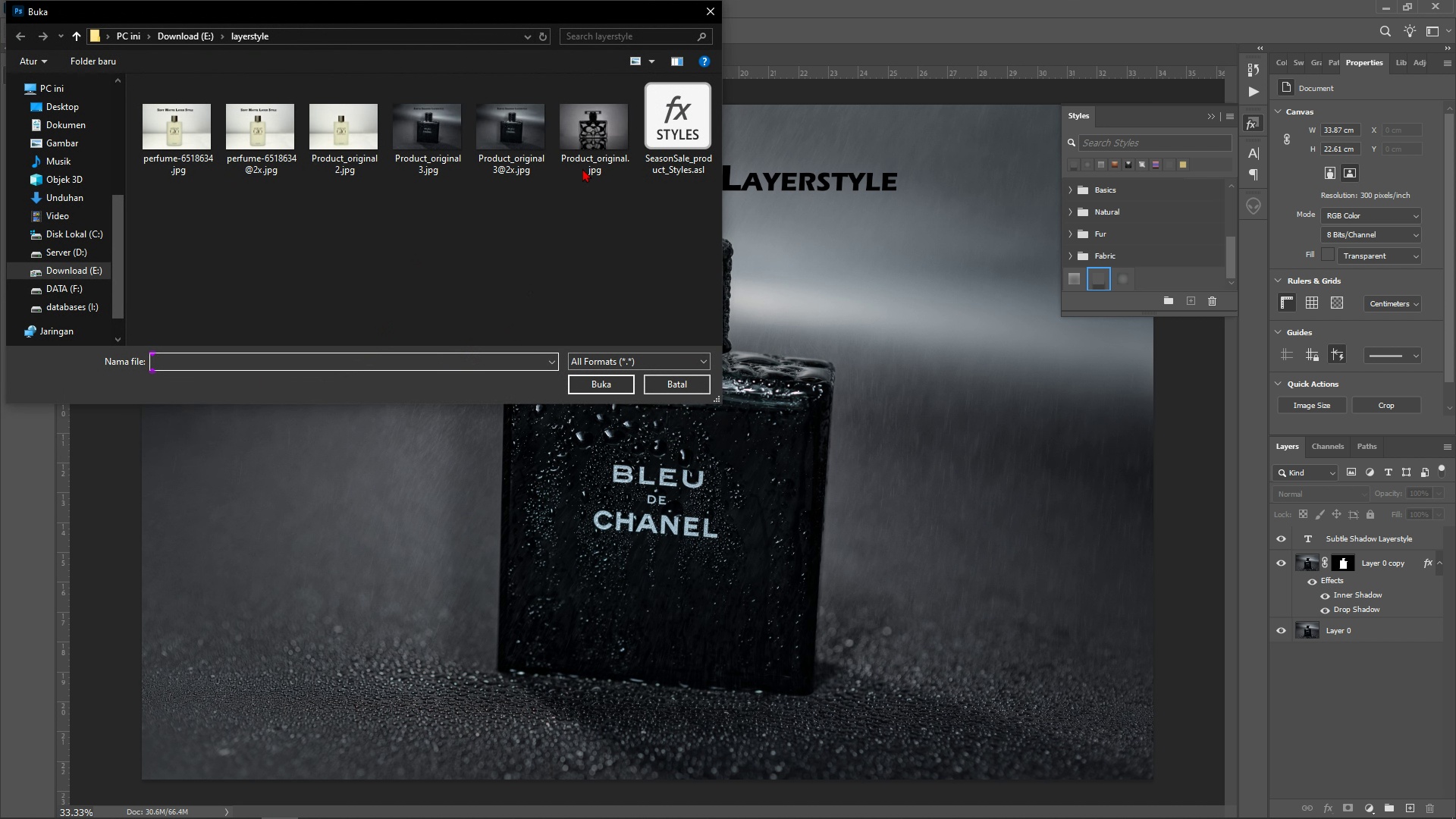 
left_click([592, 133])
 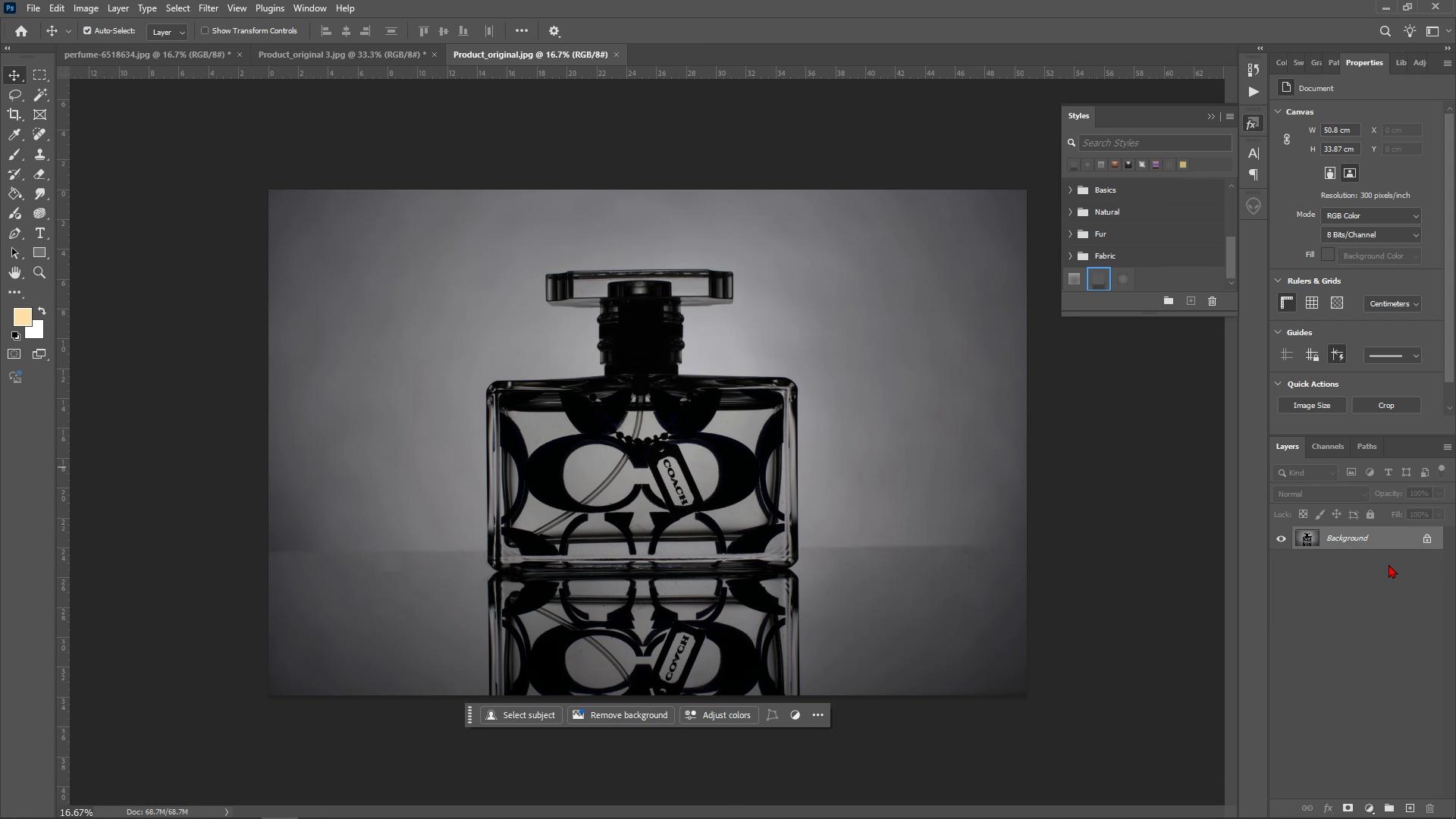 
double_click([1370, 535])
 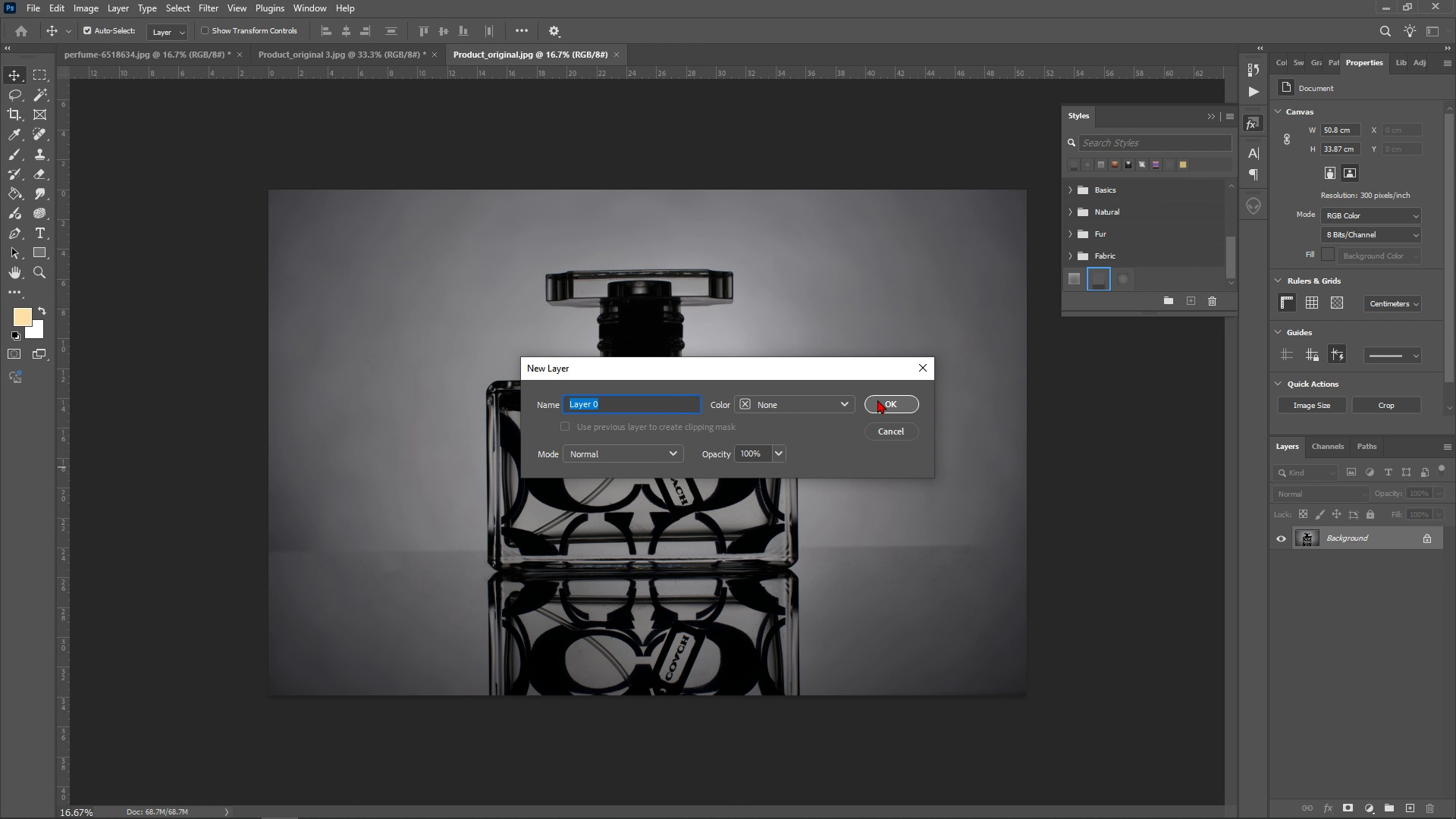 
left_click([879, 395])
 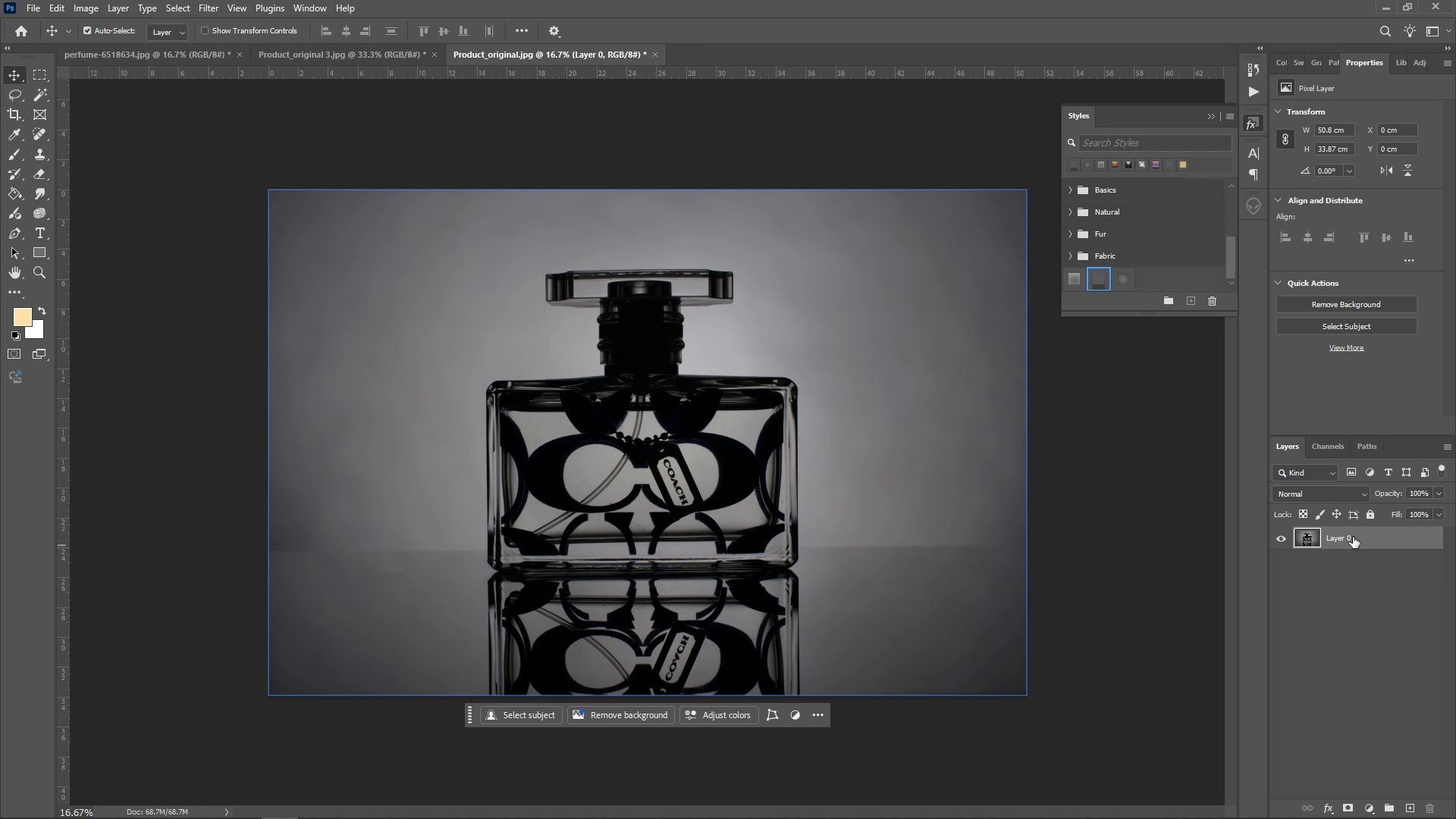 
left_click_drag(start_coordinate=[1353, 537], to_coordinate=[1406, 805])
 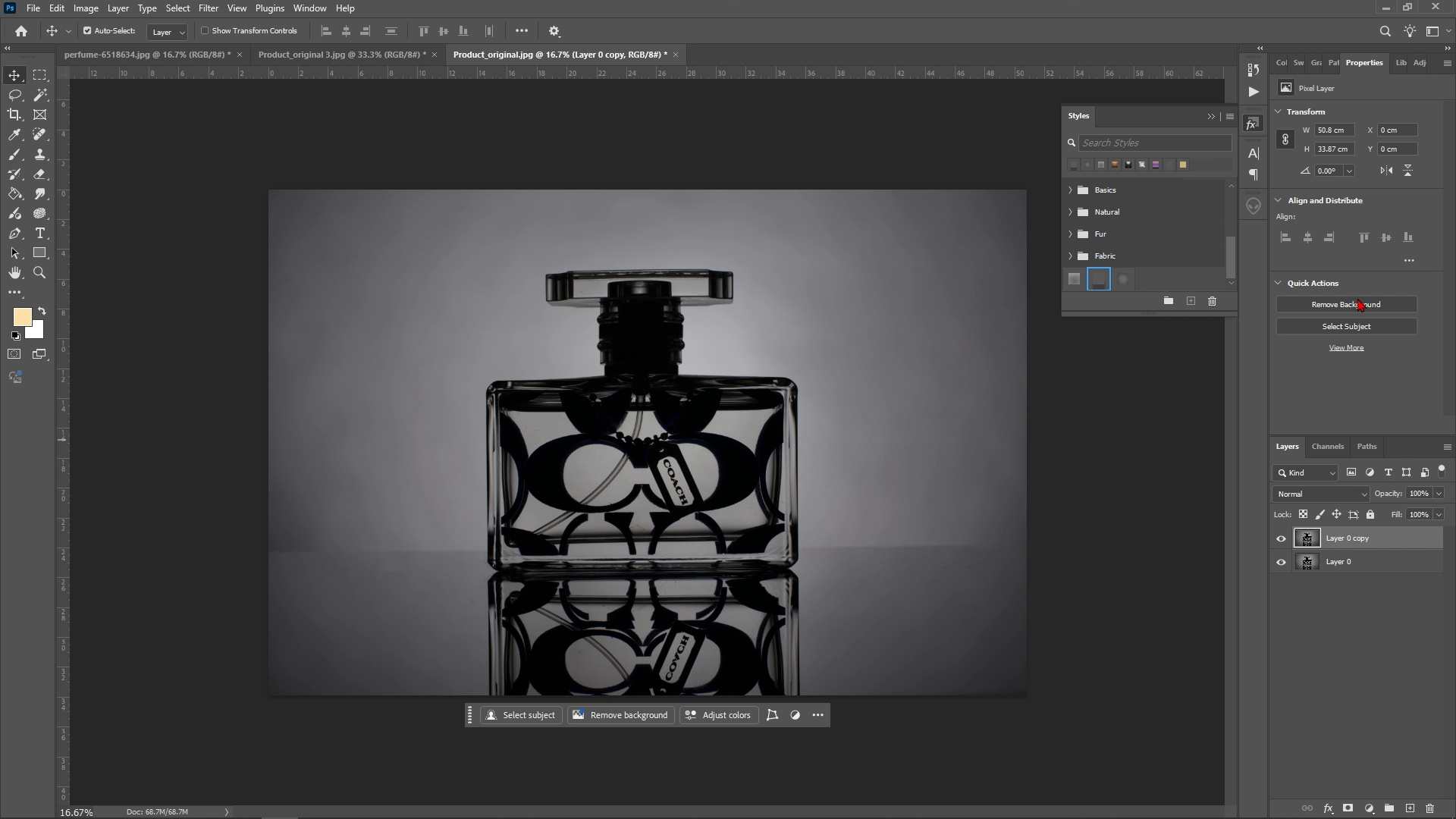 
left_click([1351, 301])
 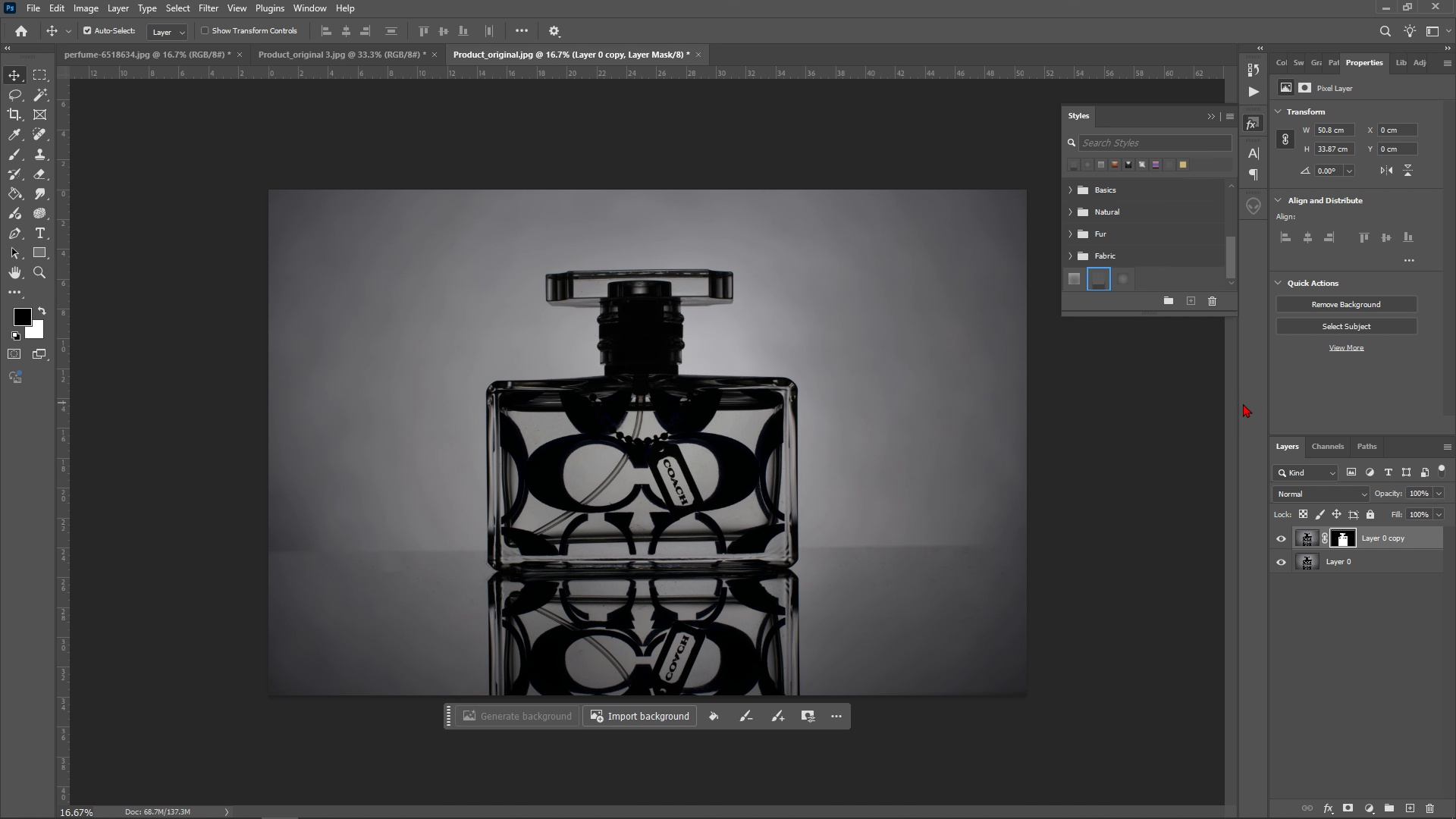 
wait(6.29)
 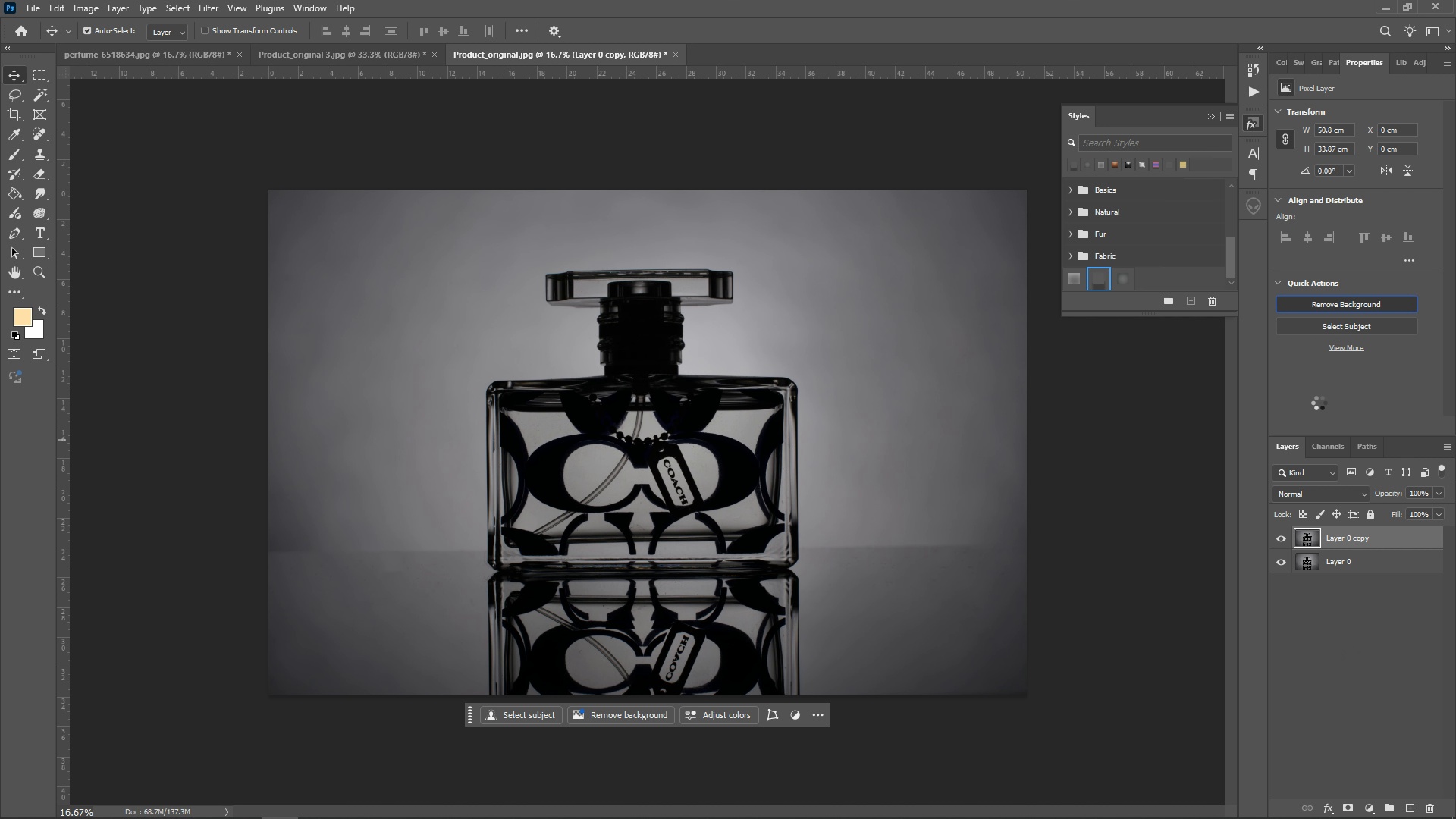 
left_click([1309, 535])
 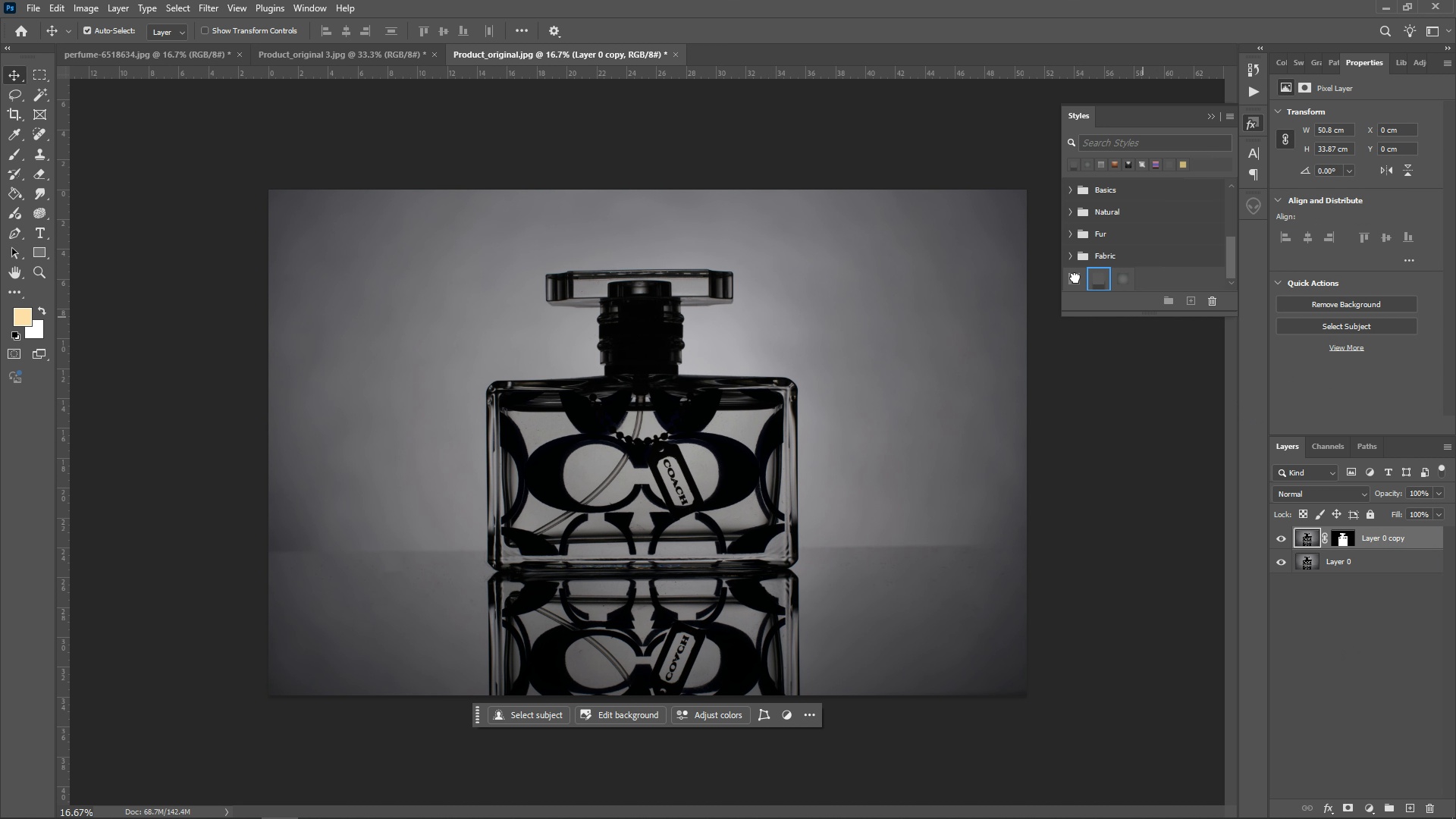 
left_click([1075, 278])
 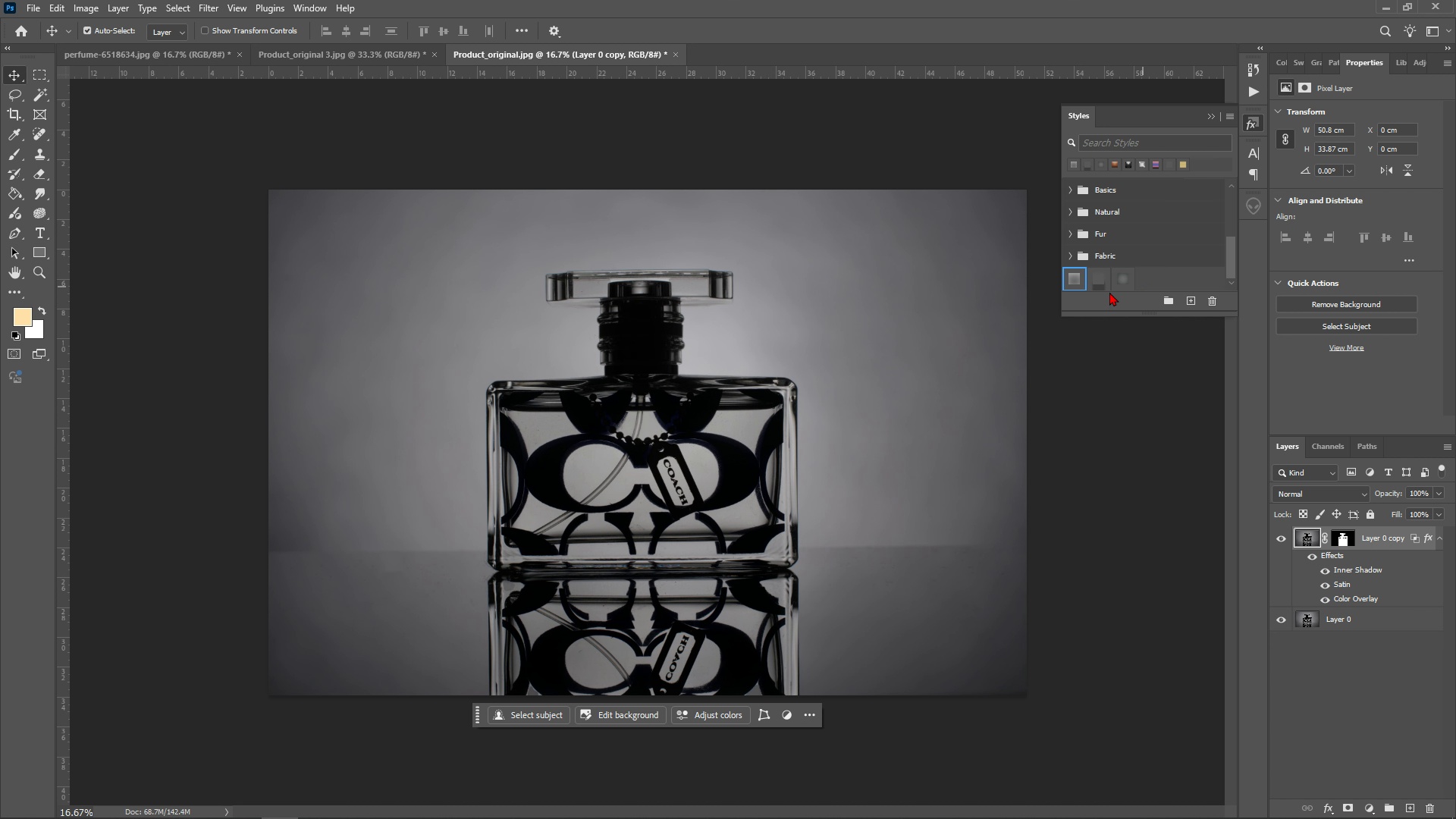 
wait(7.3)
 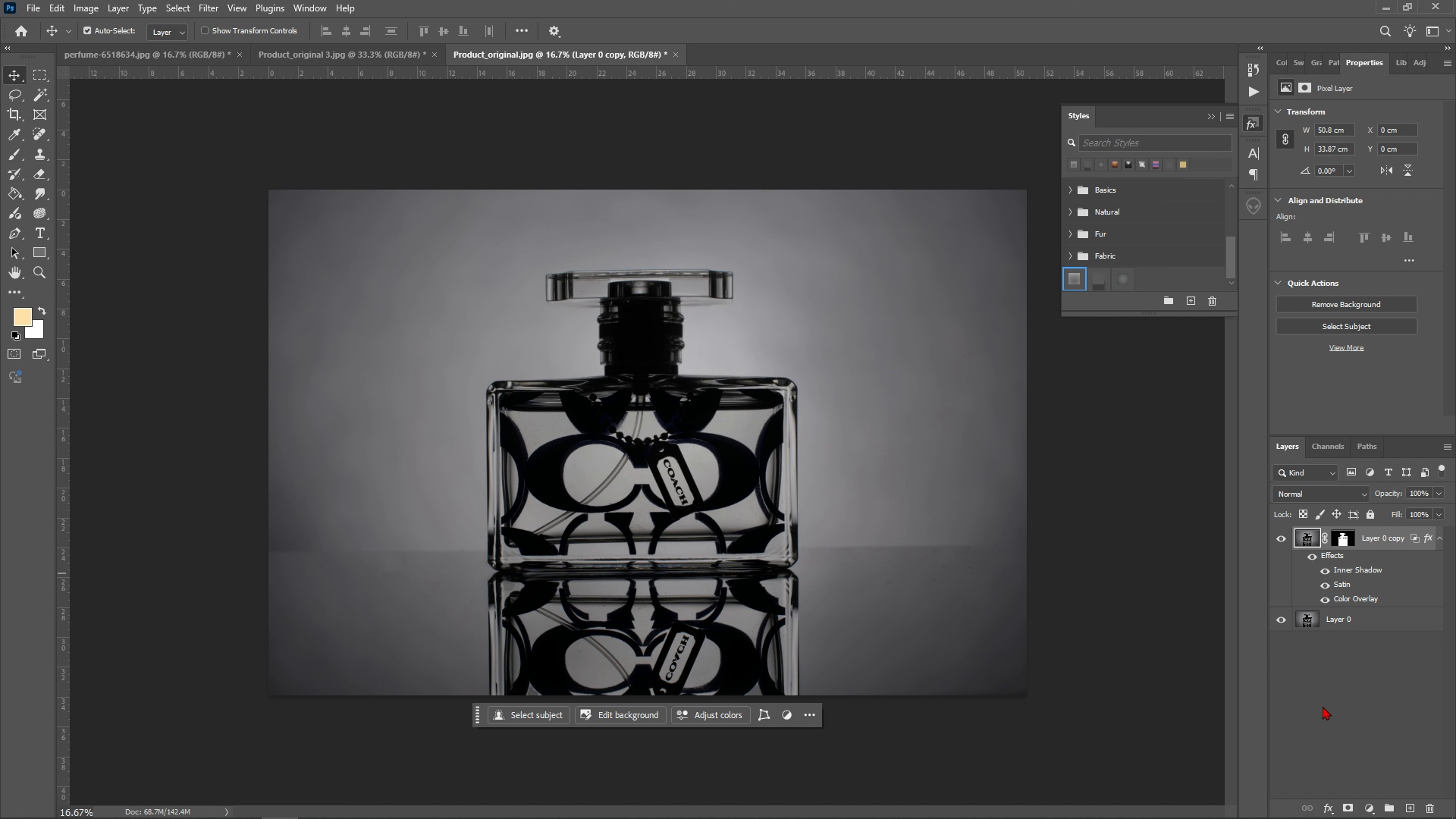 
left_click([1075, 282])
 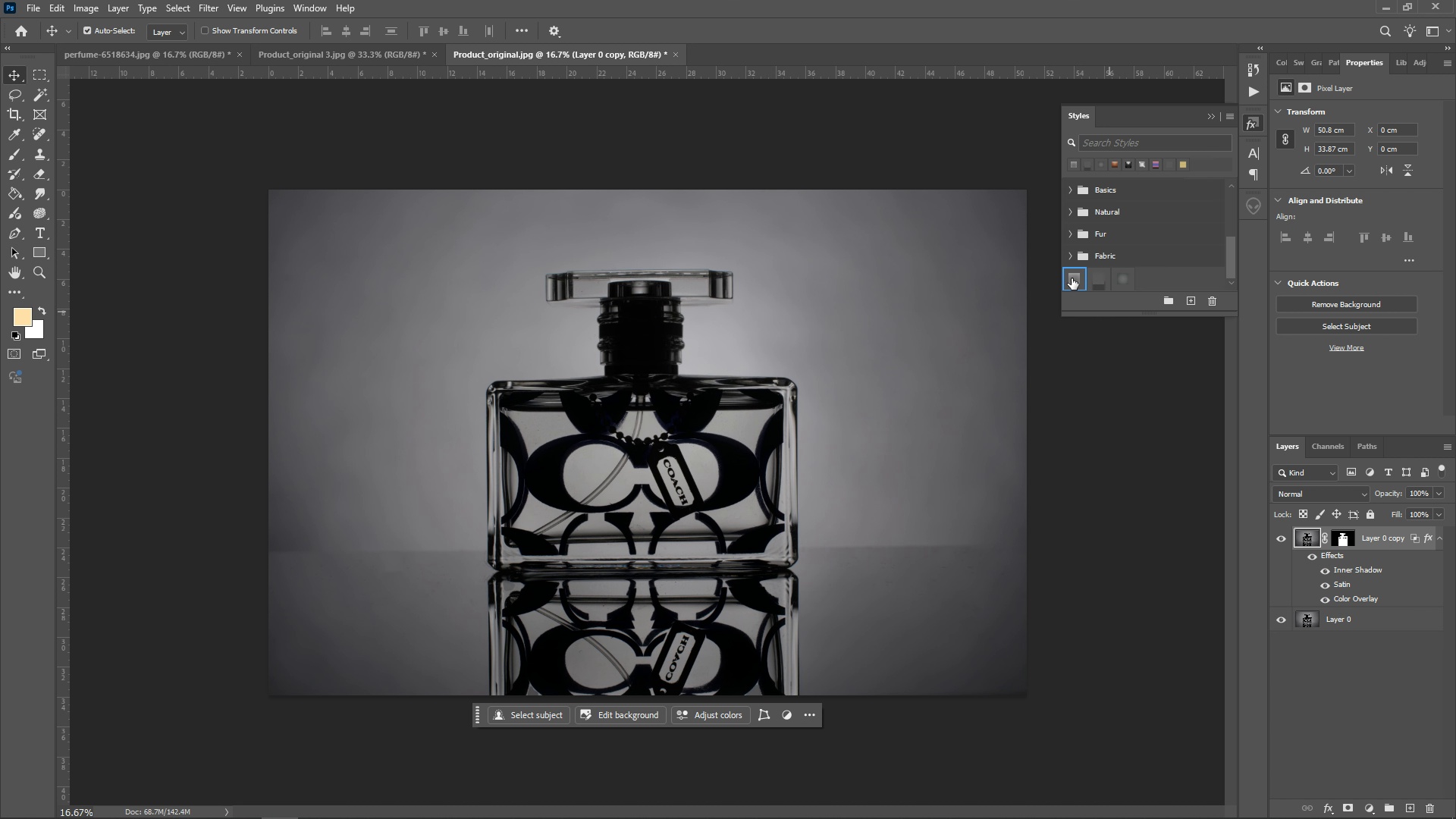 
wait(8.51)
 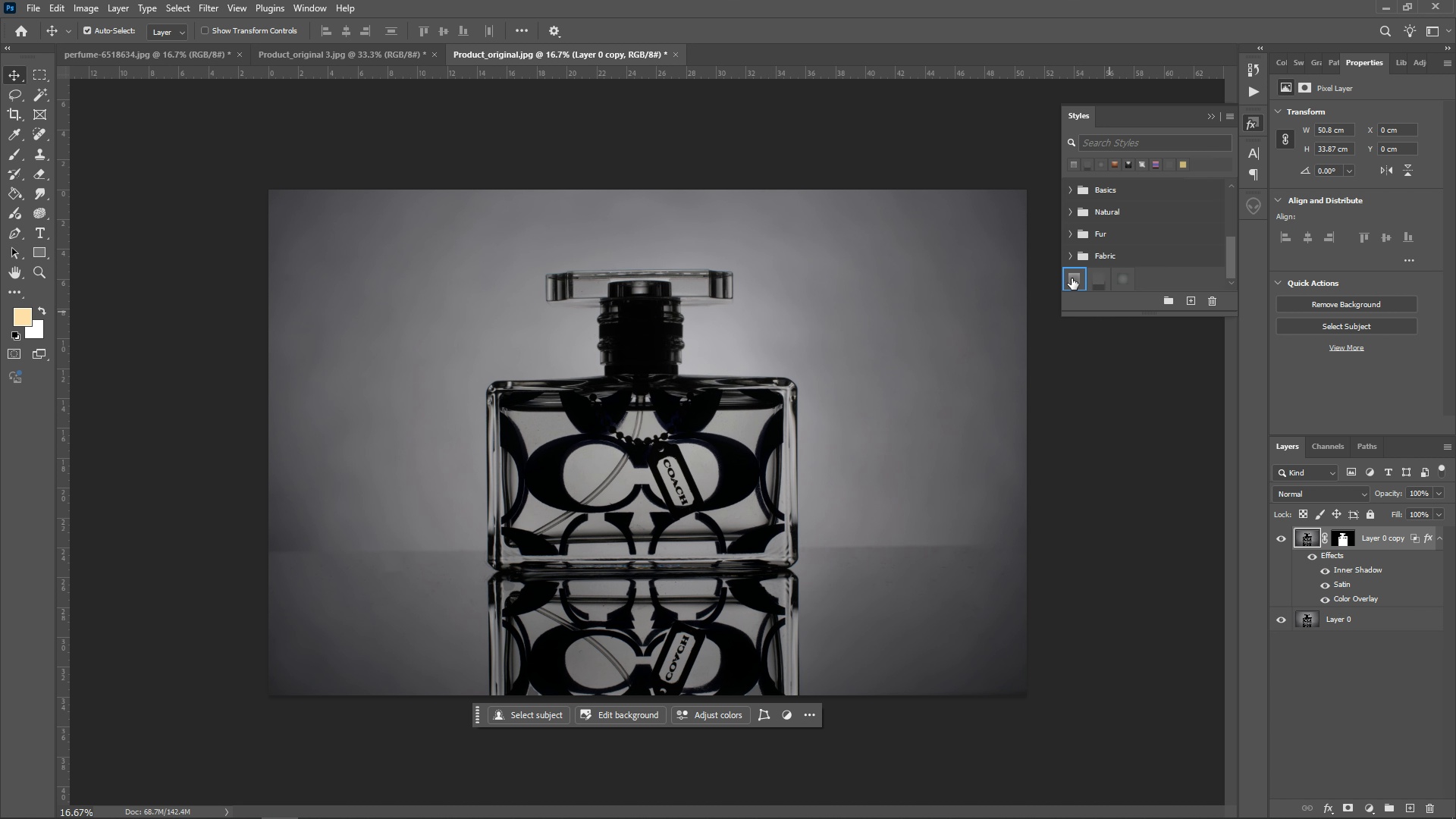 
double_click([96, 41])
 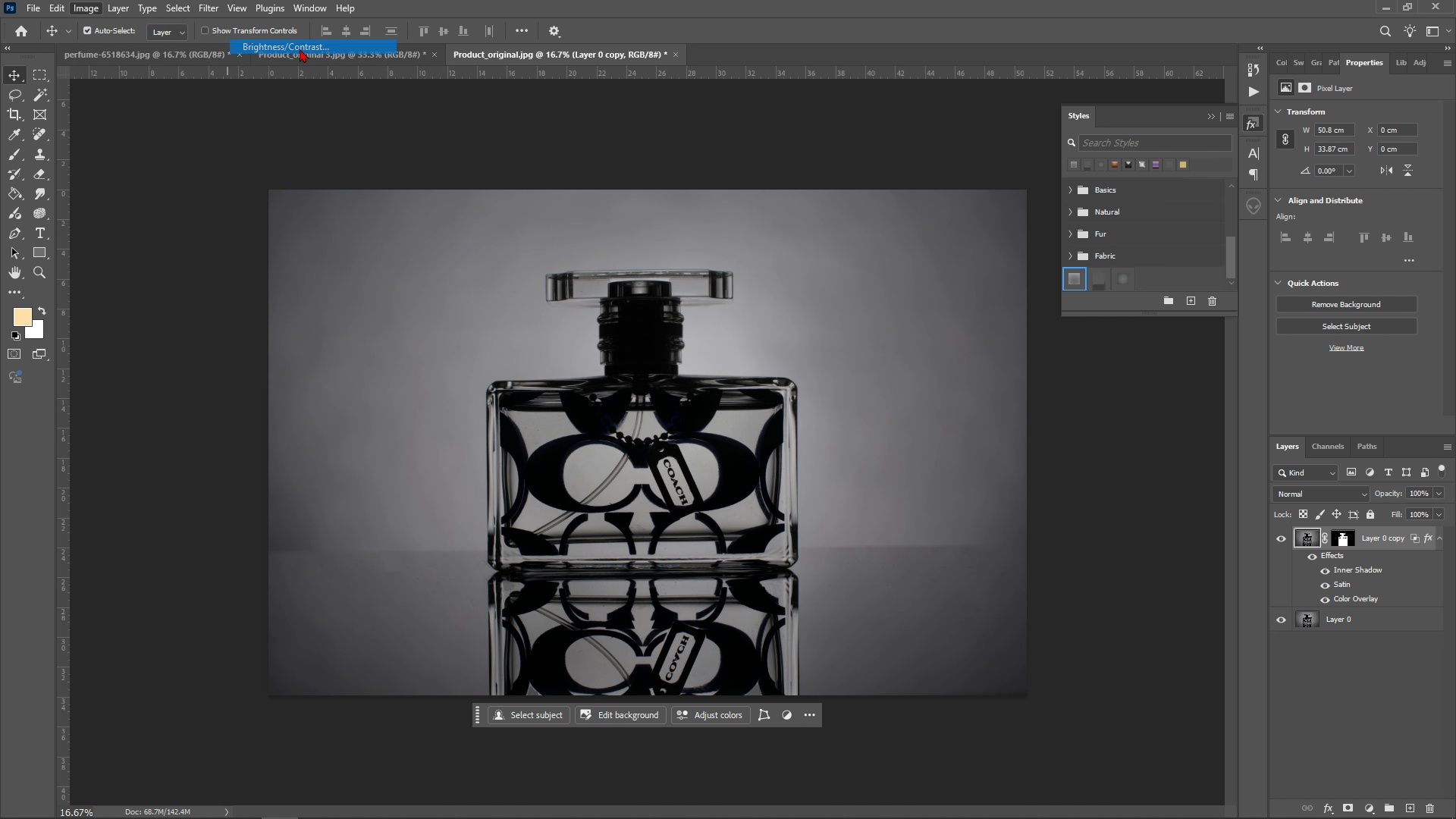 
left_click([300, 49])
 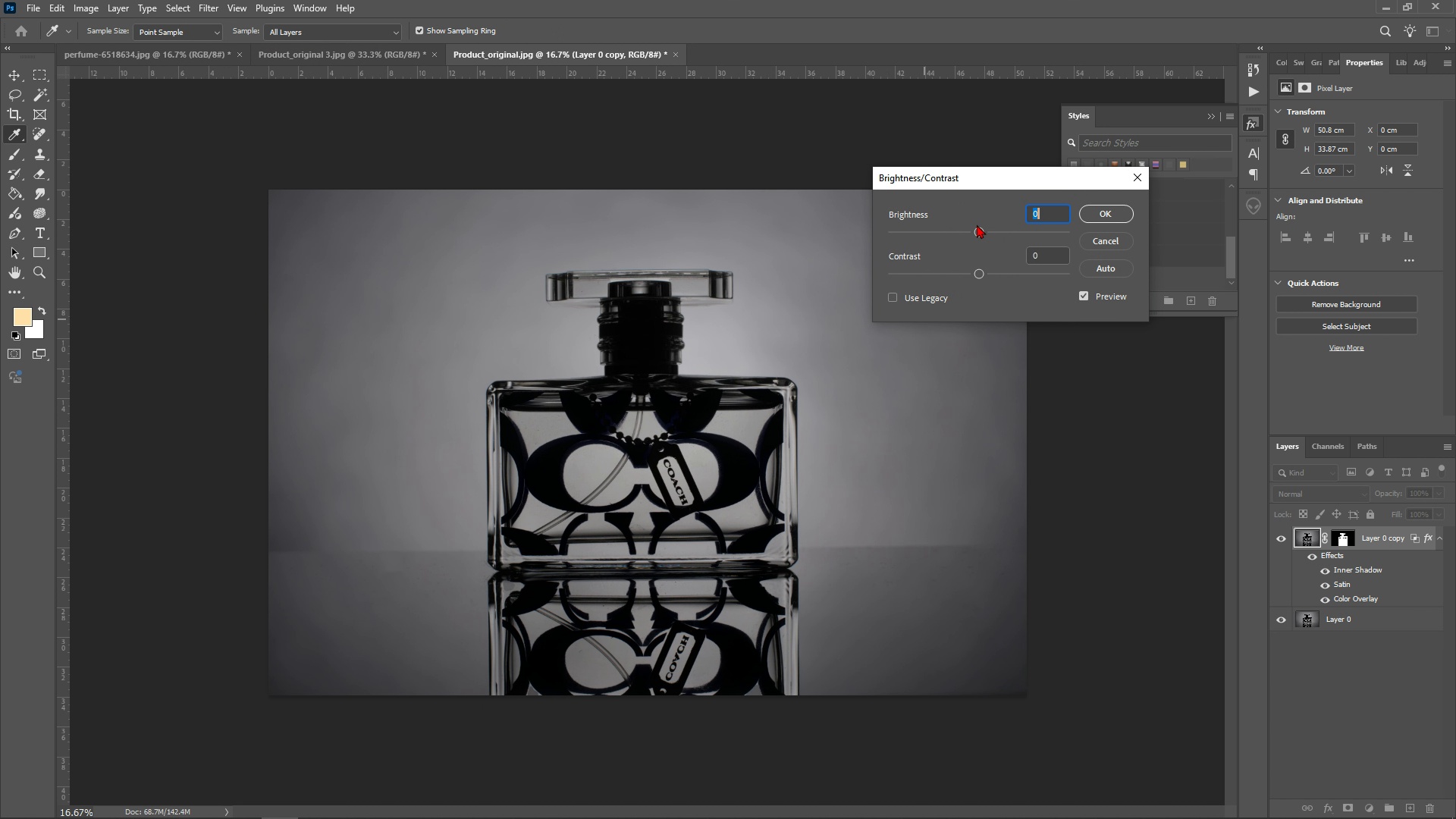 
left_click_drag(start_coordinate=[981, 230], to_coordinate=[1029, 245])
 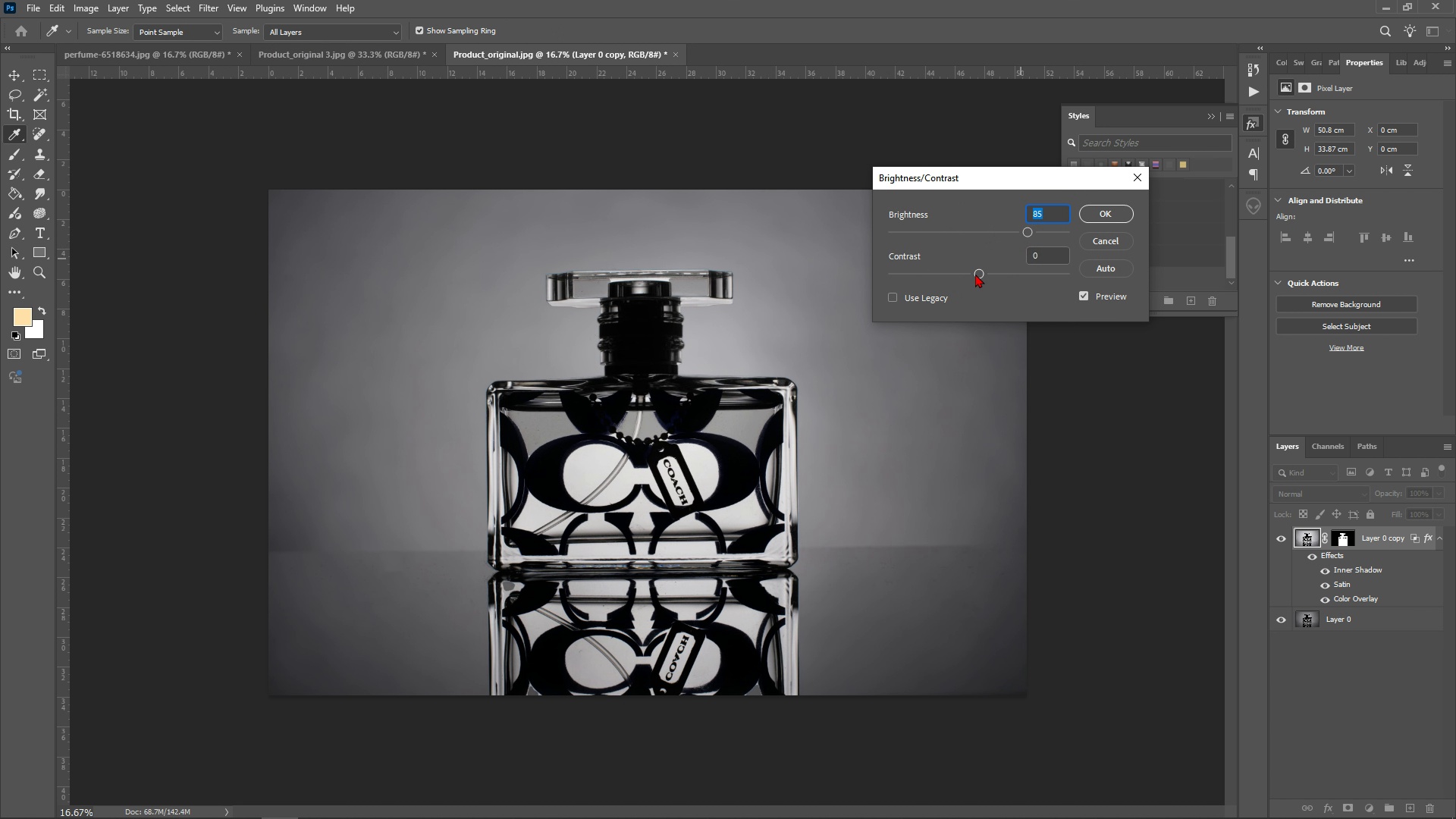 
left_click_drag(start_coordinate=[975, 274], to_coordinate=[989, 276])
 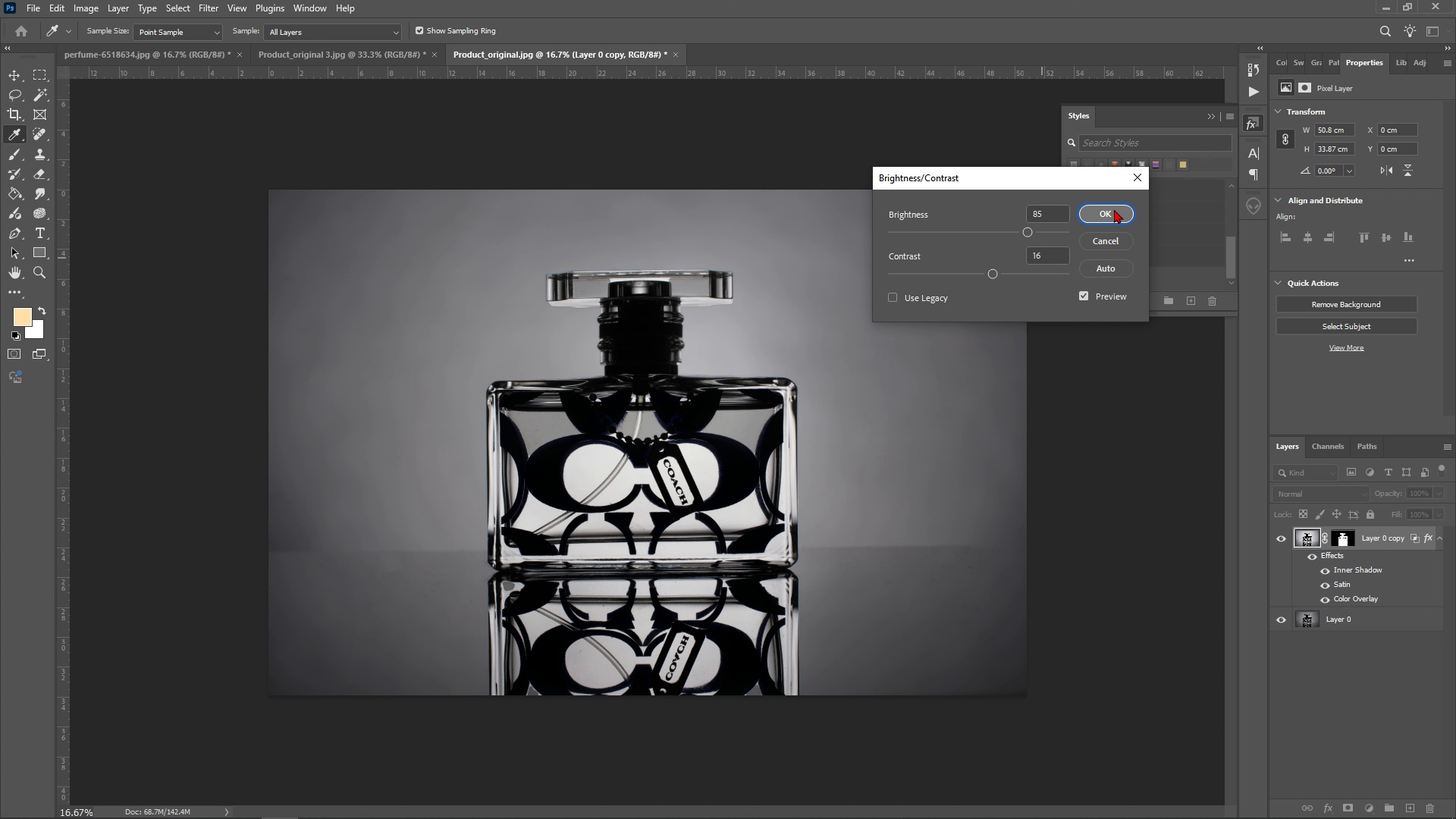 
left_click([1114, 209])
 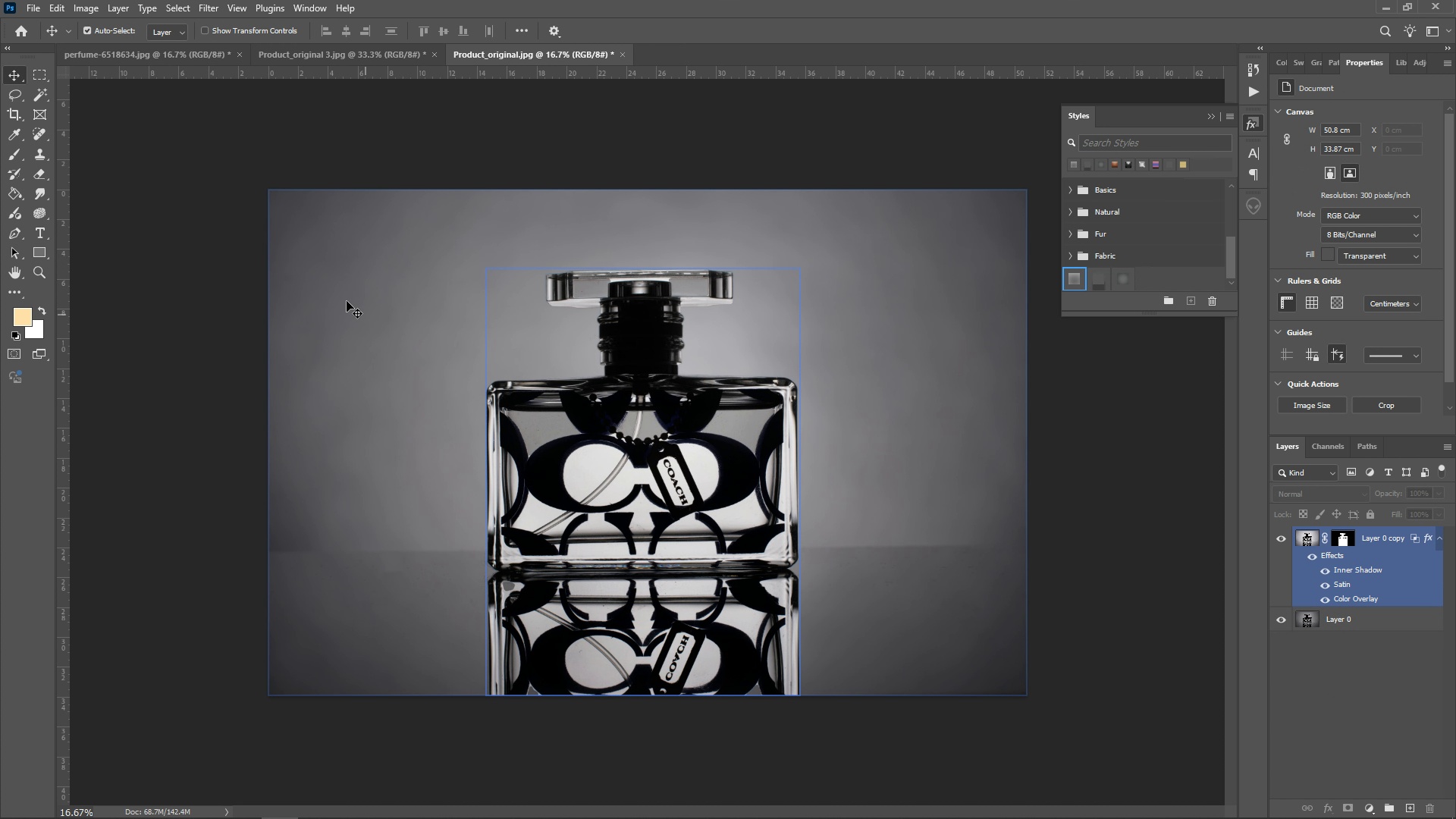 
wait(7.48)
 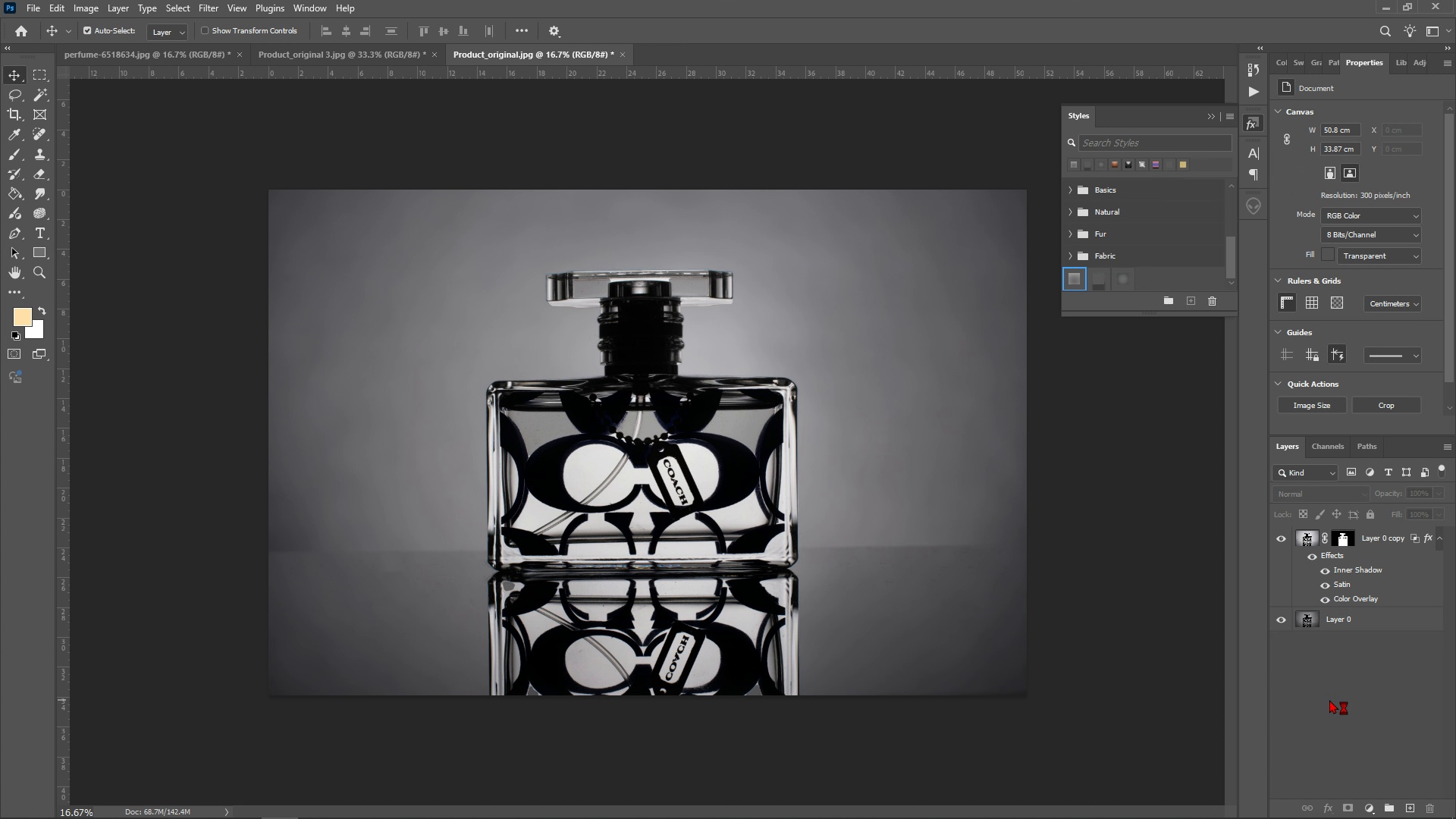 
left_click([42, 224])
 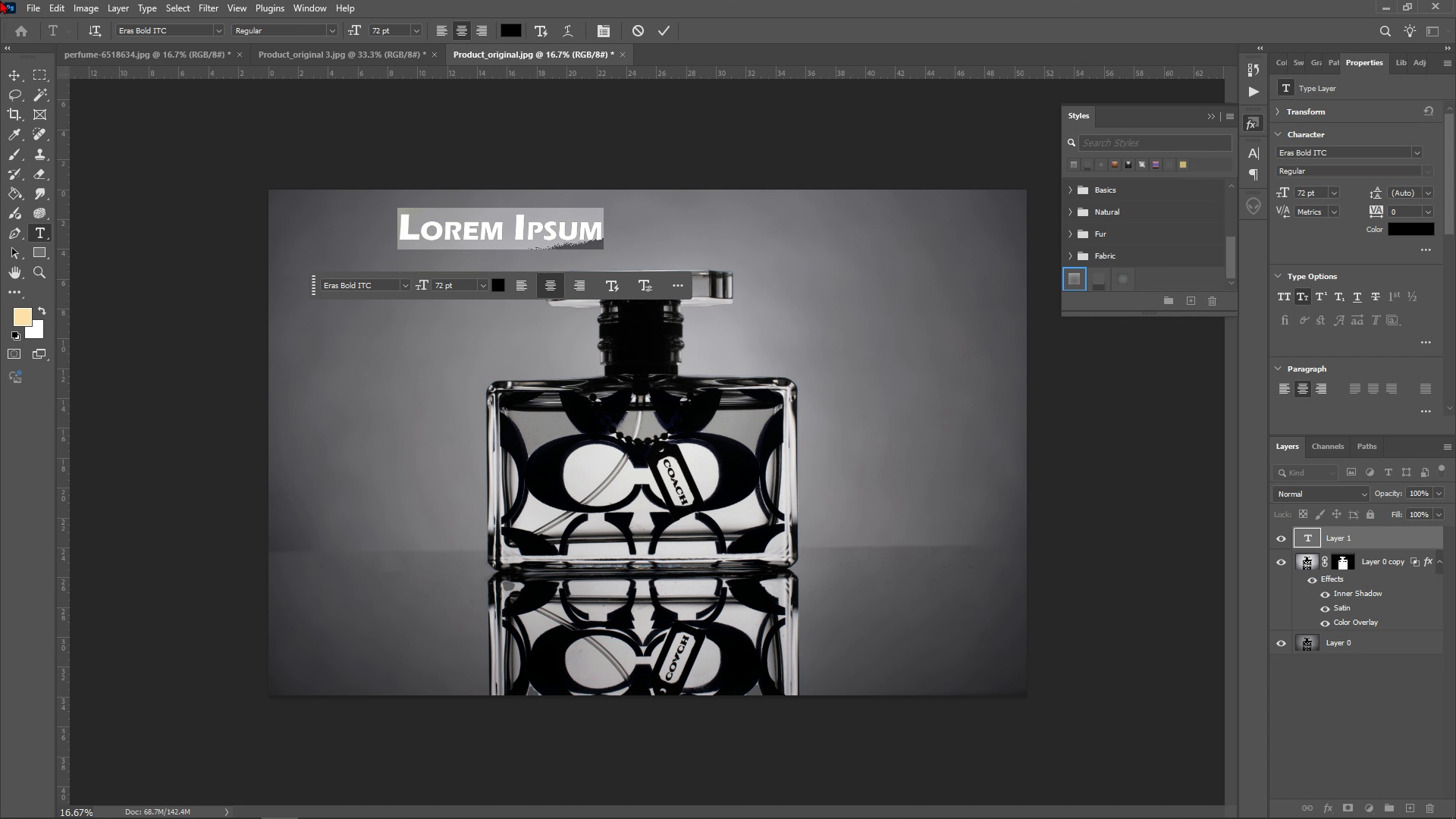 
type(Boost Pop Layer style)
 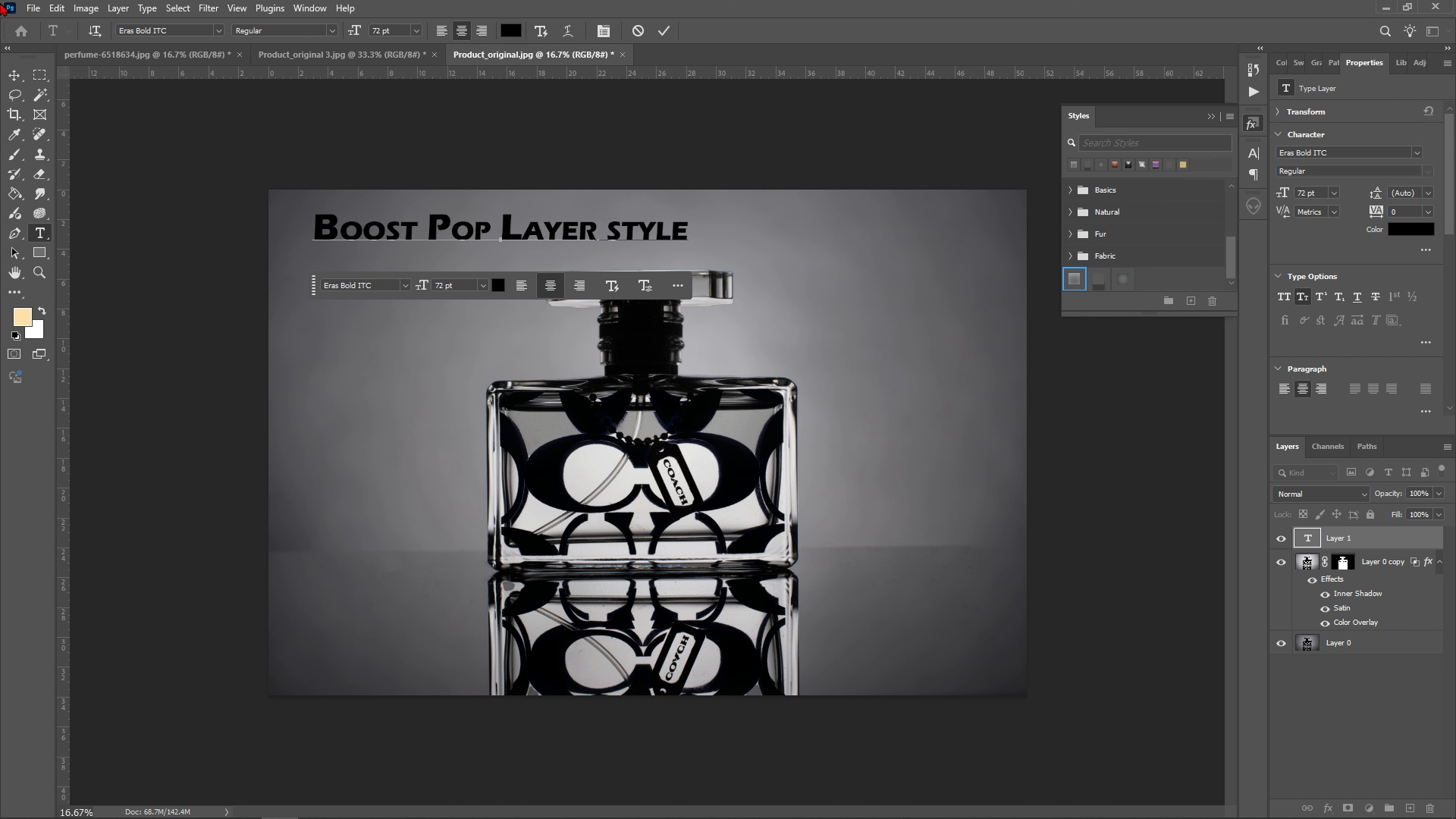 
wait(7.3)
 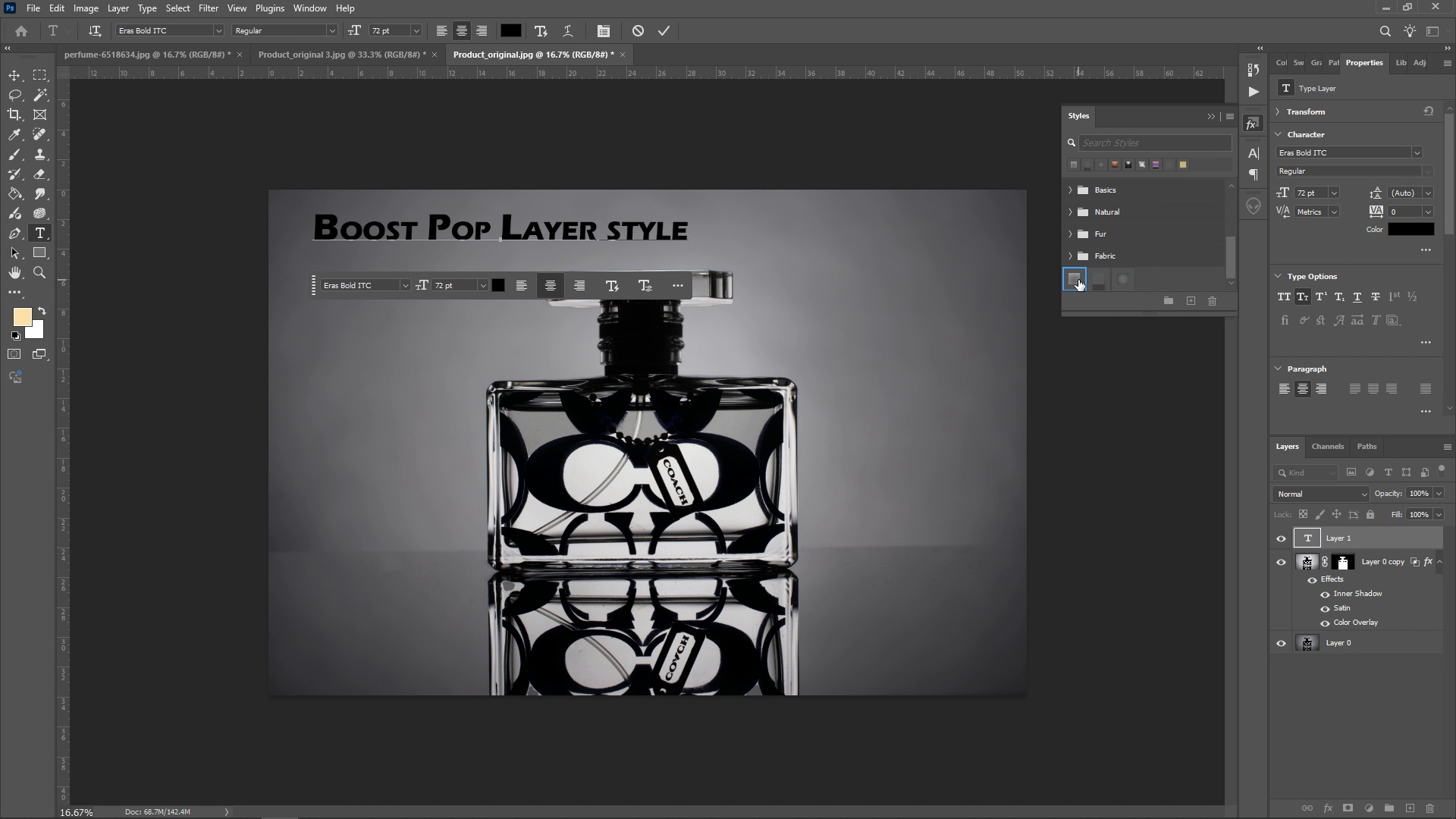 
left_click([11, 70])
 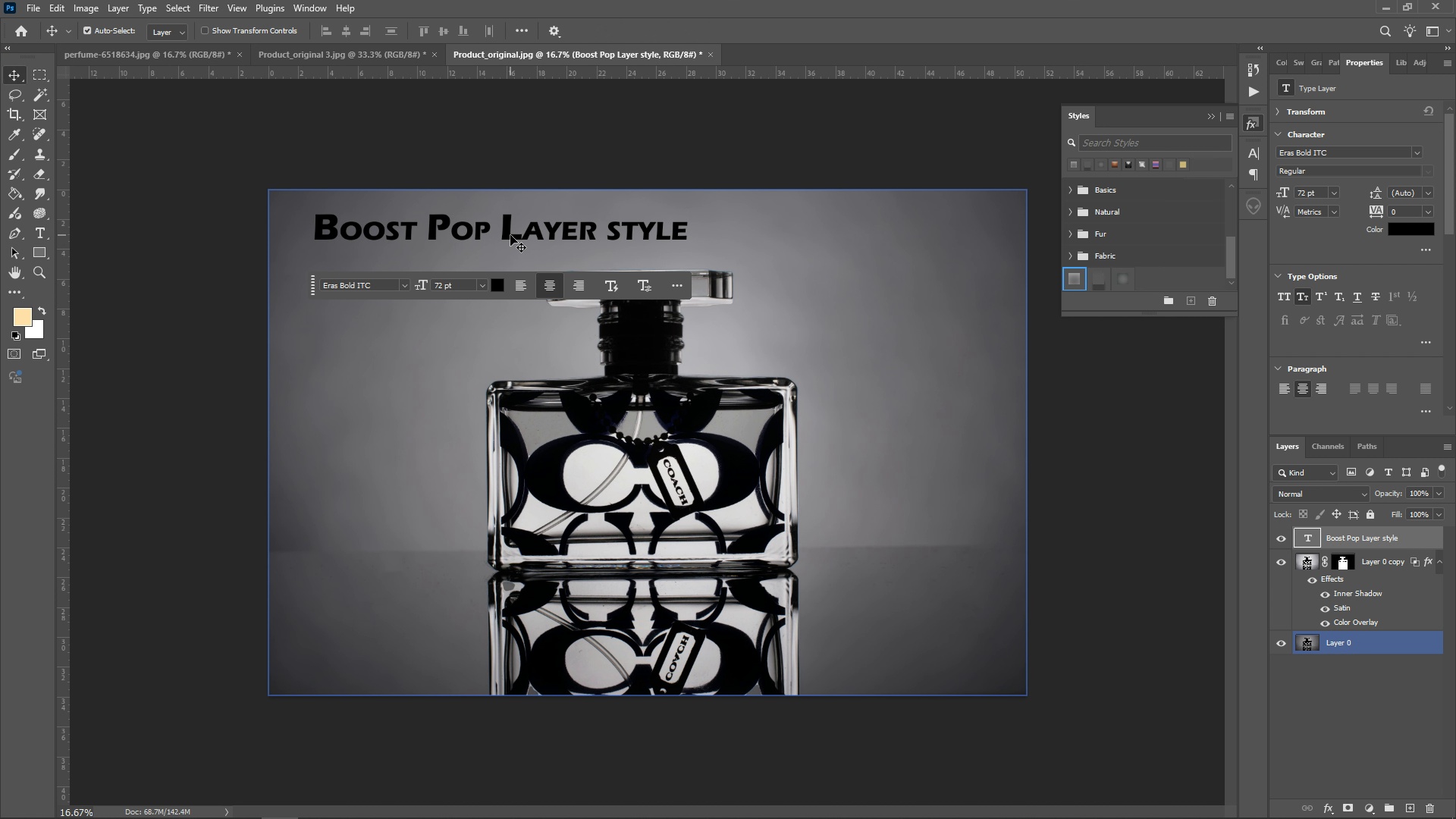 
left_click_drag(start_coordinate=[510, 233], to_coordinate=[656, 243])
 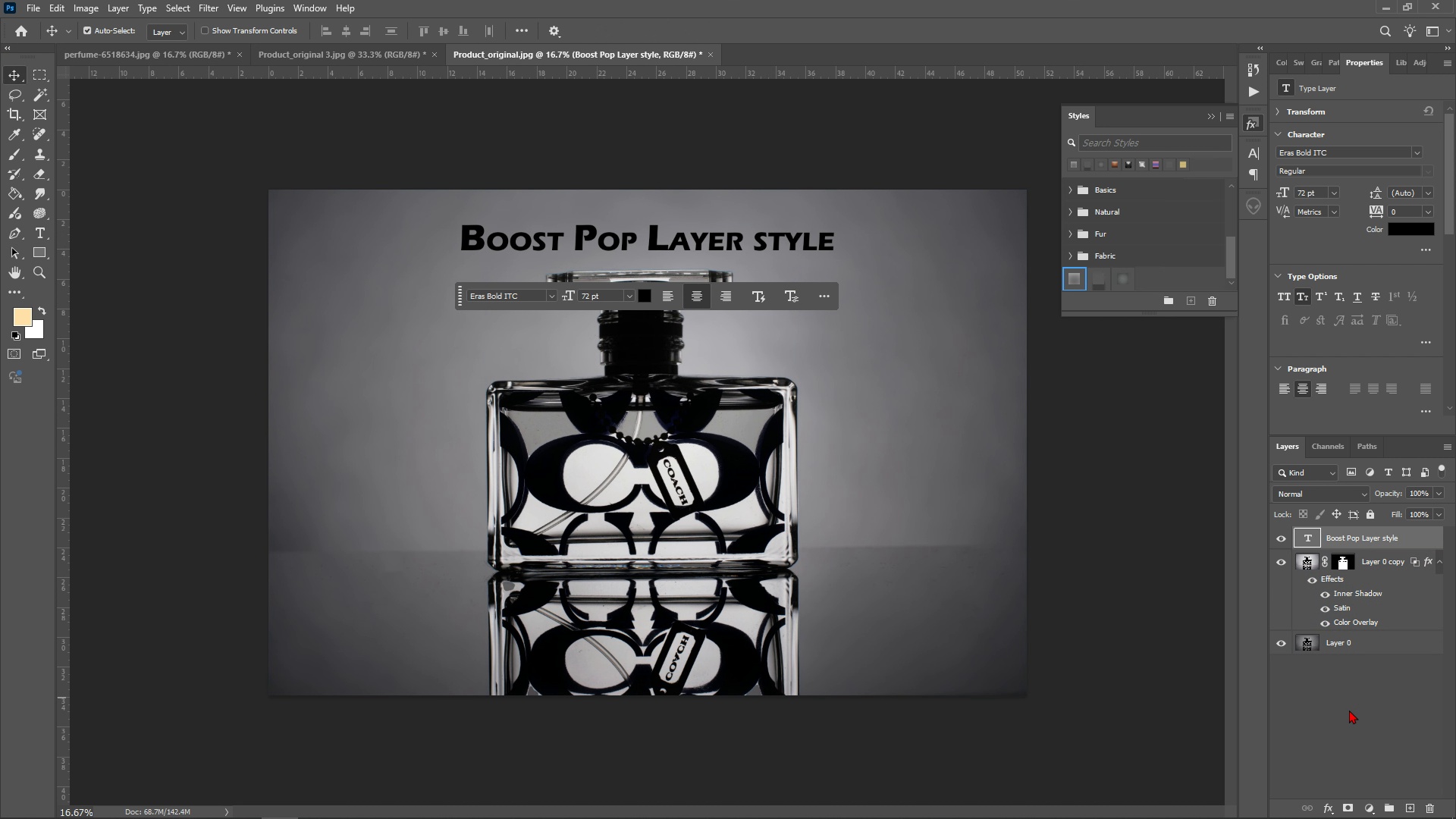 
left_click([1349, 710])
 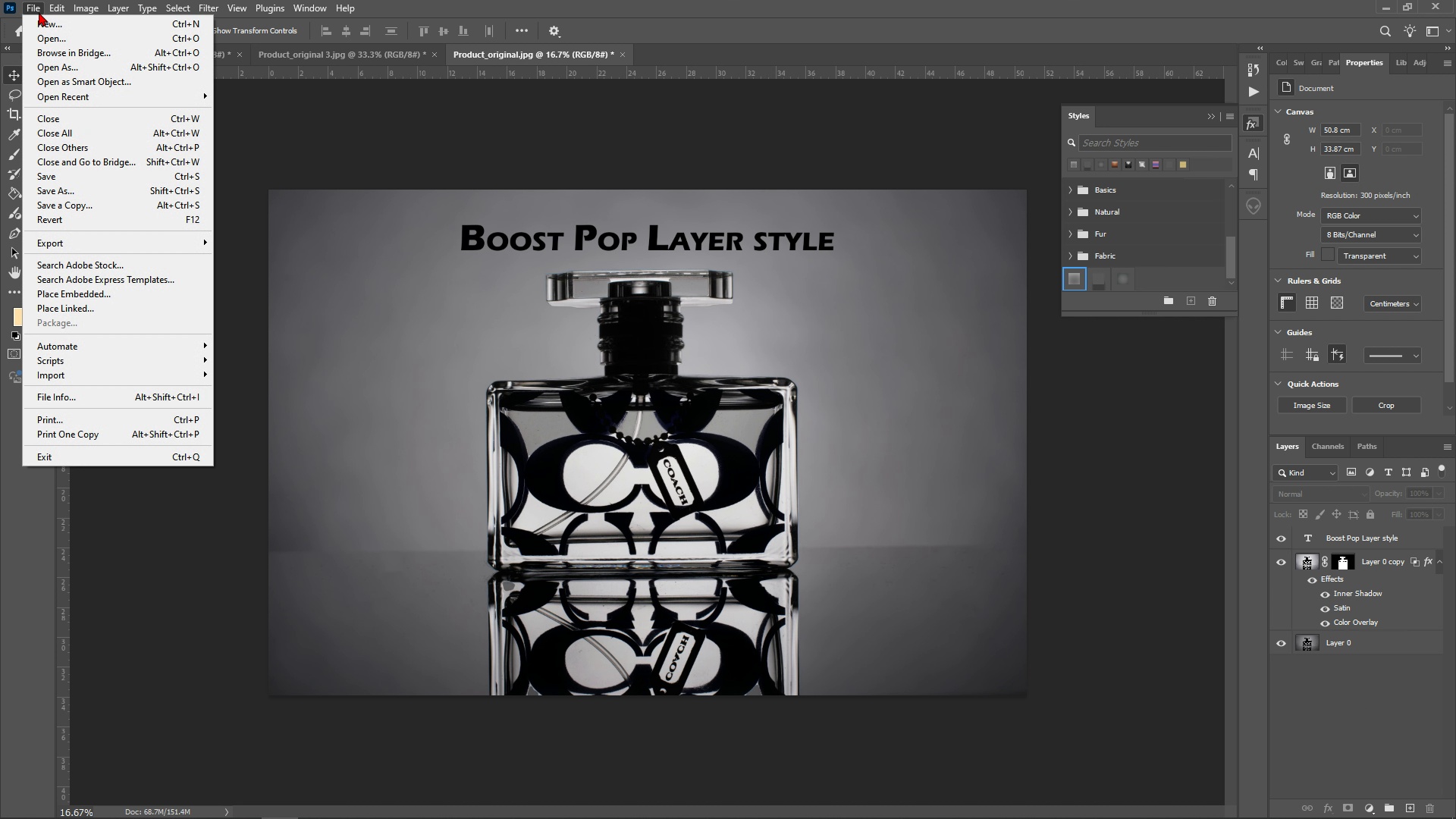 
wait(11.22)
 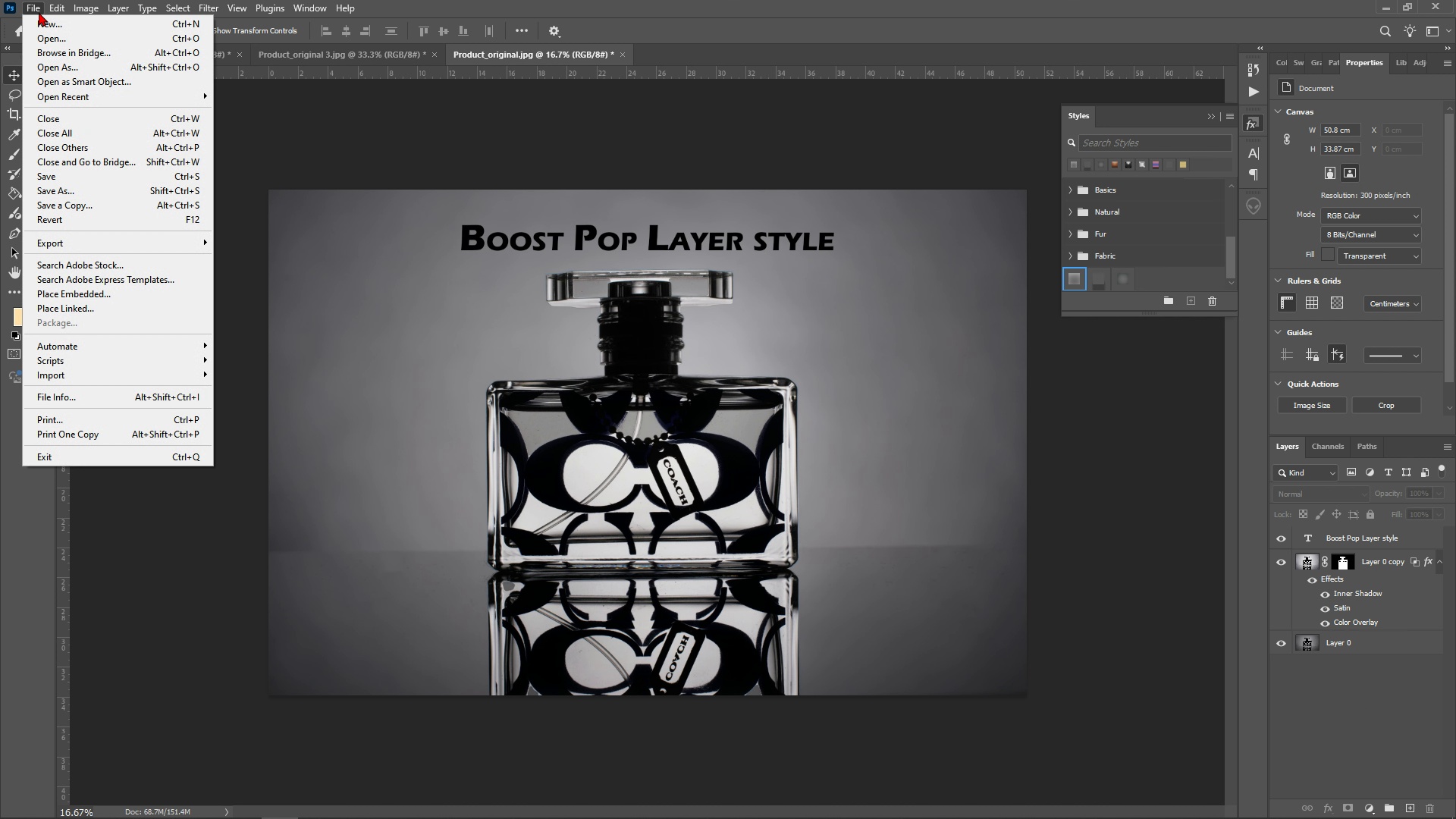 
left_click([278, 263])
 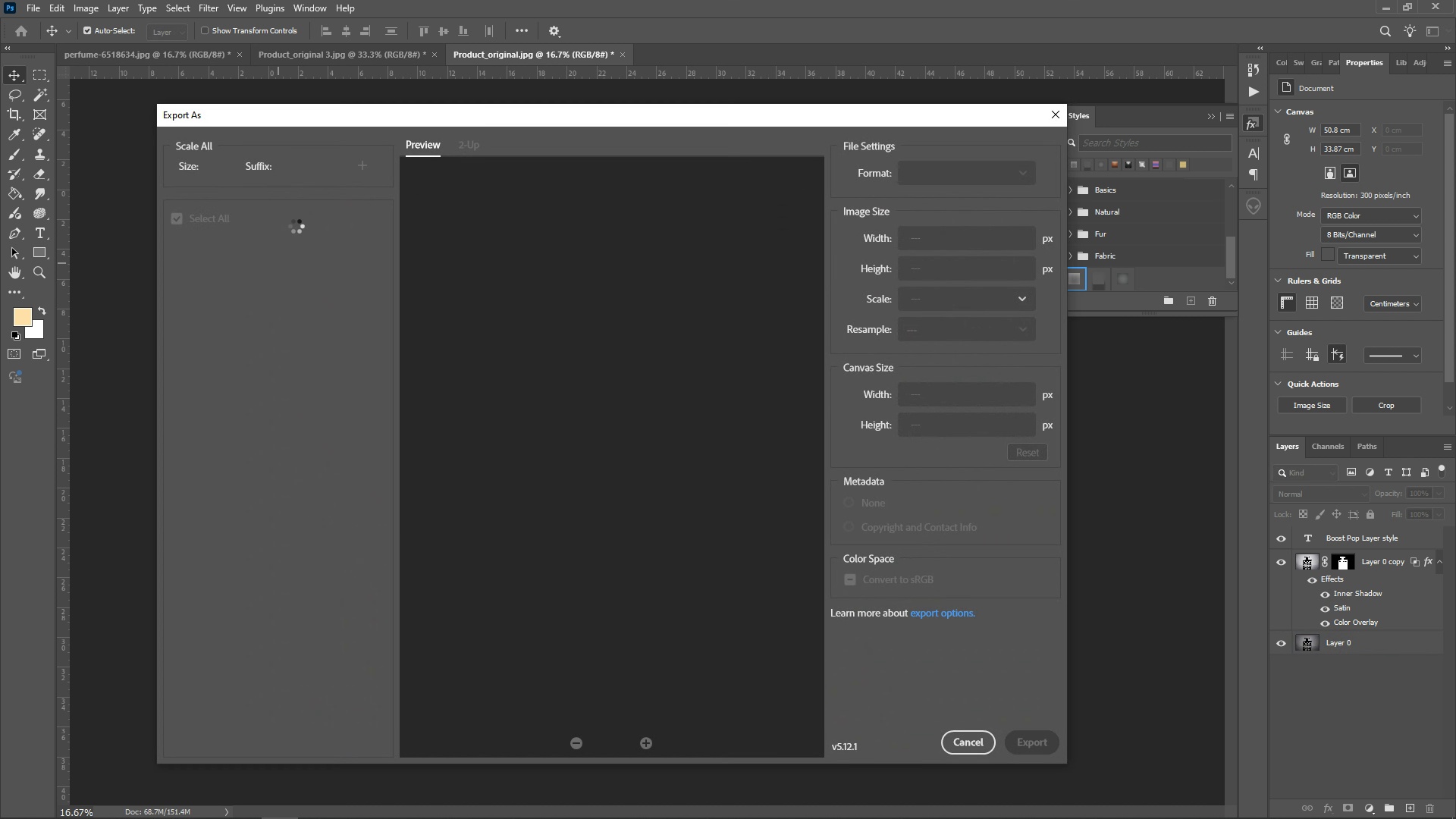 
mouse_move([353, 162])
 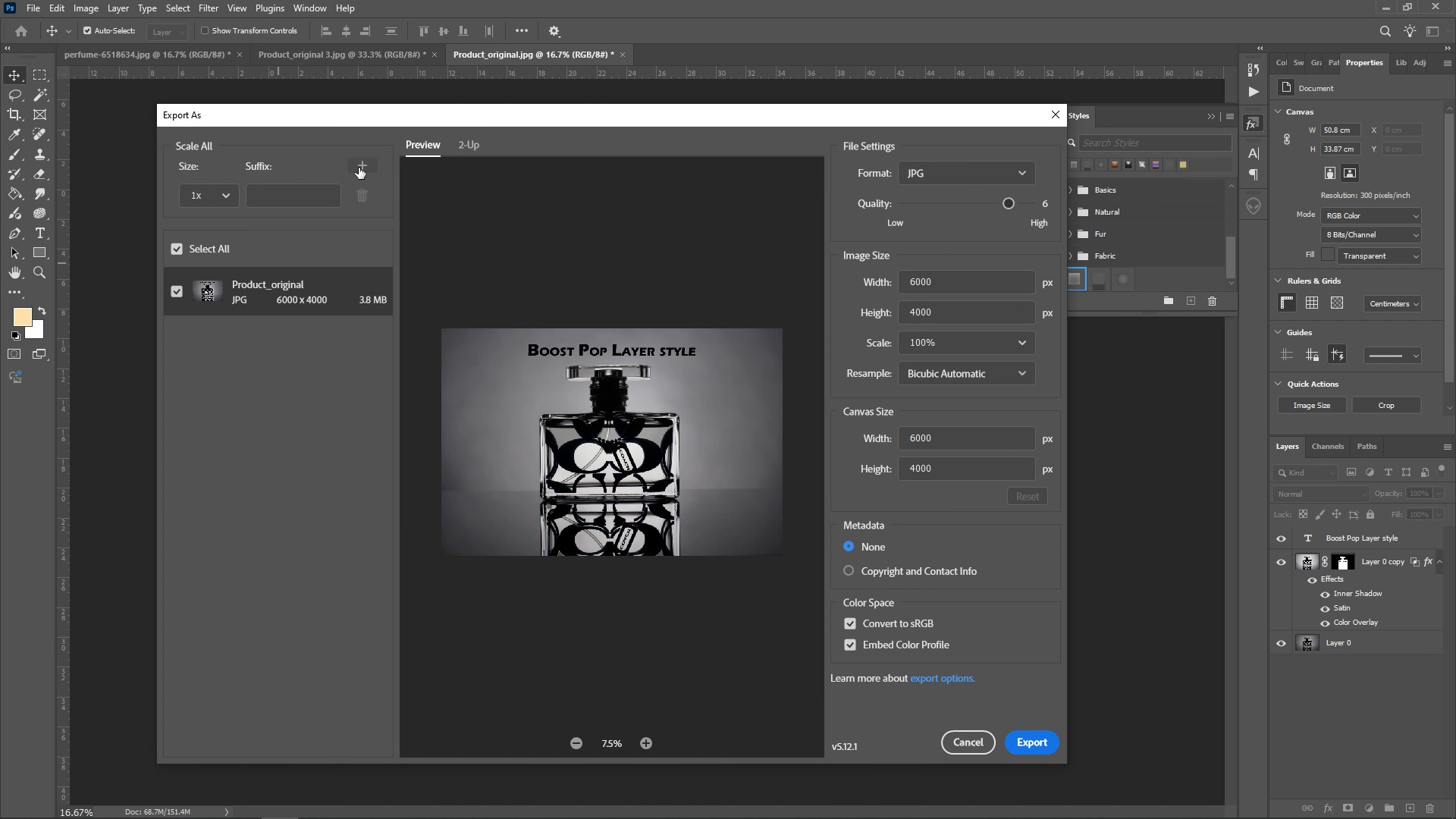 
left_click([359, 168])
 